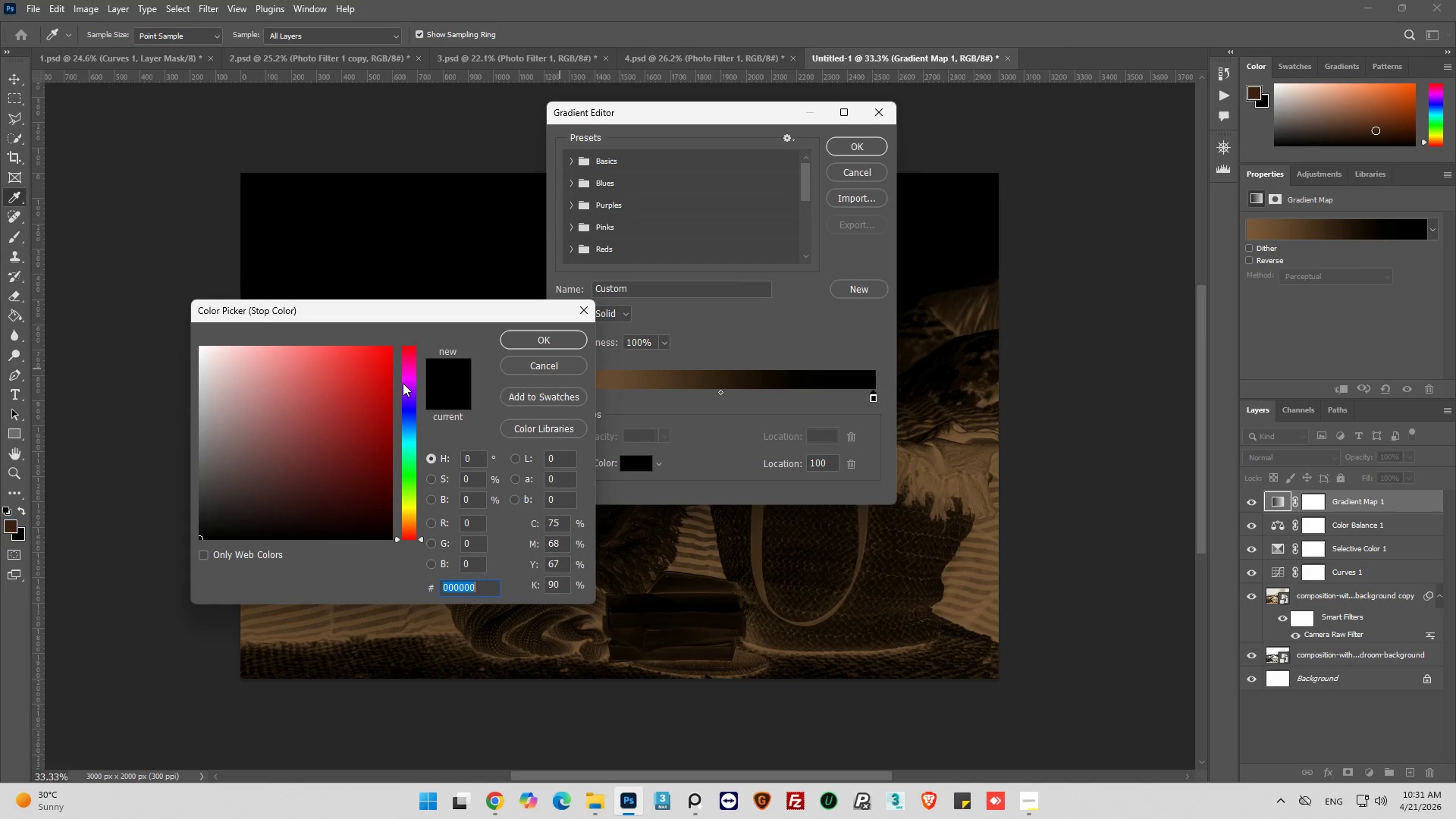 
wait(10.34)
 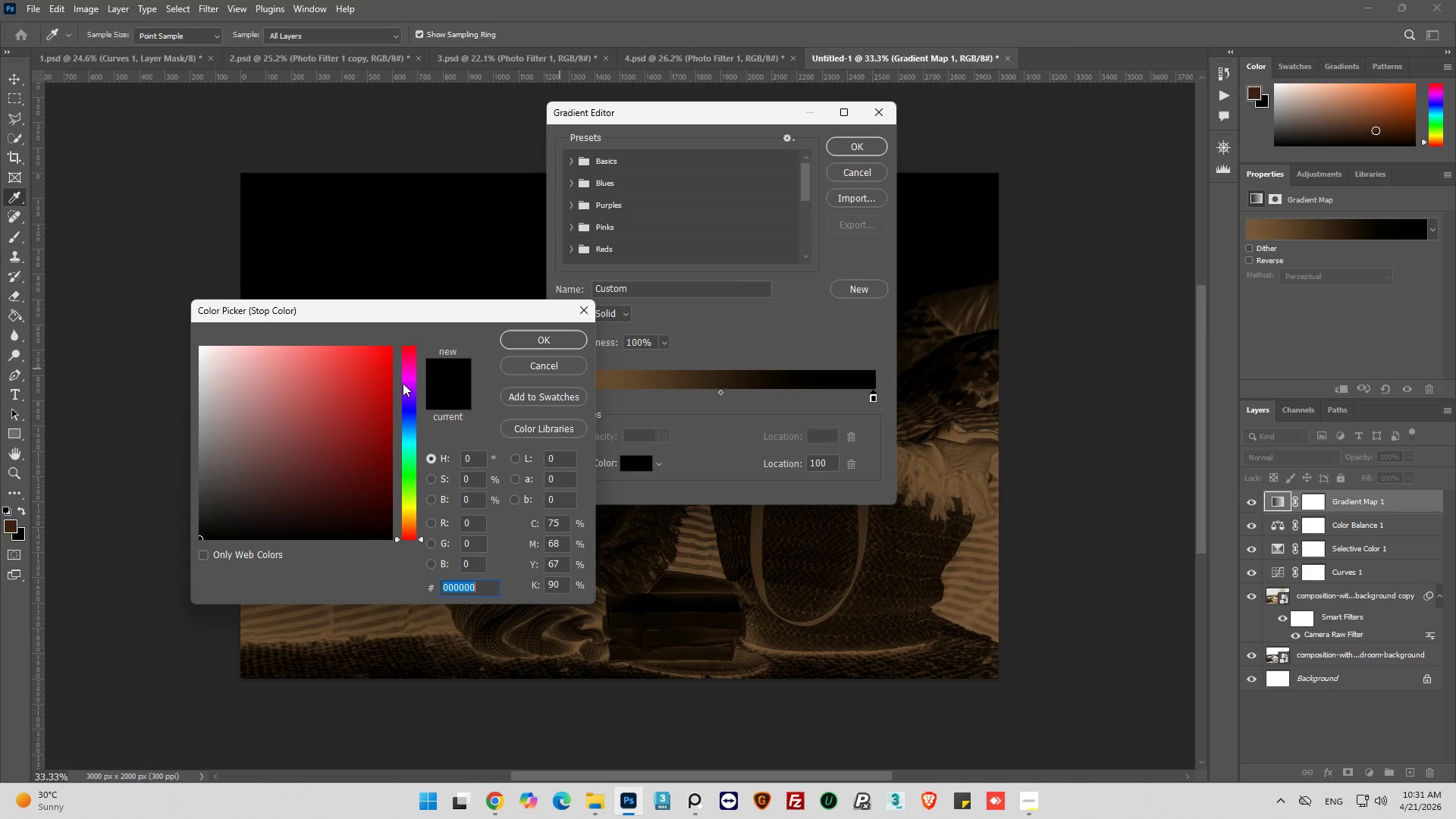 
type(f5)
 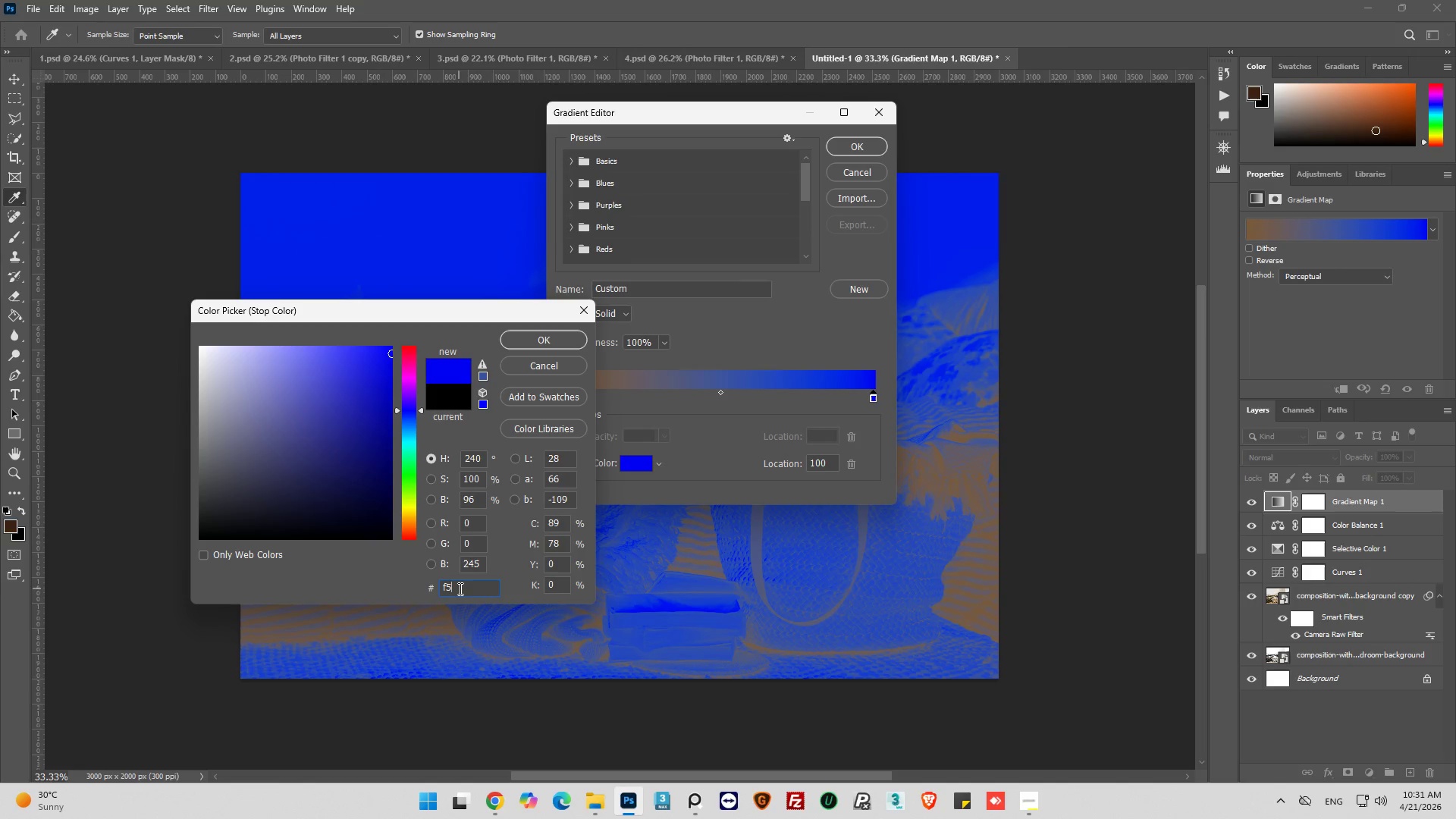 
type(e3c5)
 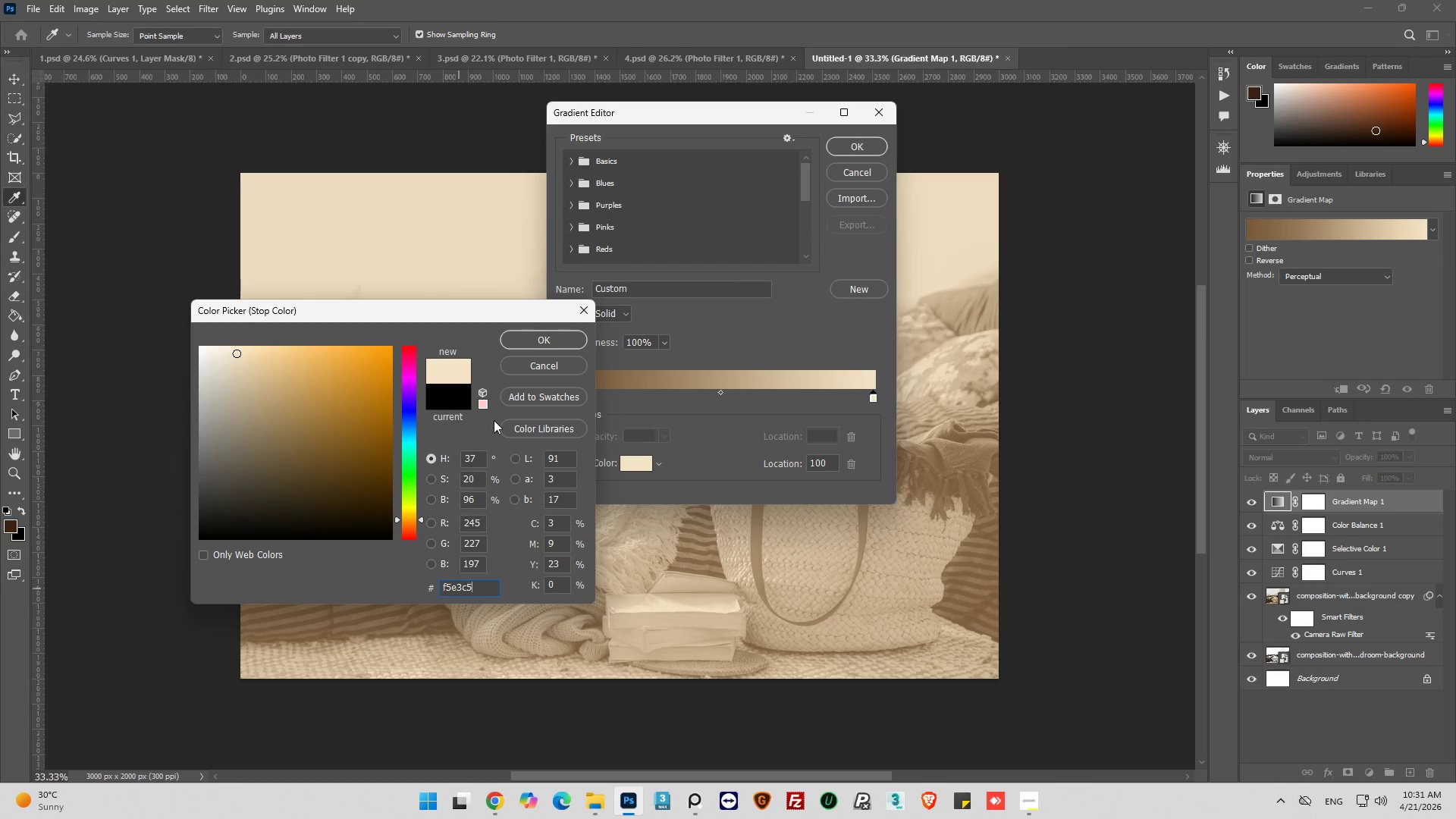 
left_click([543, 338])
 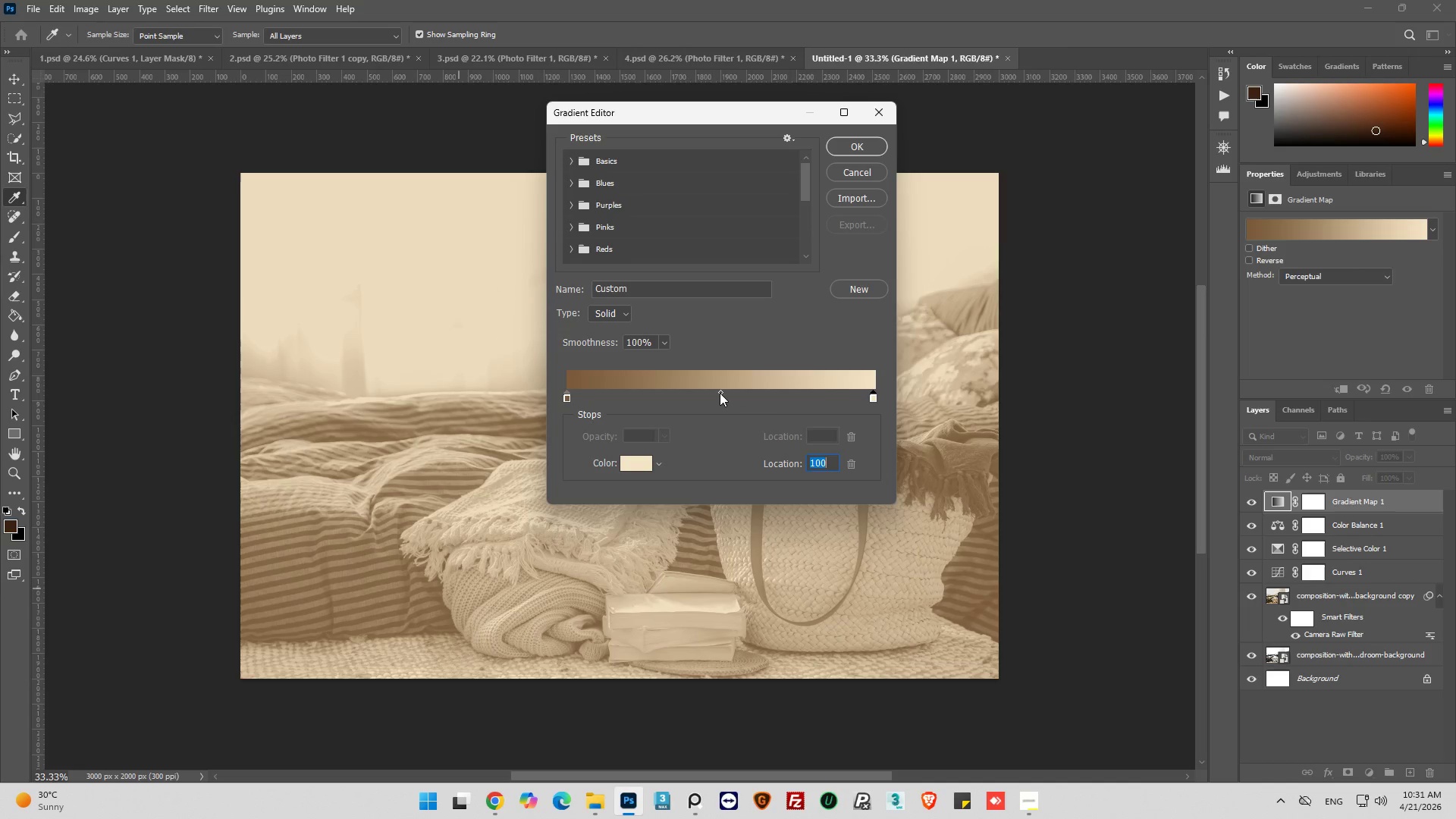 
left_click([720, 393])
 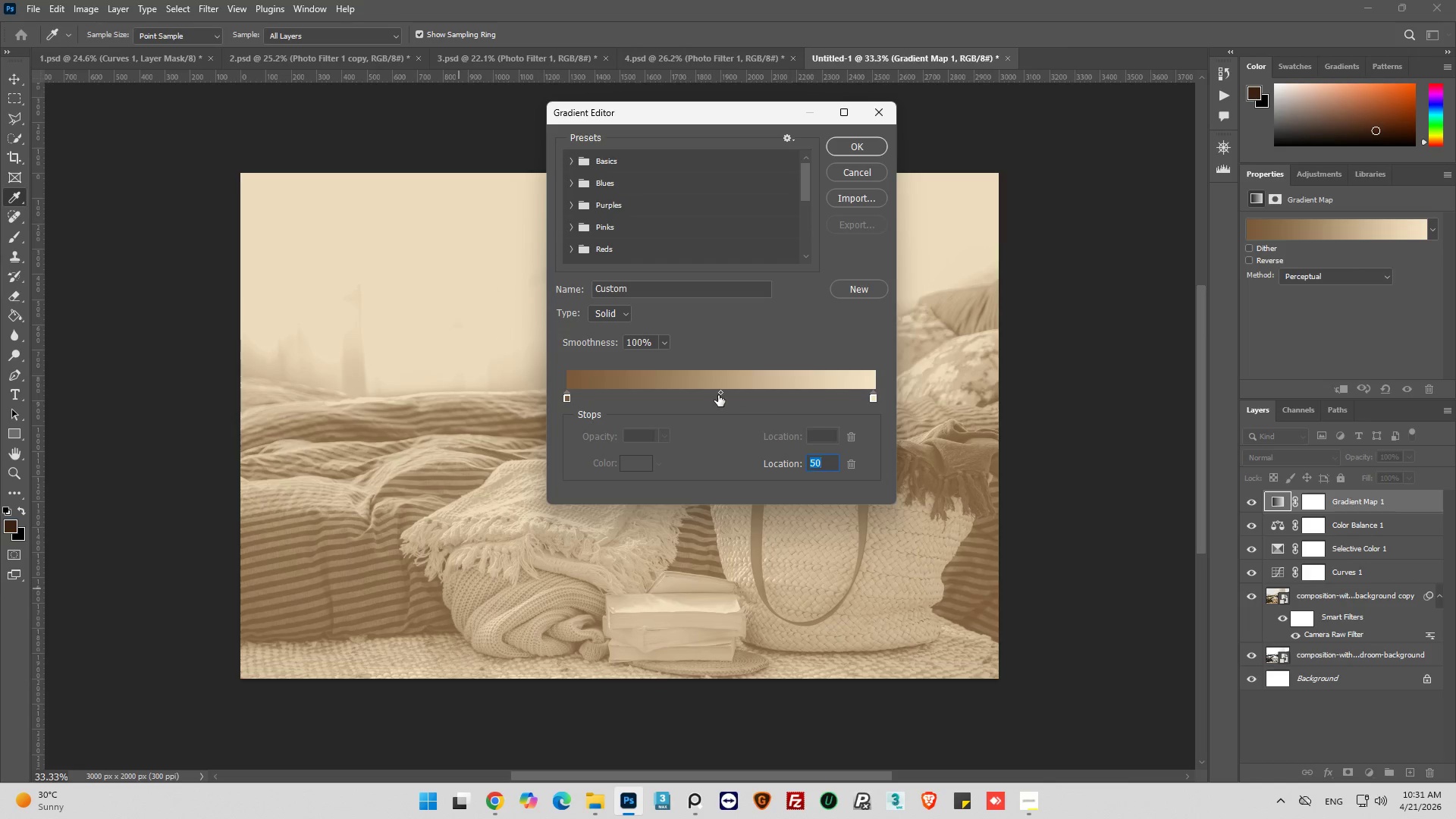 
double_click([718, 394])
 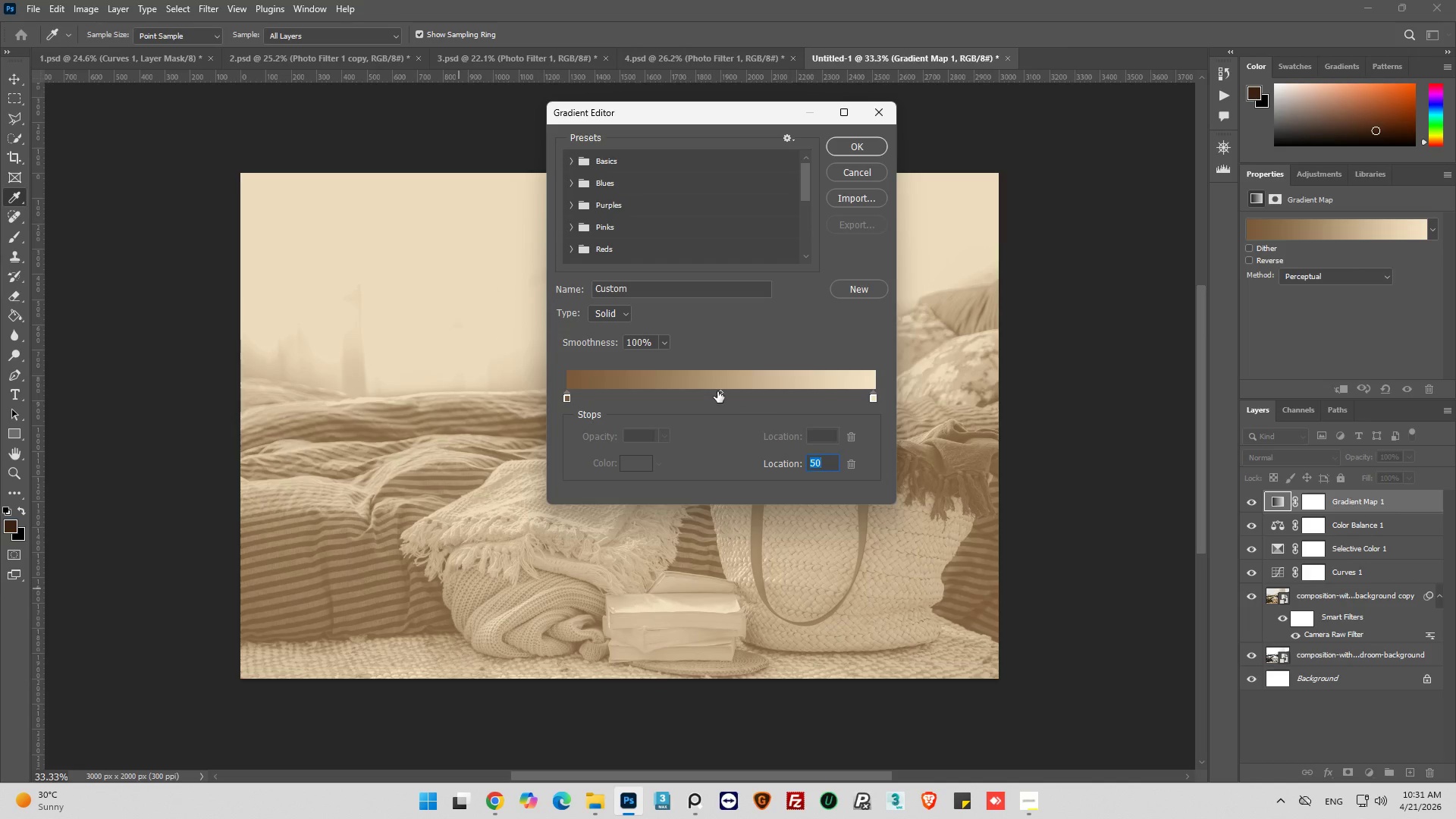 
left_click([717, 391])
 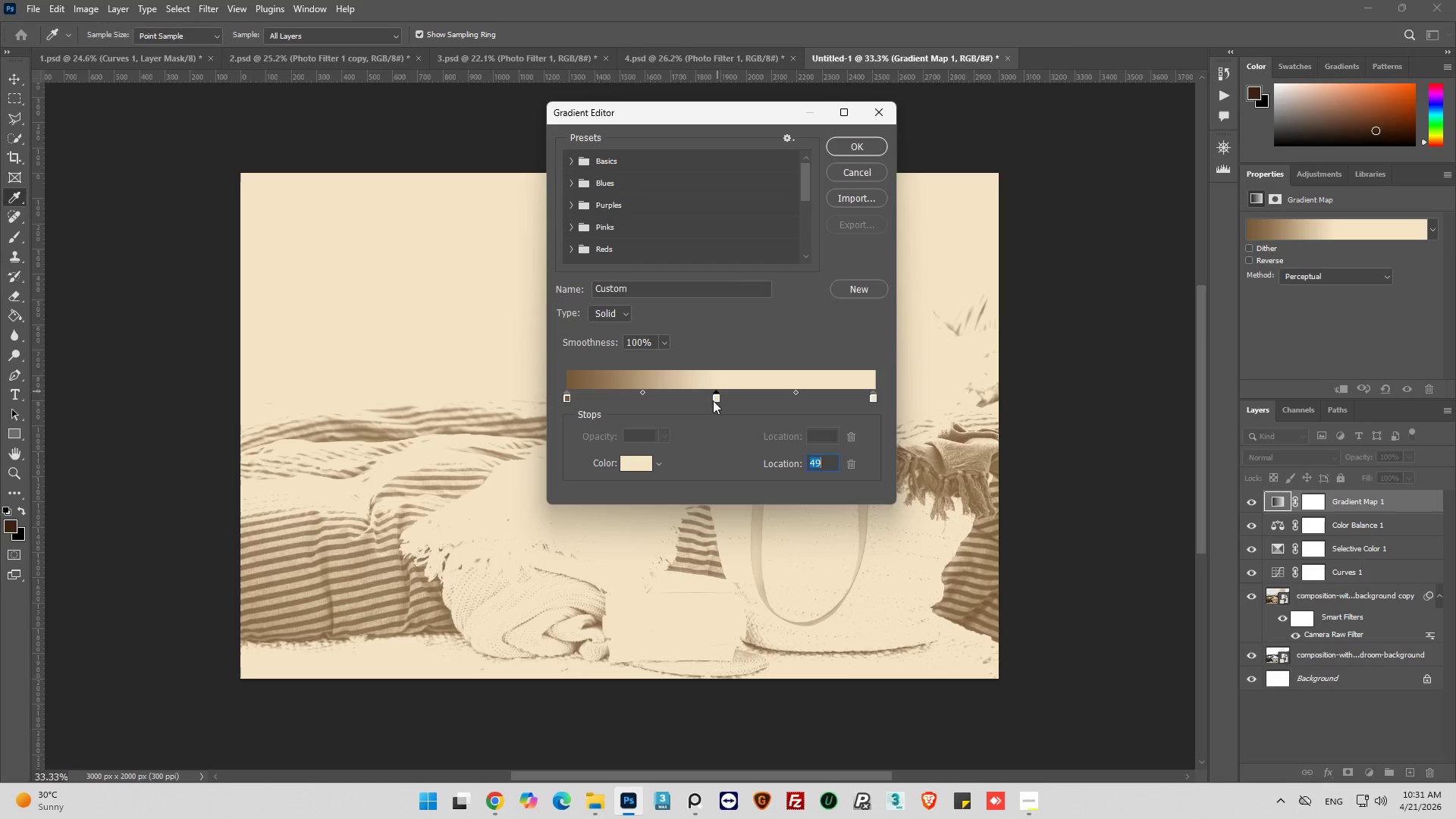 
left_click([717, 397])
 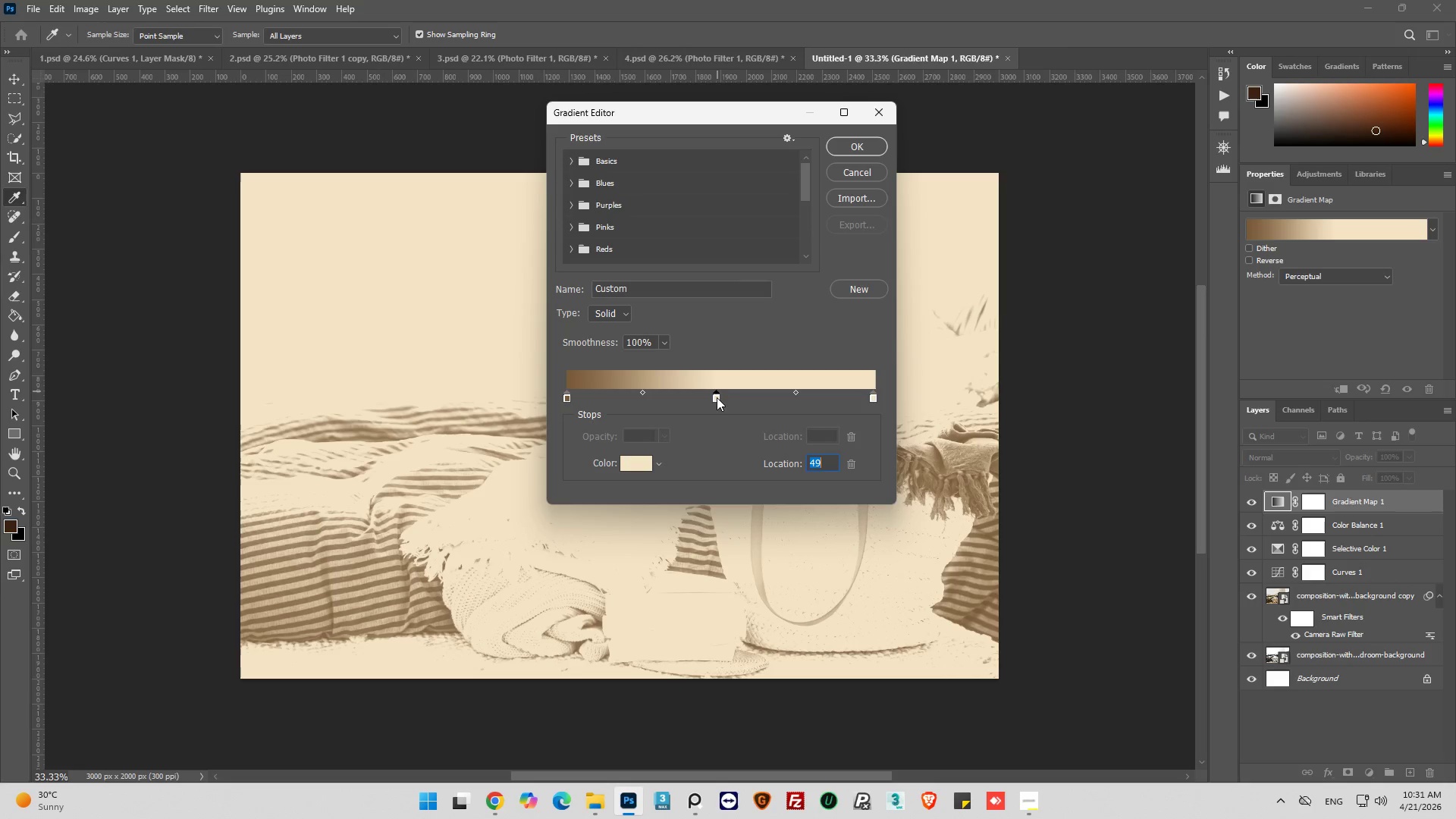 
double_click([717, 397])
 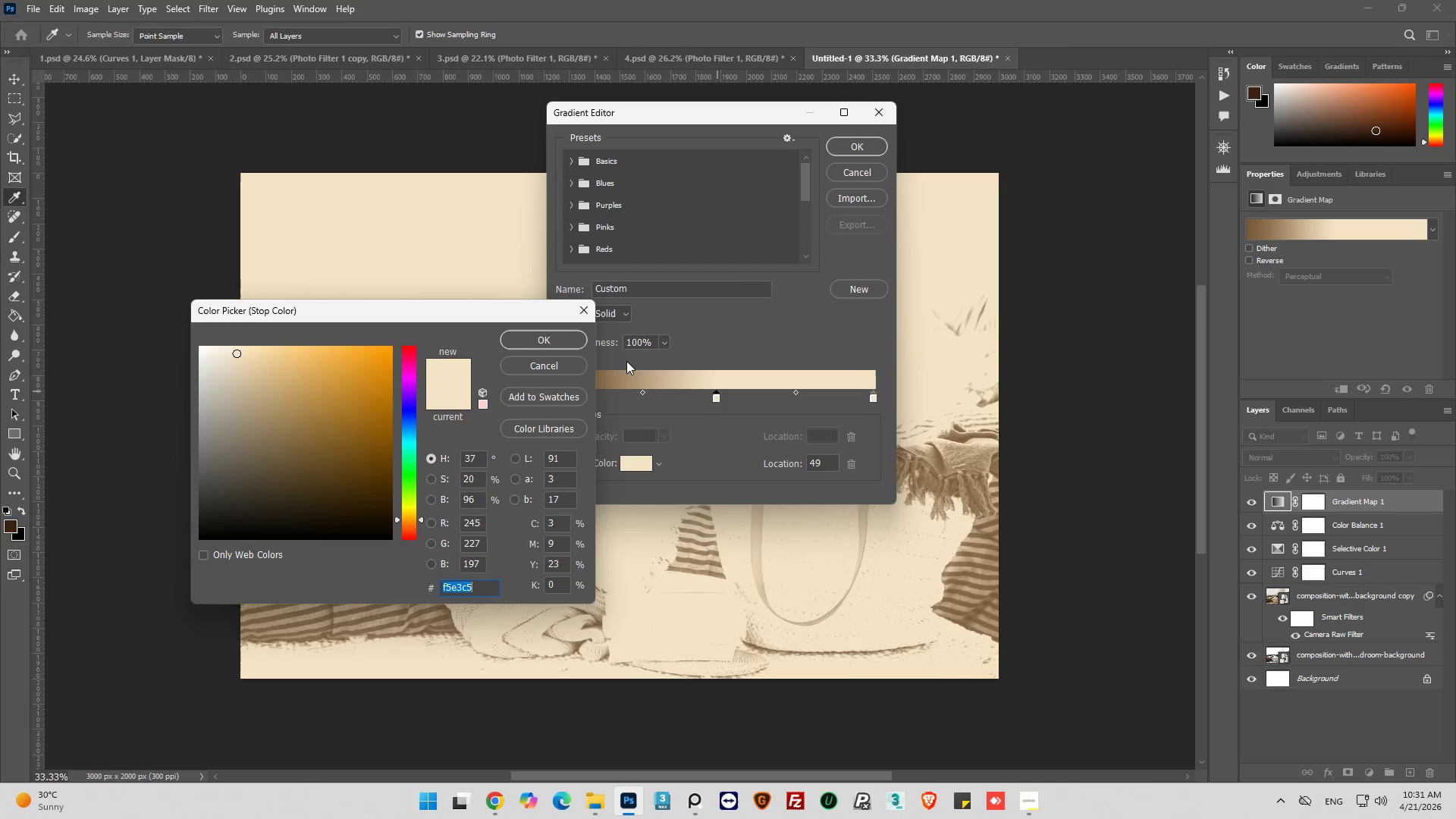 
left_click([584, 312])
 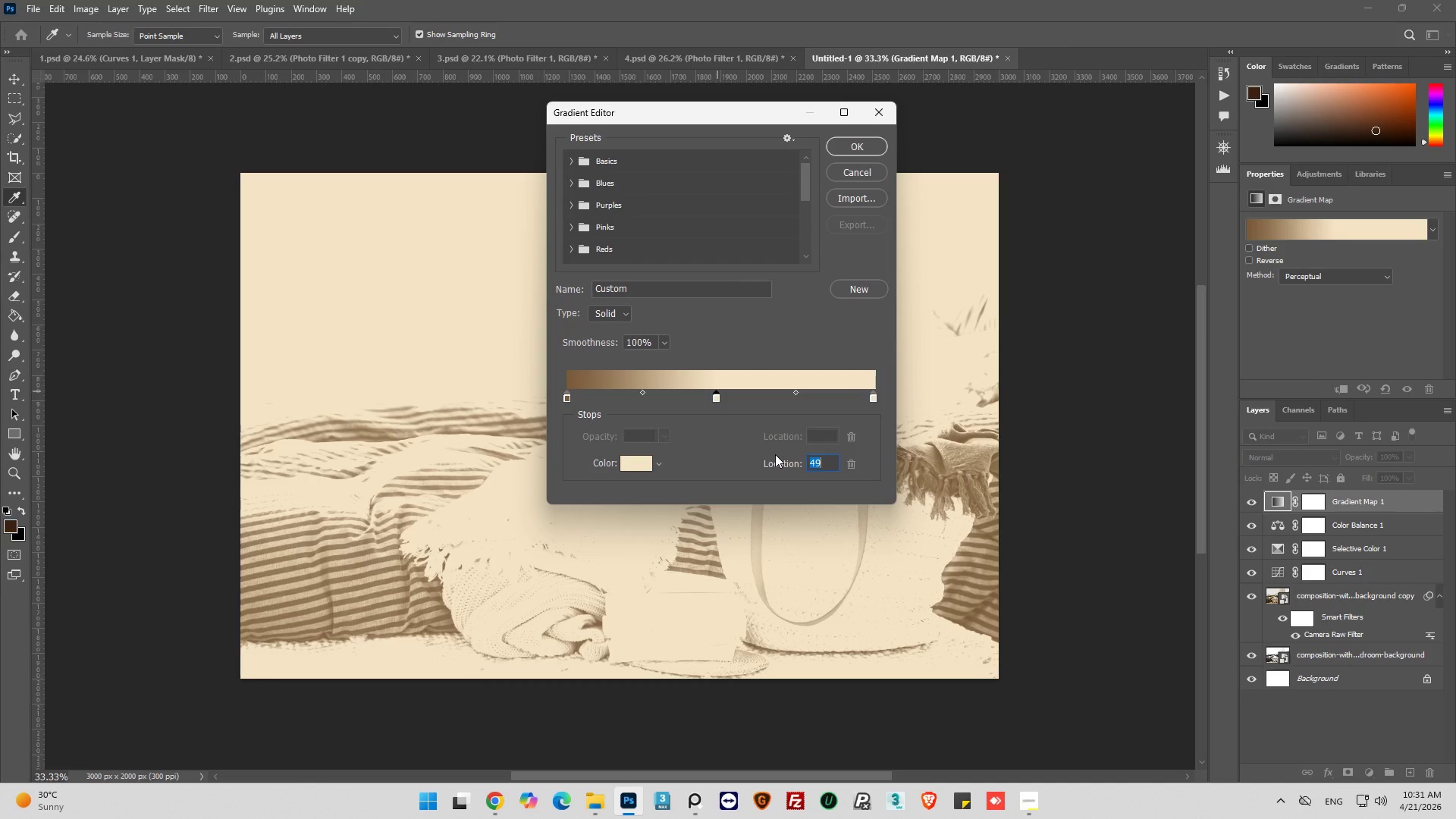 
type(50)
 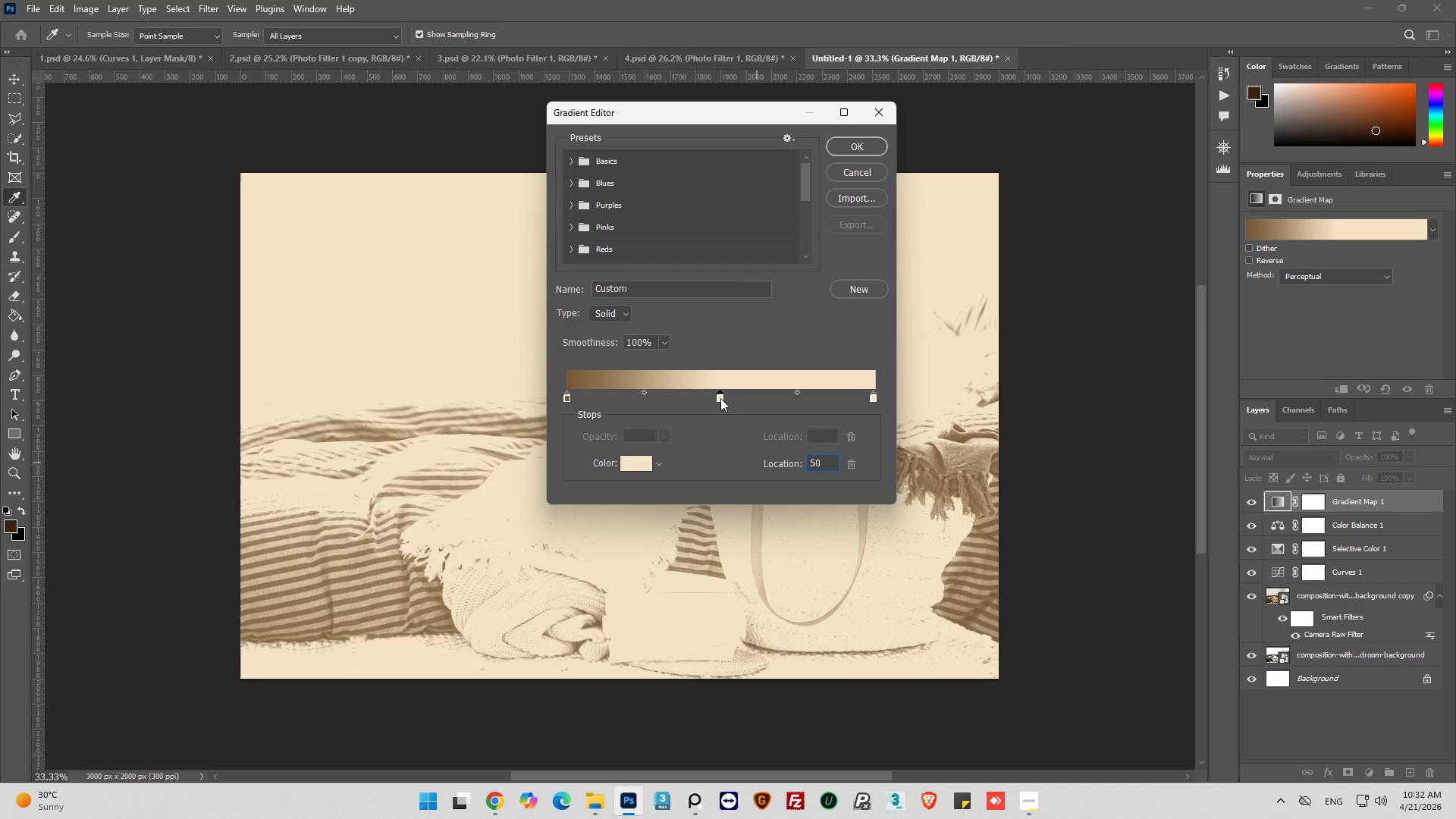 
key(Enter)
 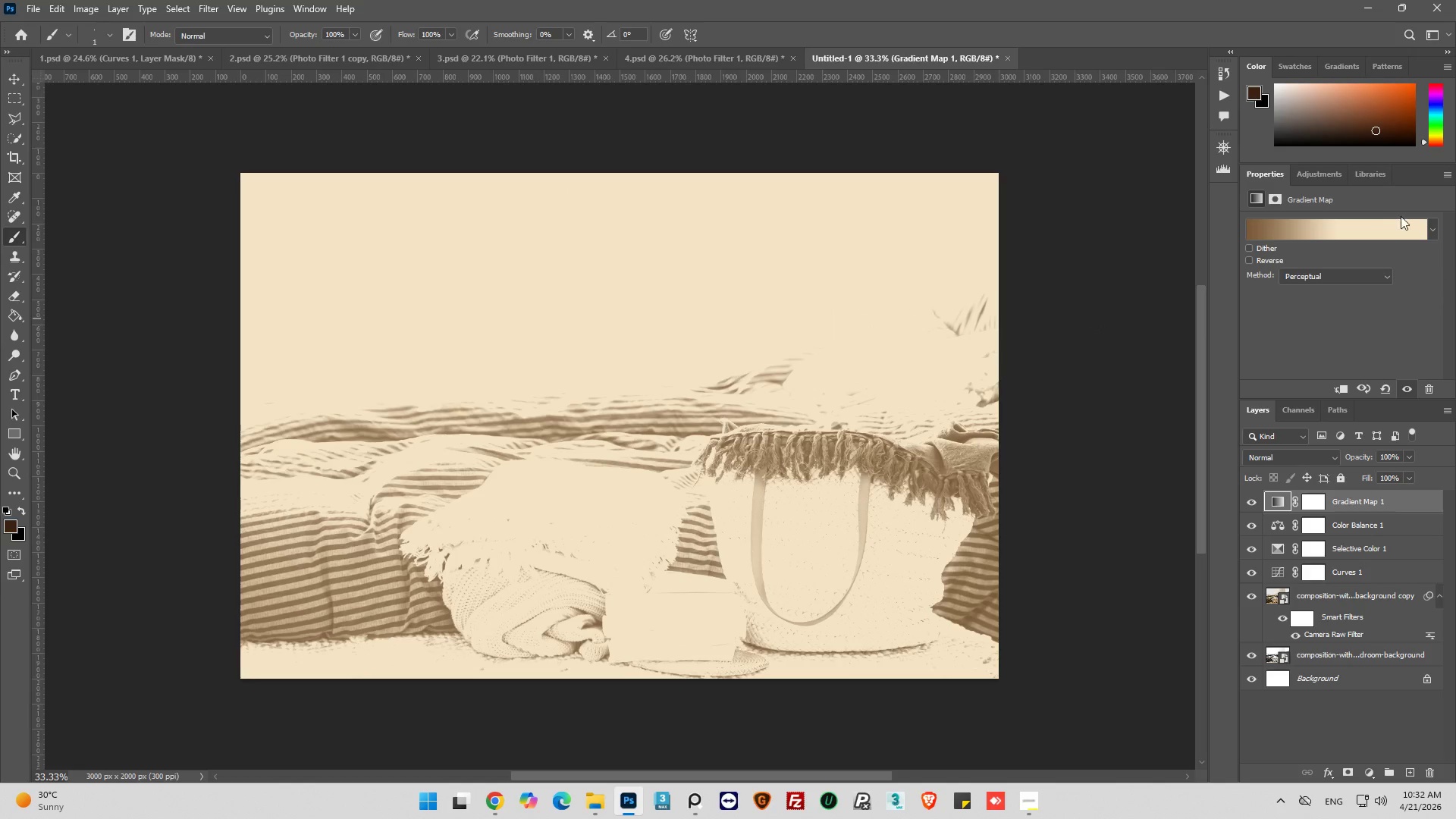 
left_click([1350, 228])
 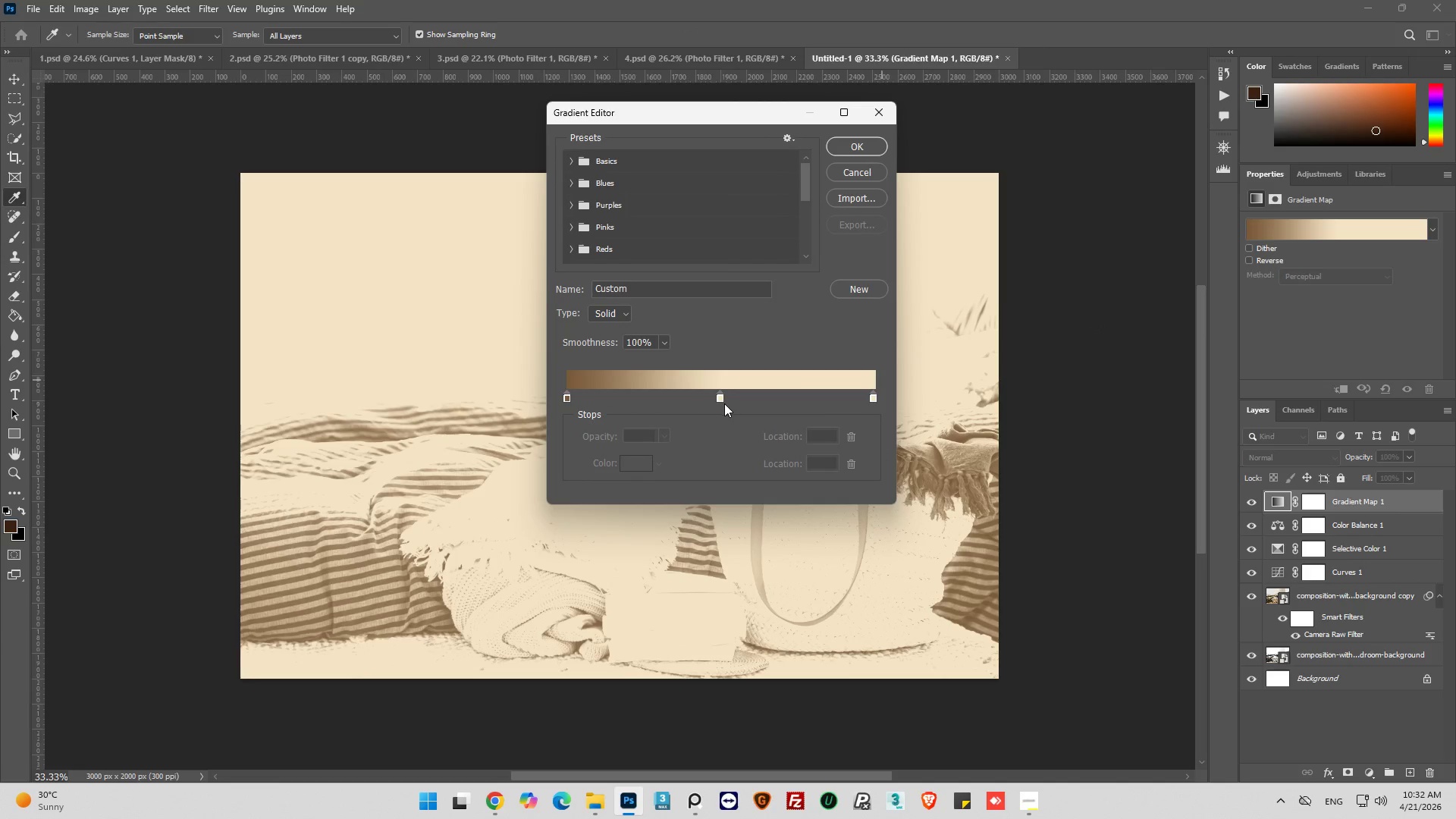 
left_click([720, 397])
 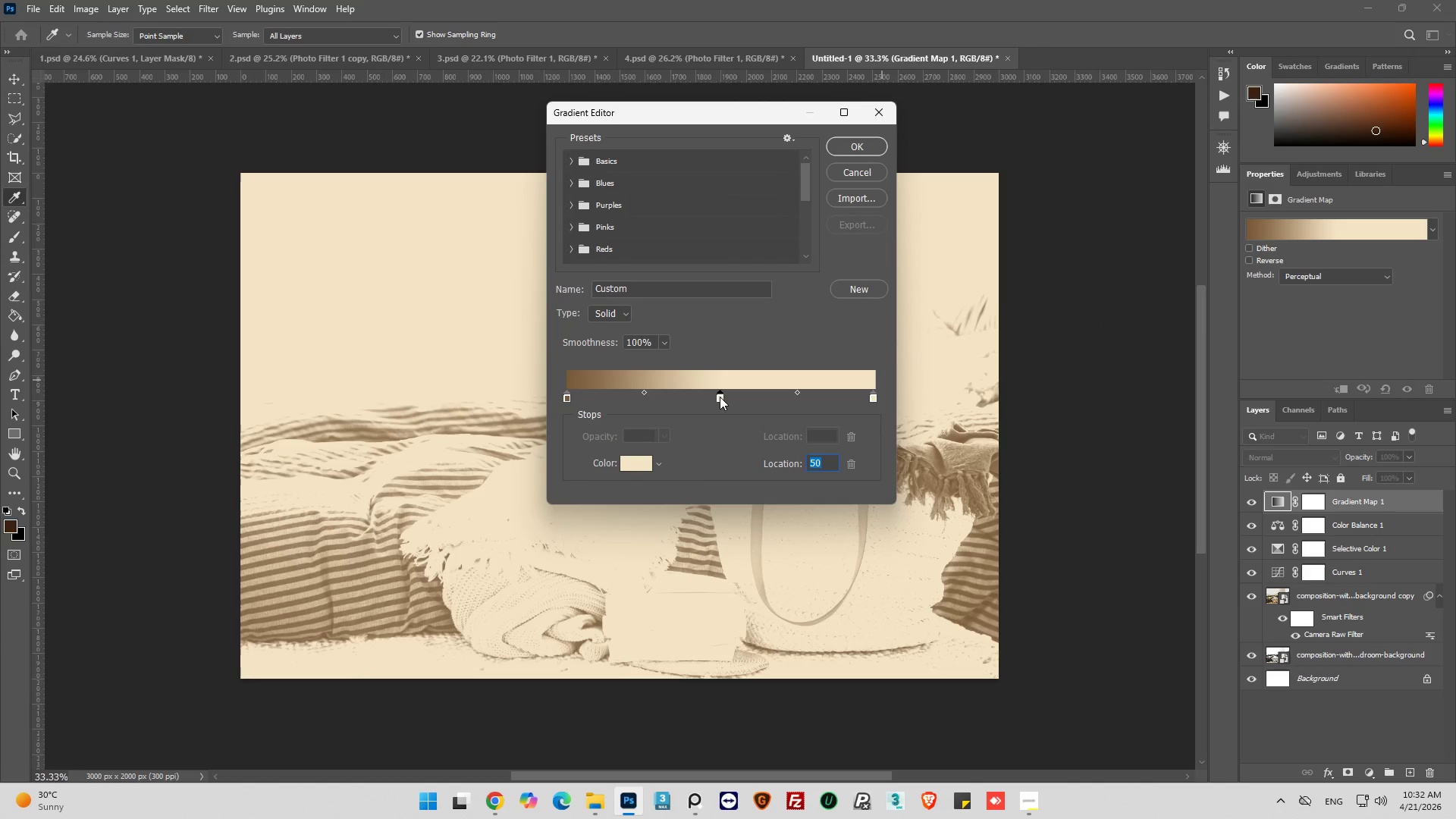 
double_click([720, 397])
 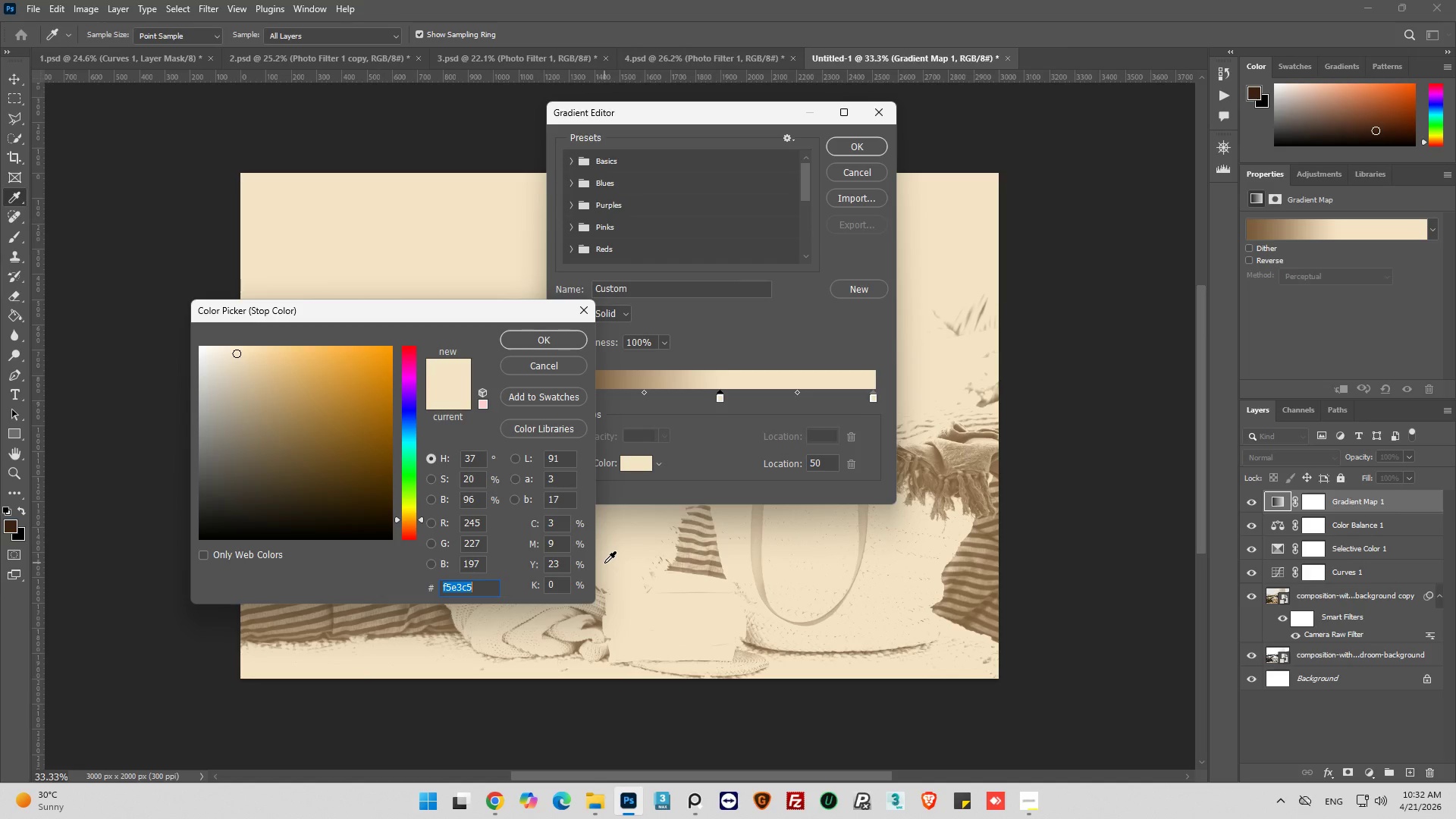 
wait(7.73)
 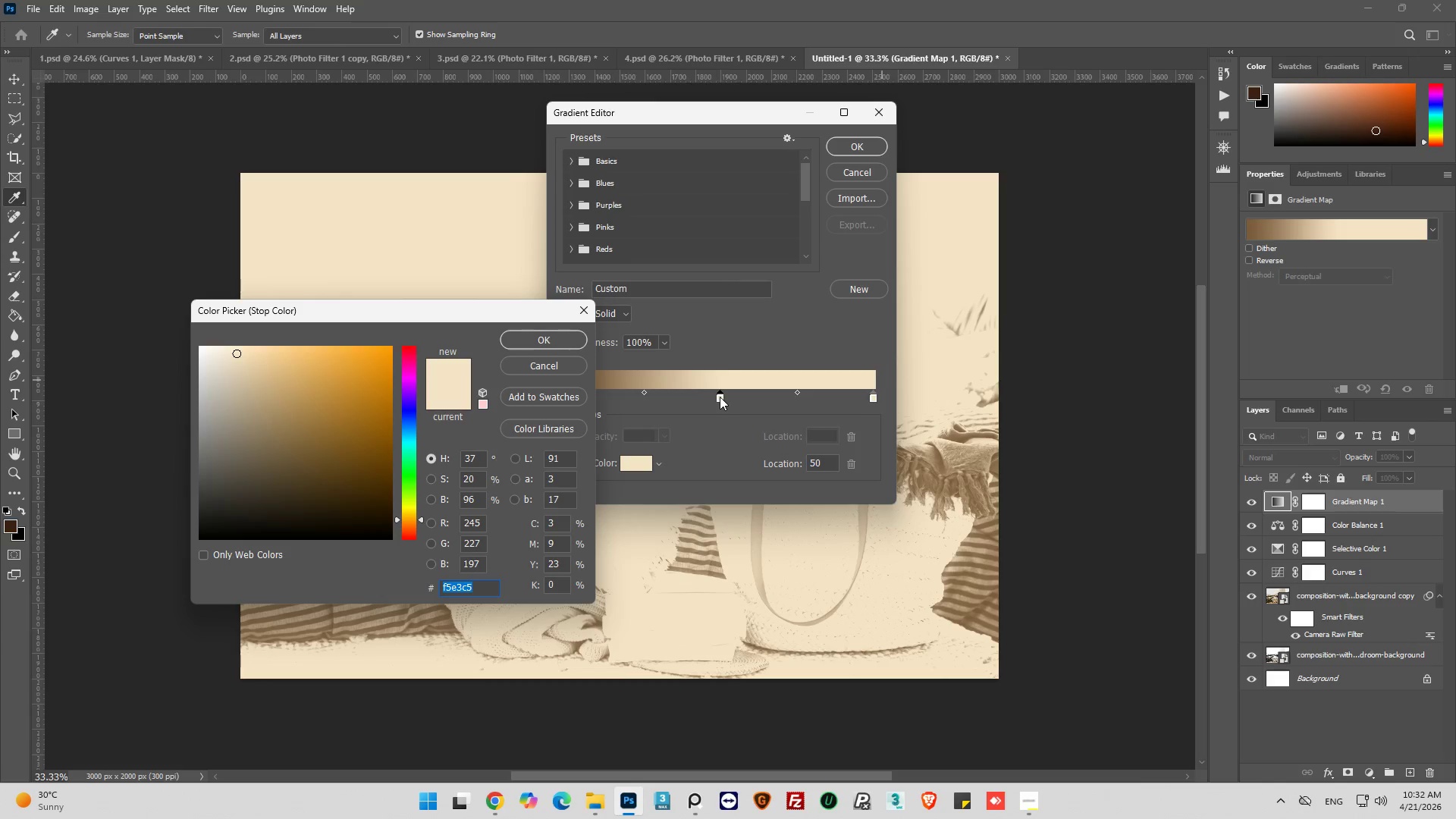 
key(C)
 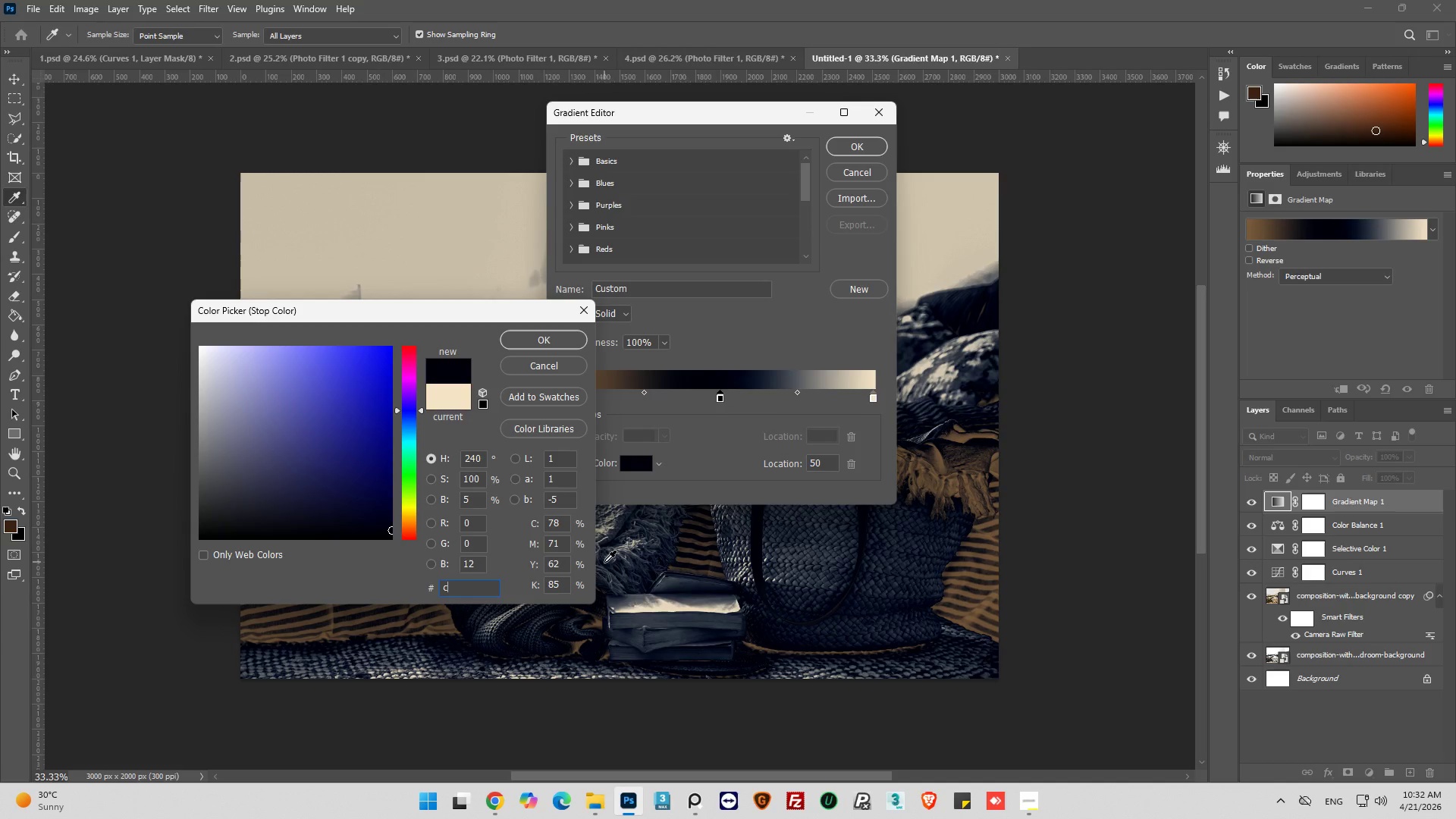 
type(89a63)
 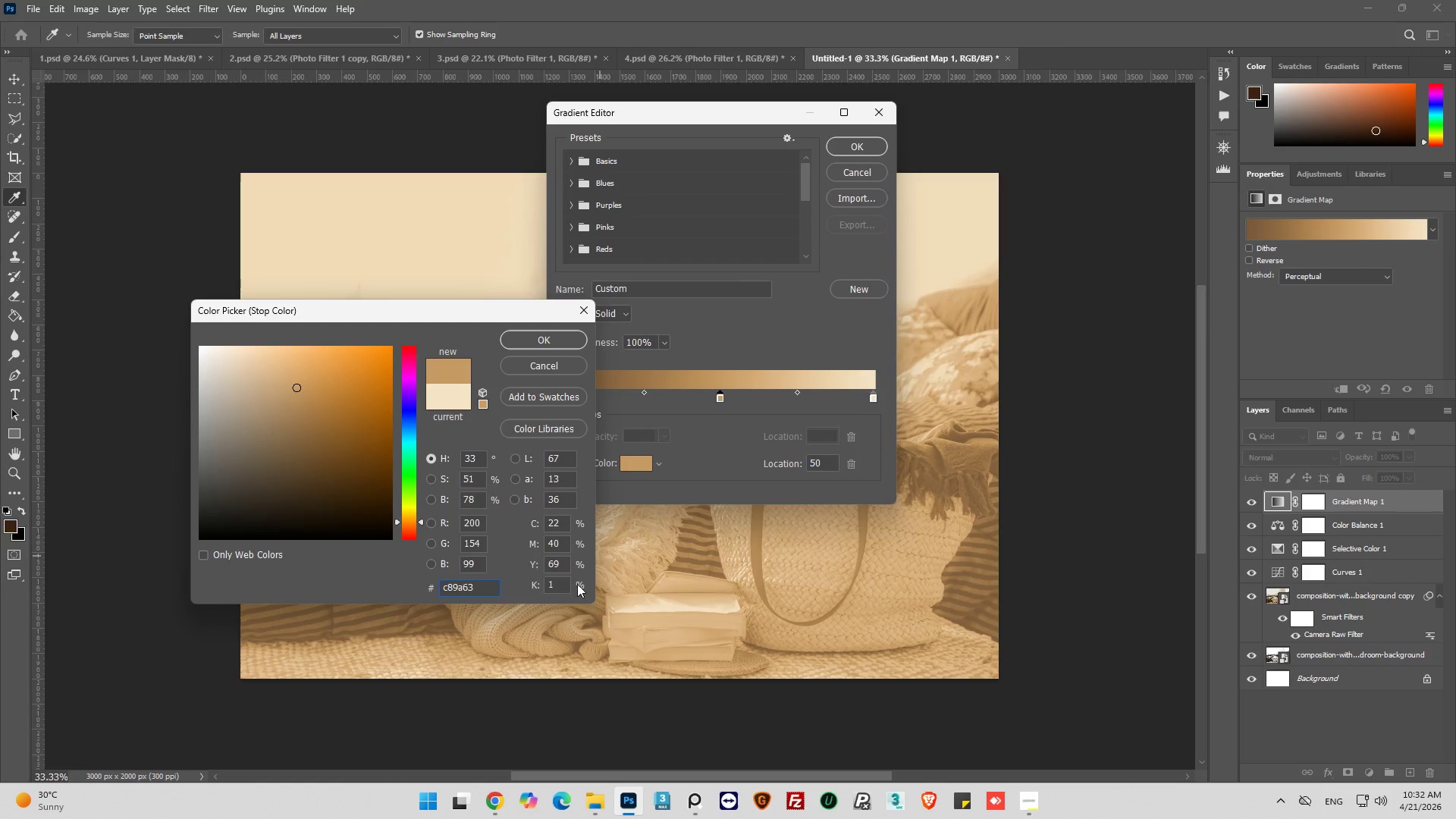 
wait(6.39)
 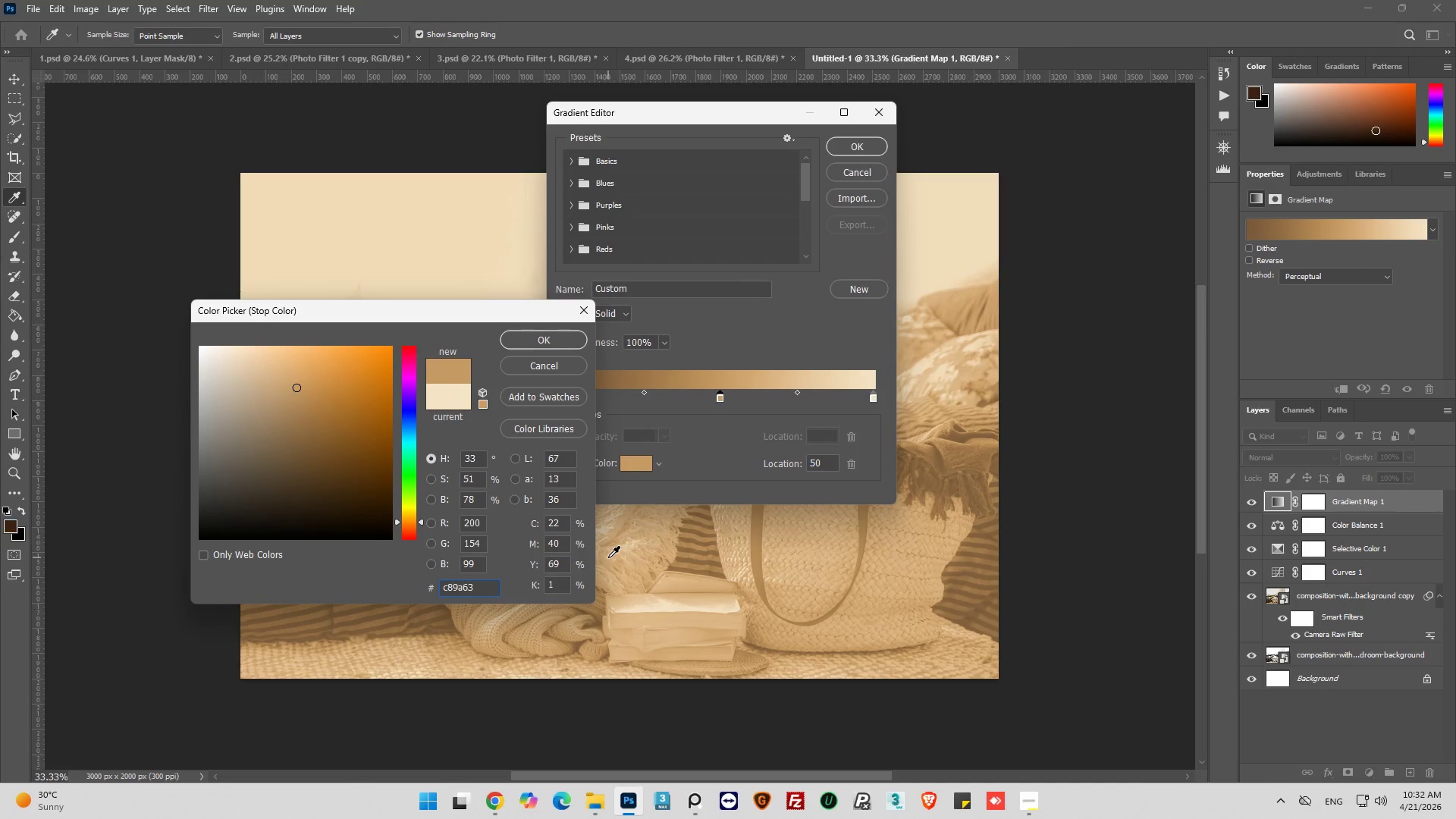 
left_click([544, 340])
 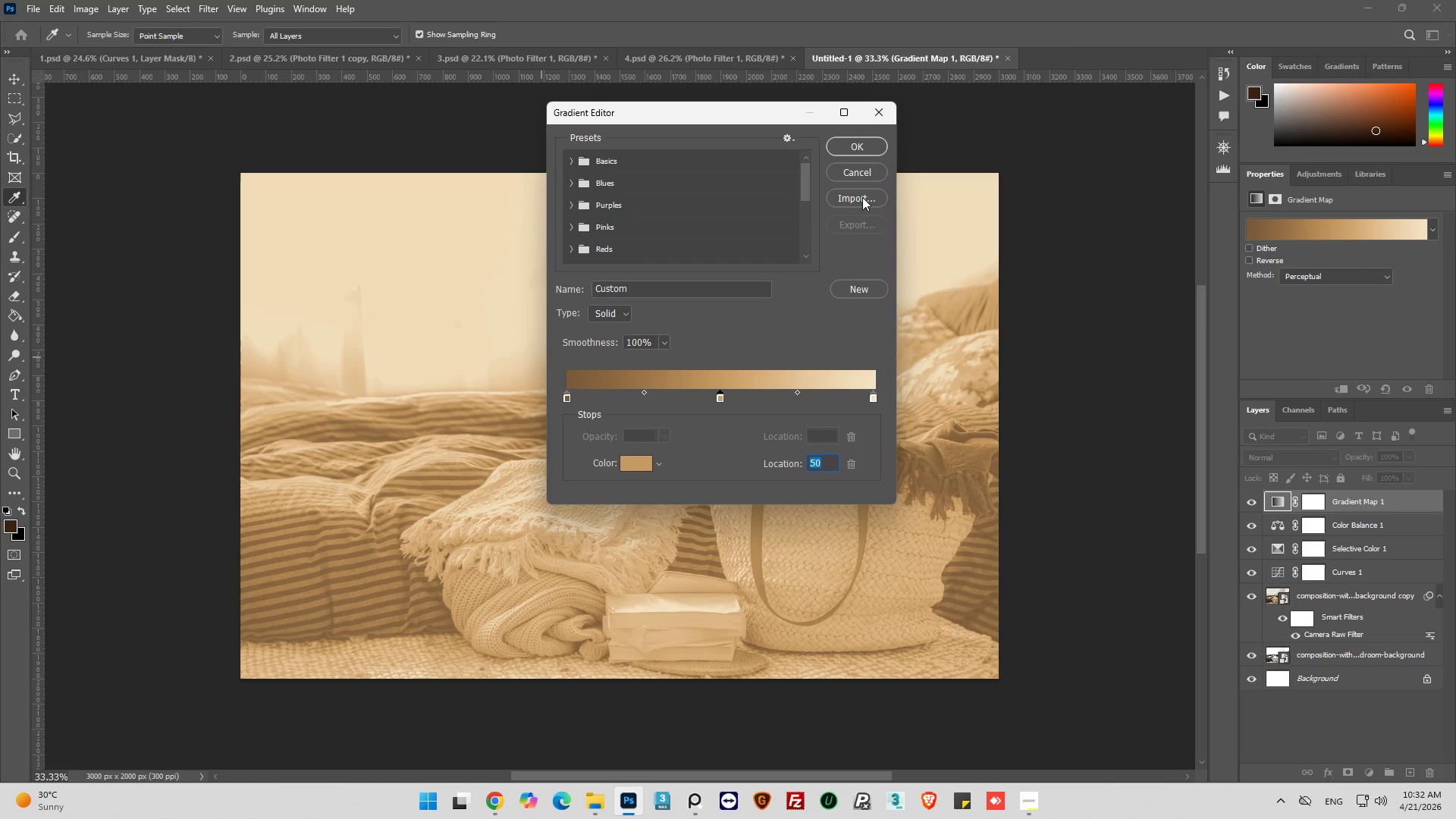 
left_click([867, 144])
 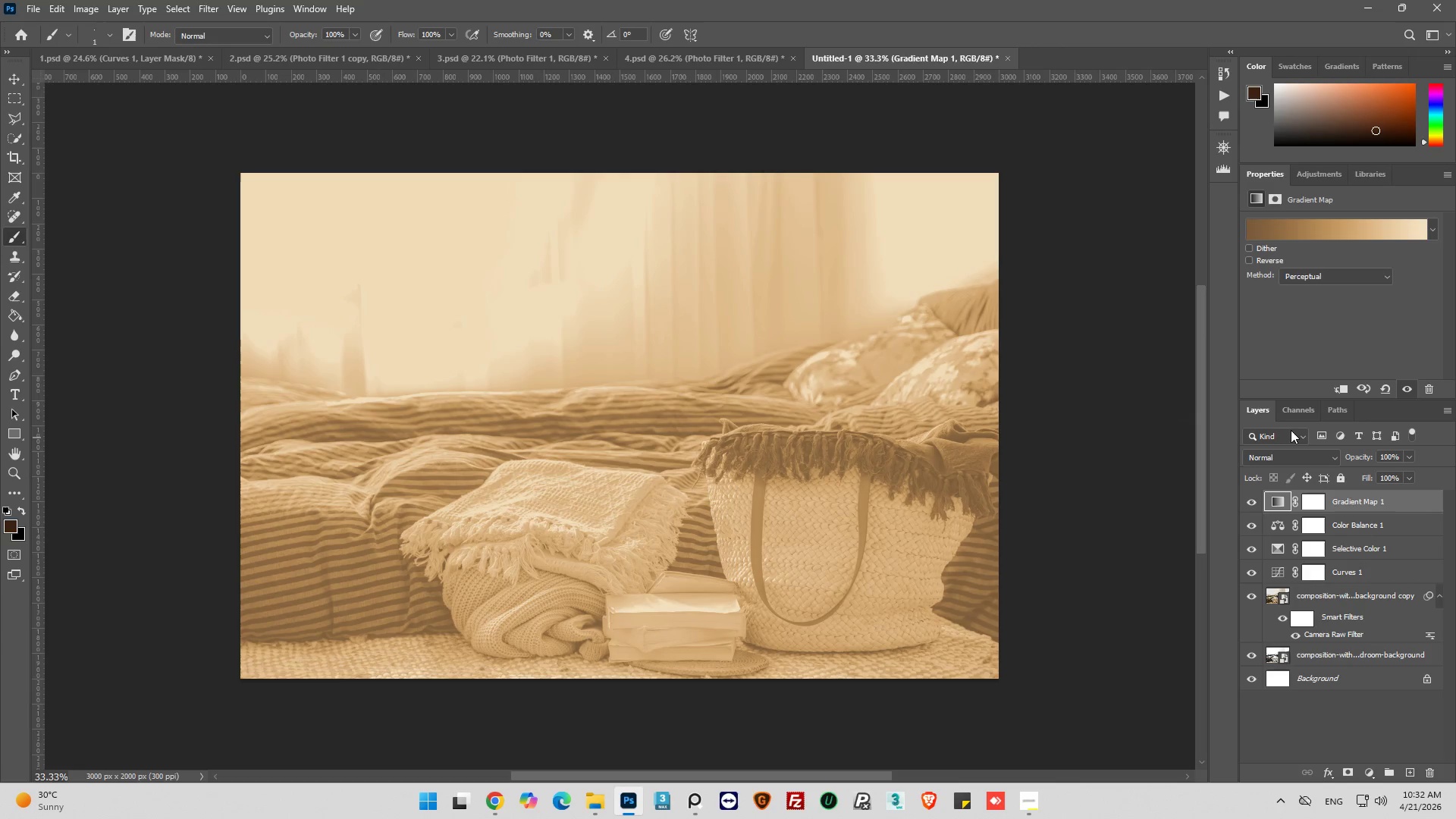 
left_click([1293, 431])
 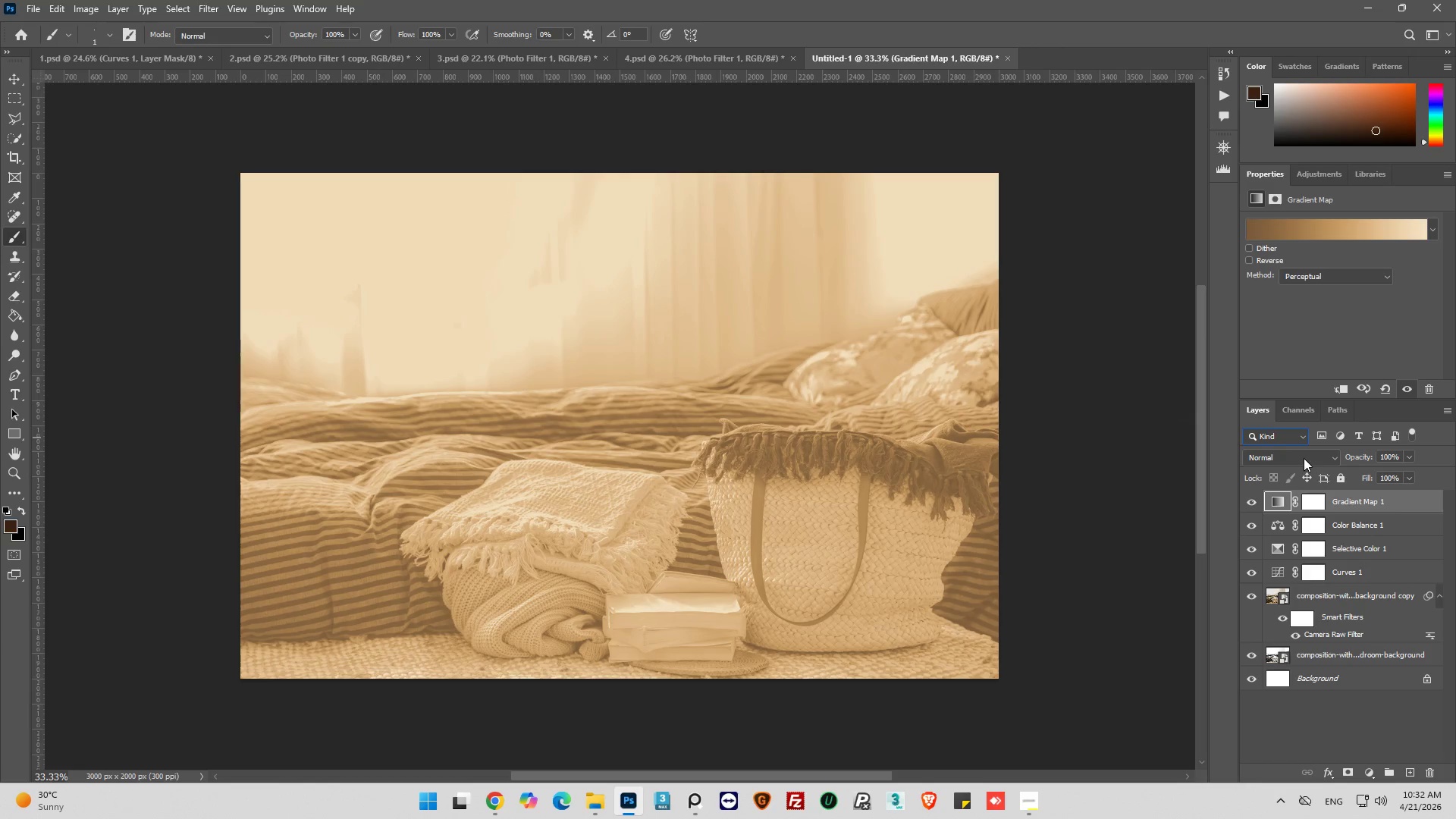 
left_click([1304, 456])
 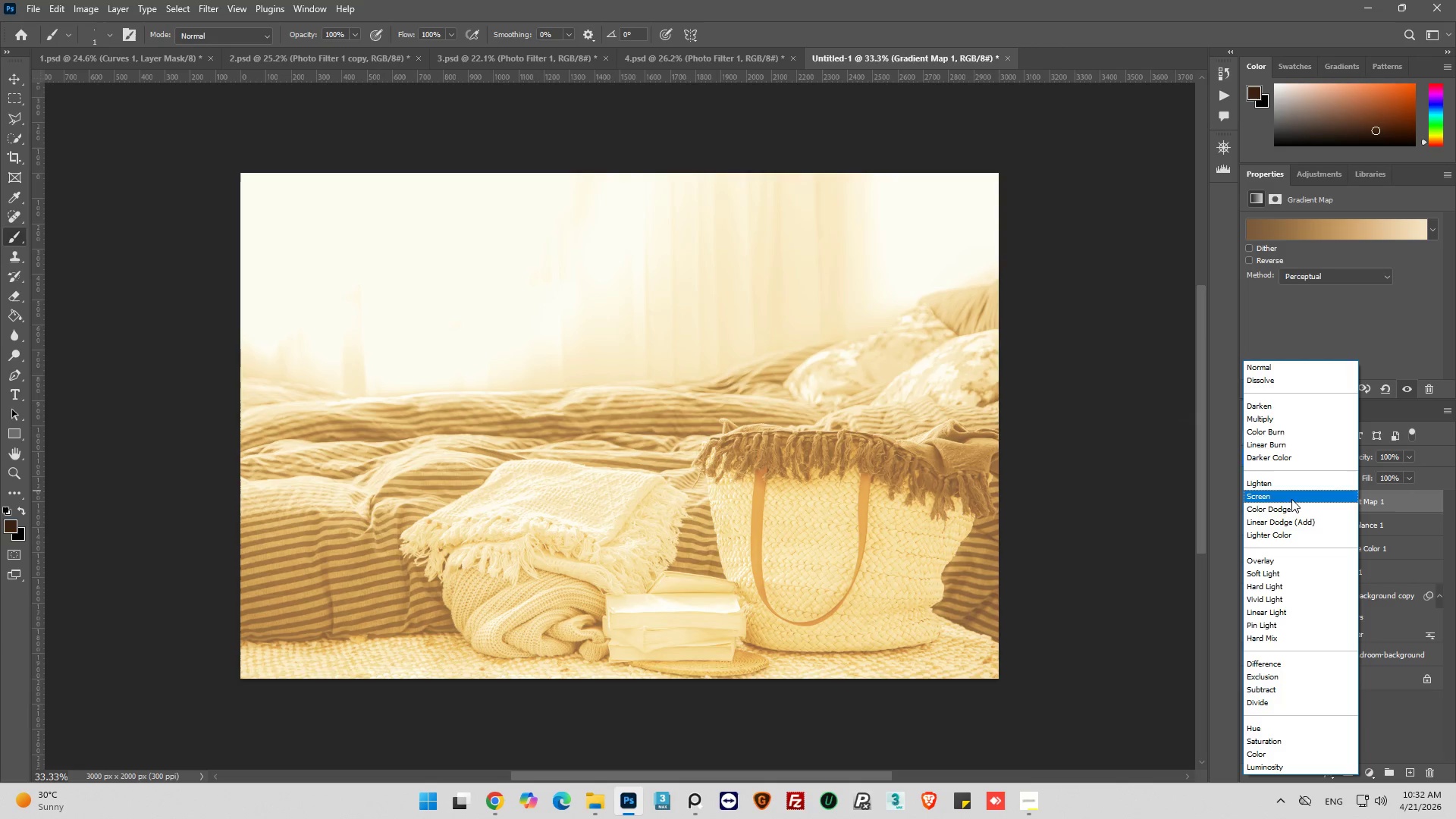 
wait(8.91)
 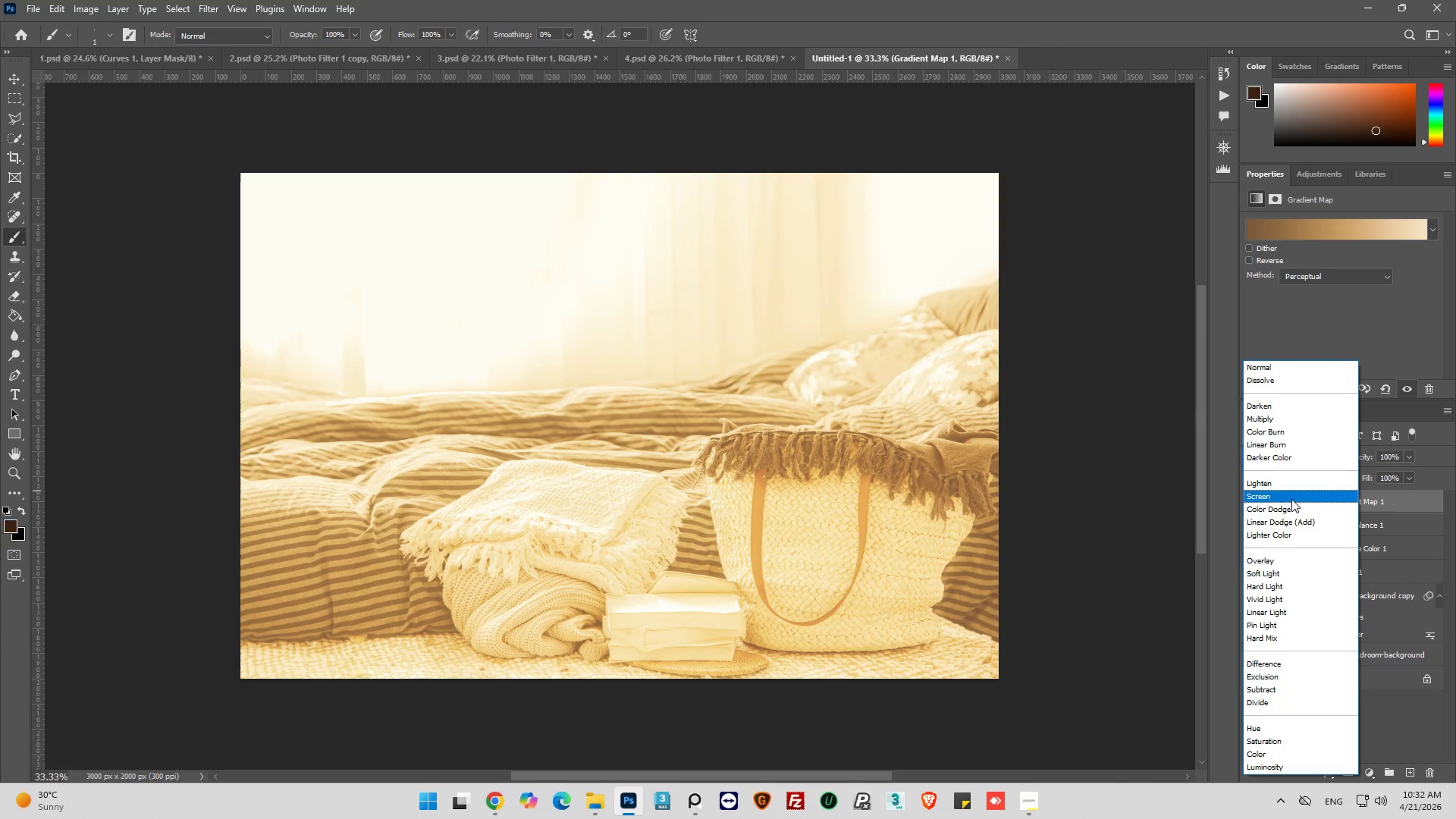 
left_click([1290, 570])
 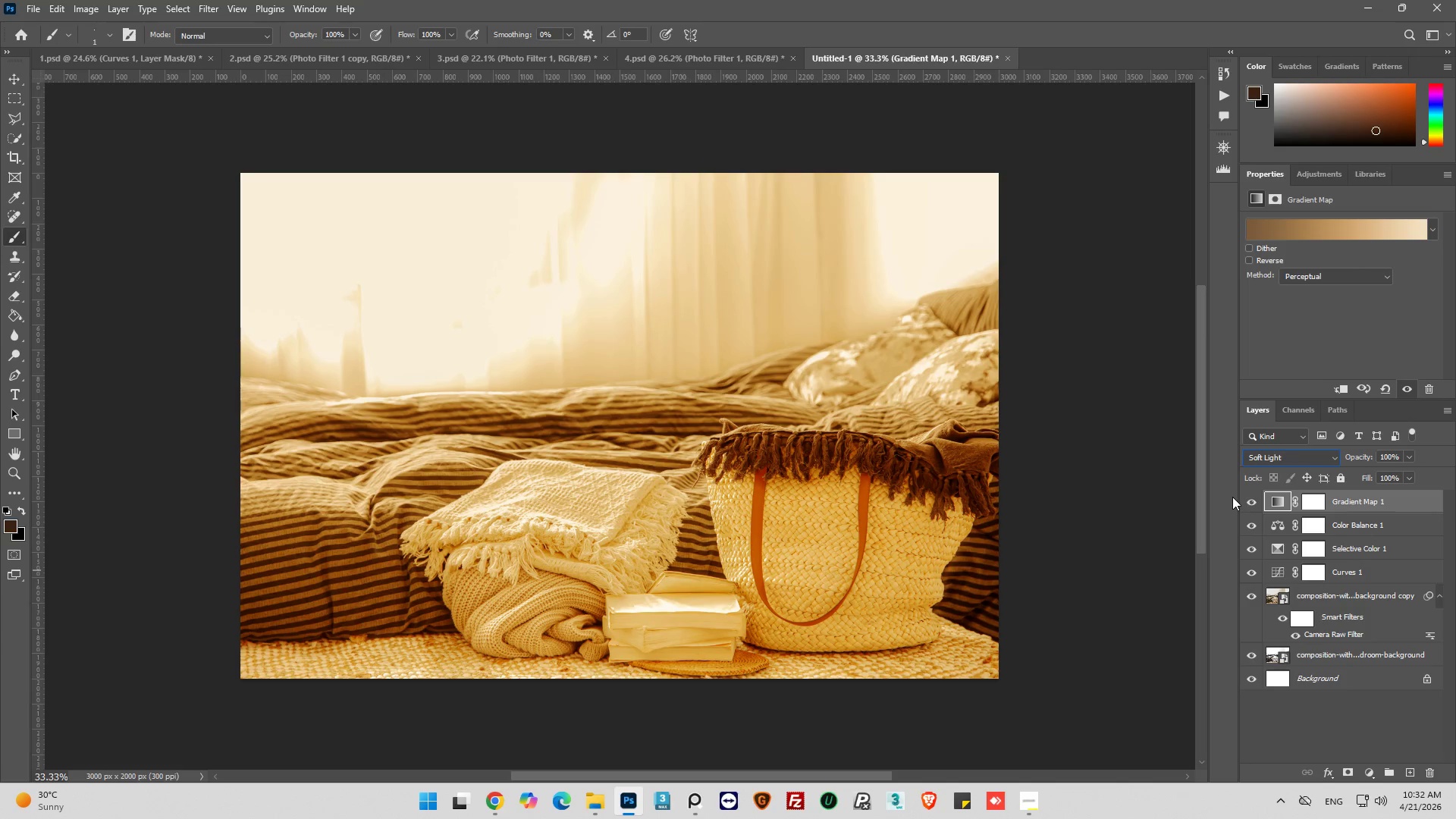 
wait(11.55)
 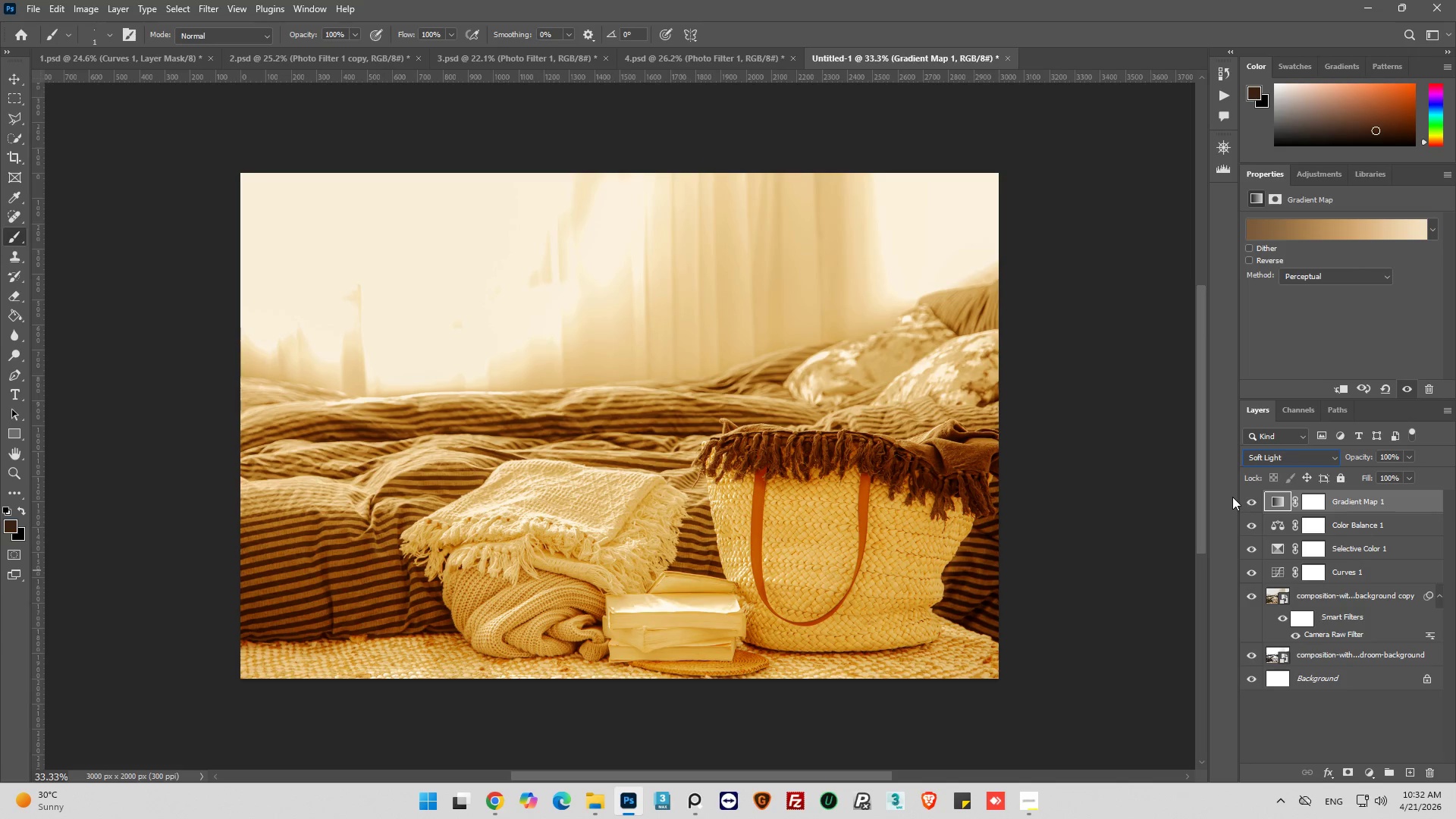 
left_click([1247, 502])
 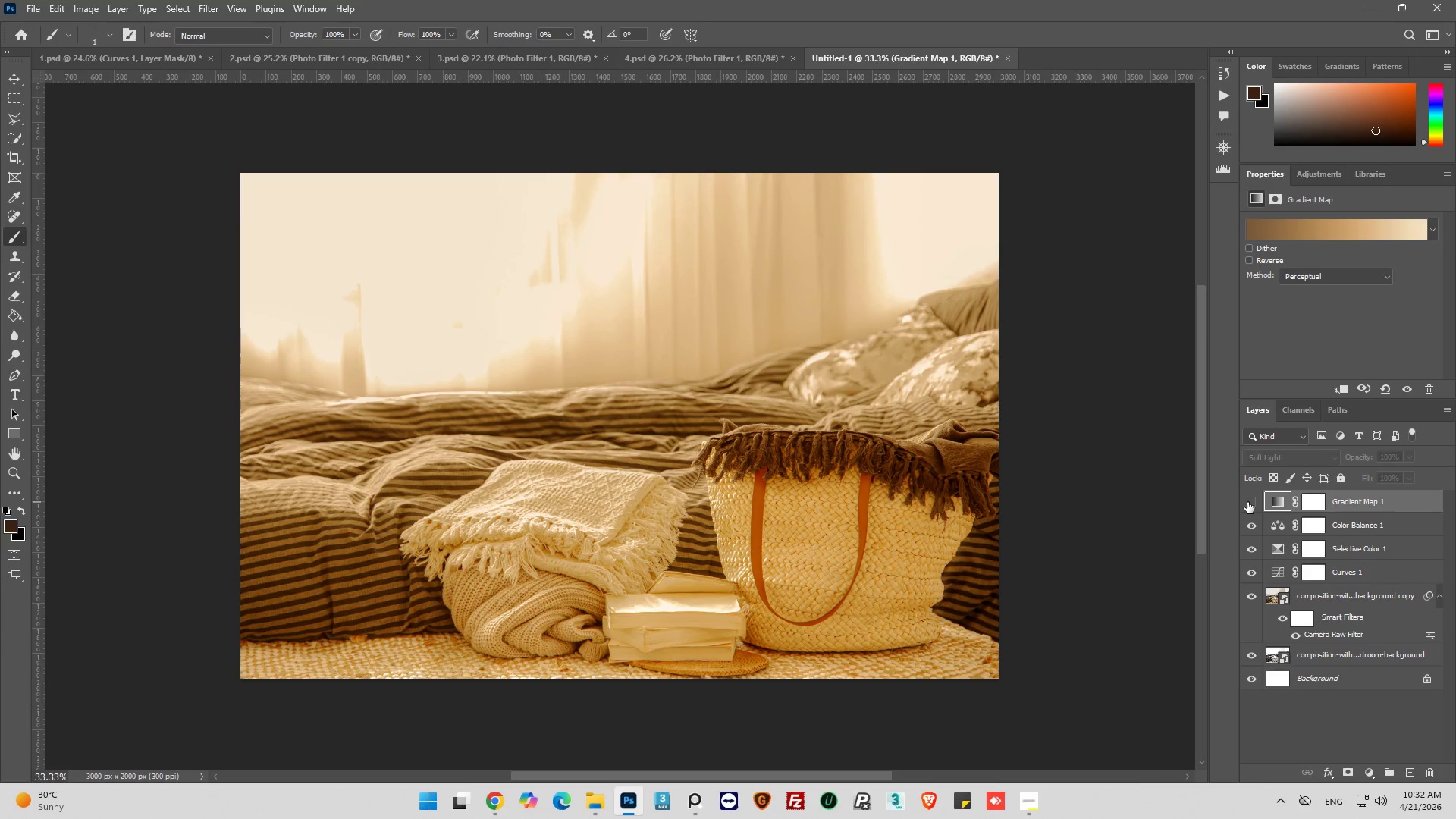 
left_click([1247, 502])
 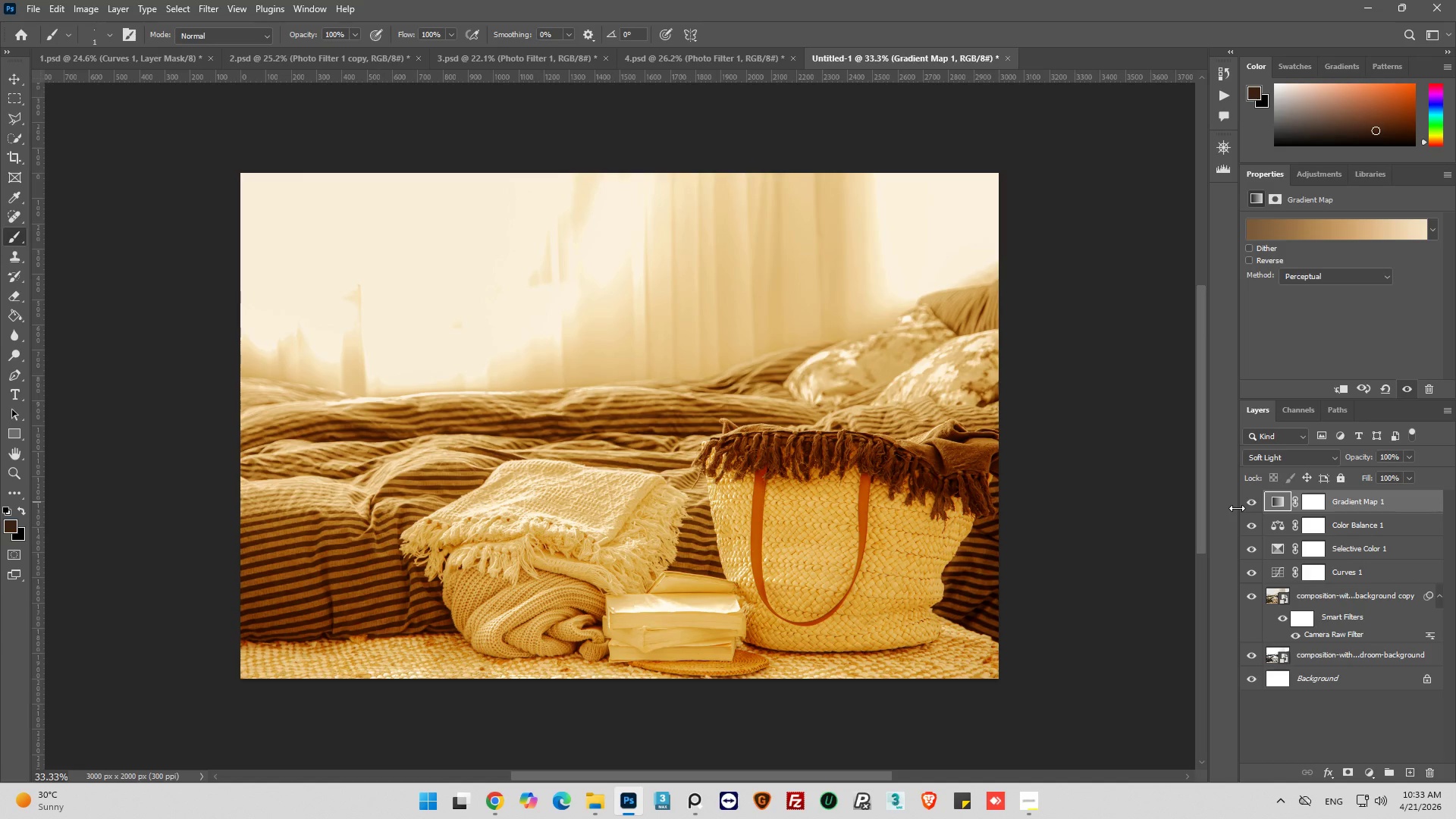 
wait(15.39)
 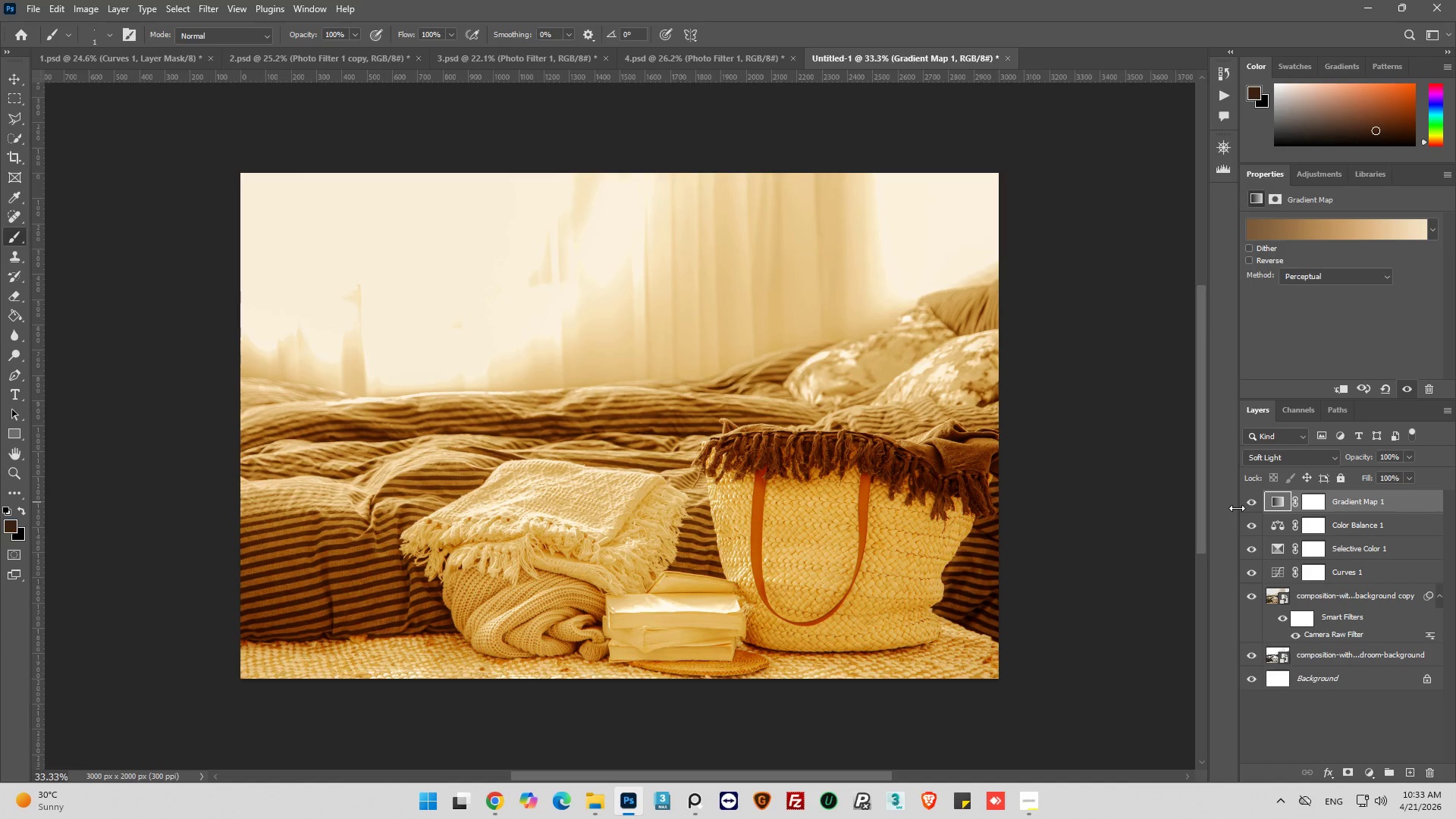 
left_click([1251, 502])
 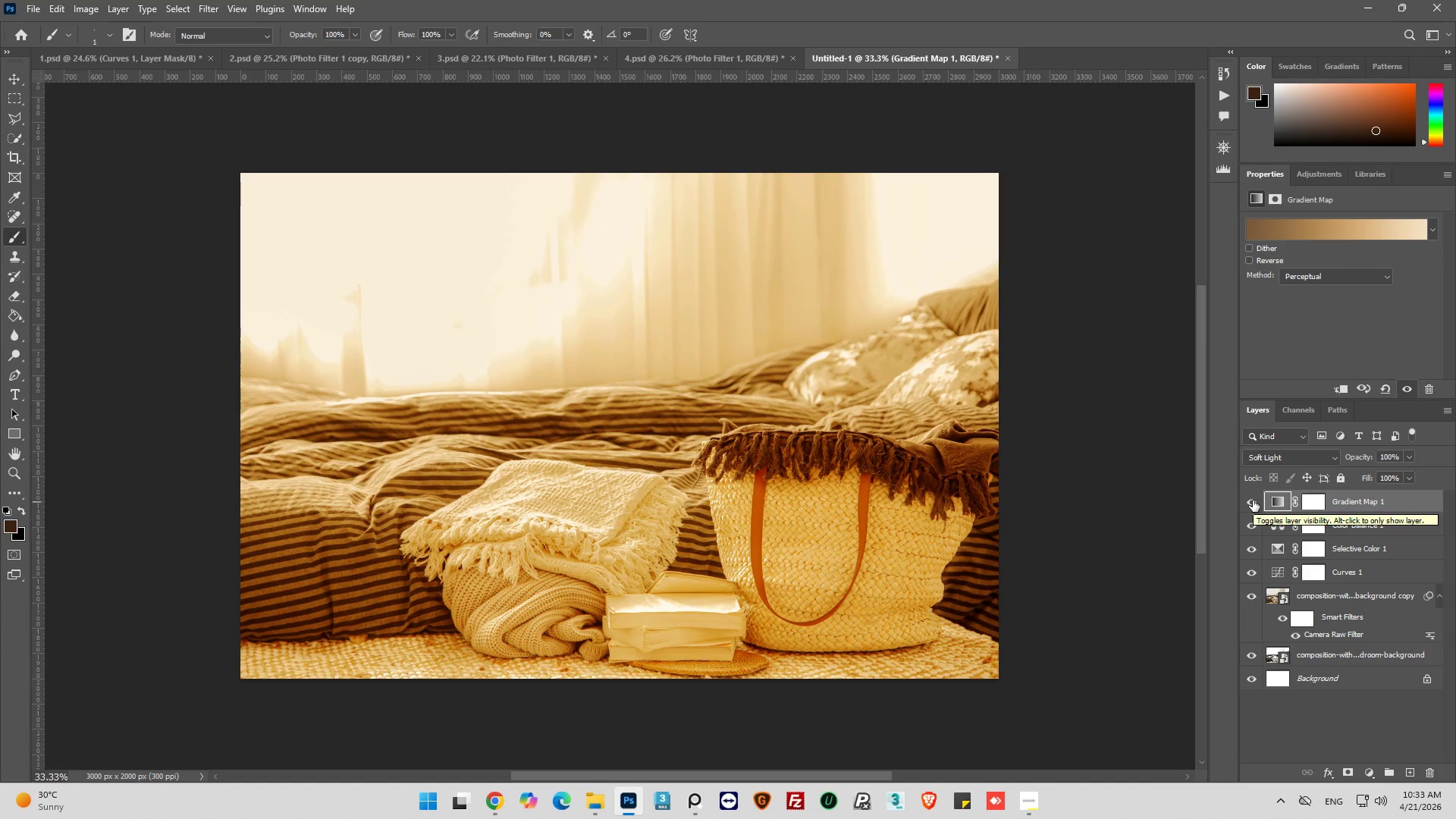 
left_click([1253, 500])
 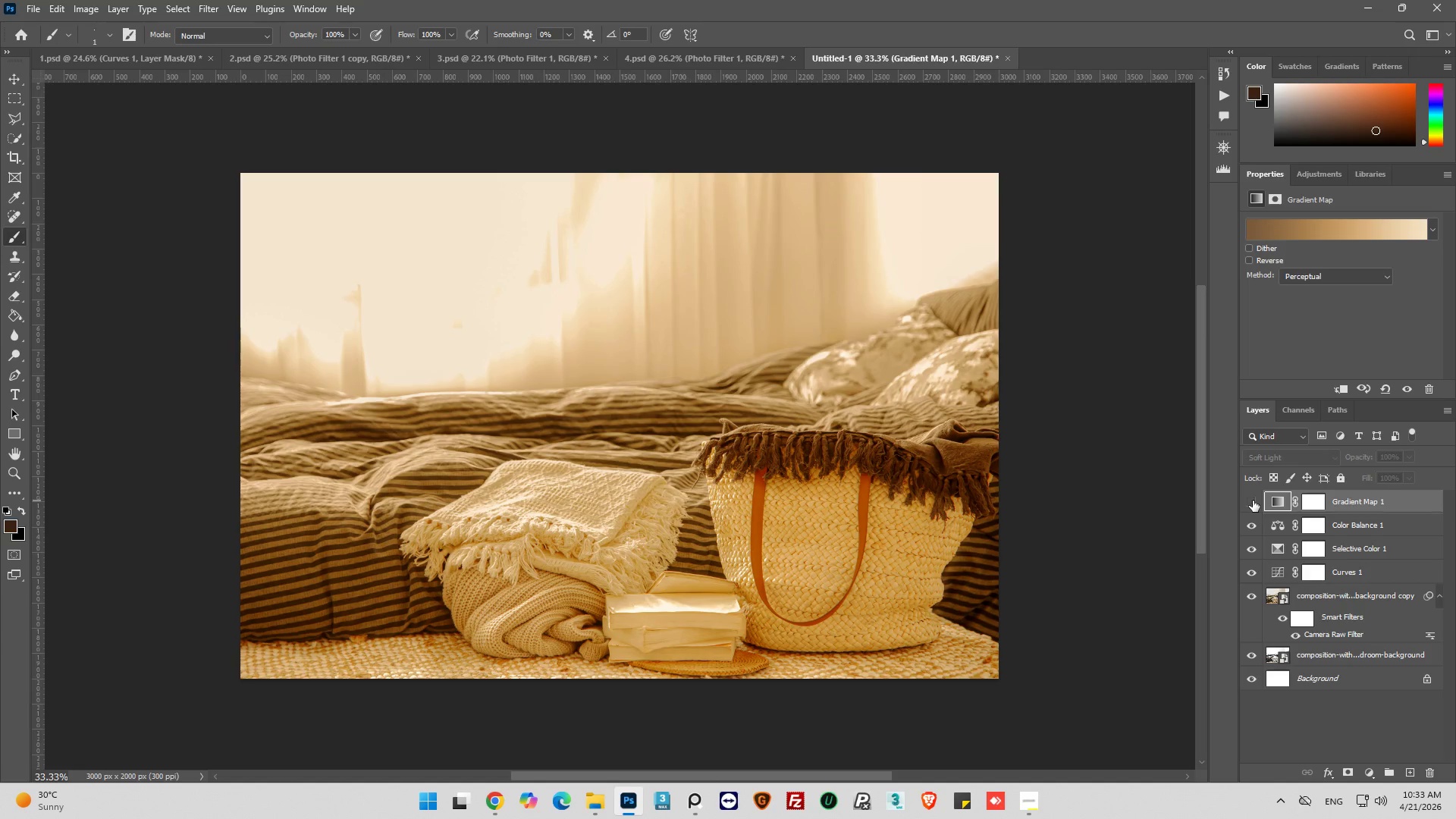 
left_click([1253, 500])
 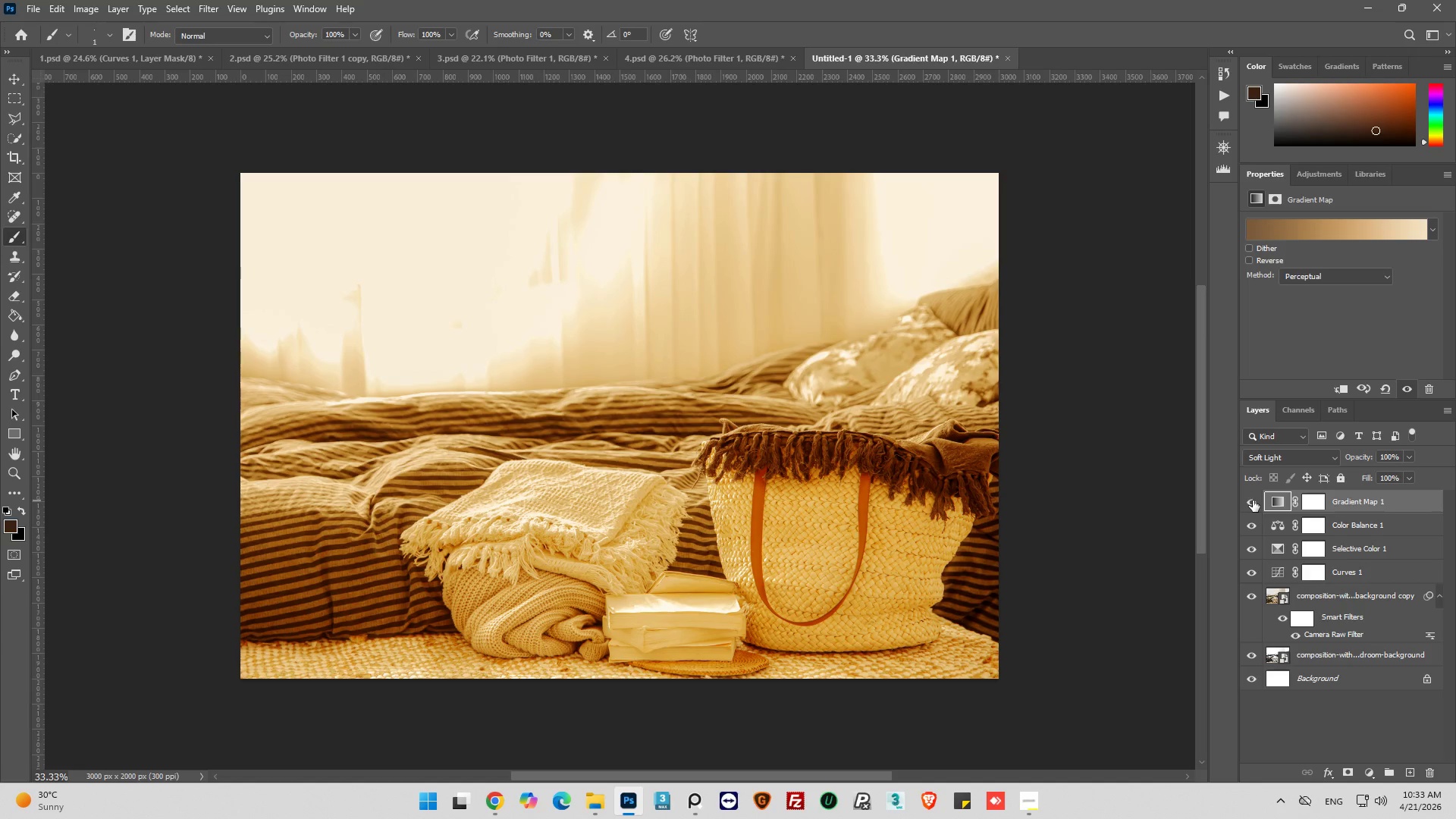 
wait(22.75)
 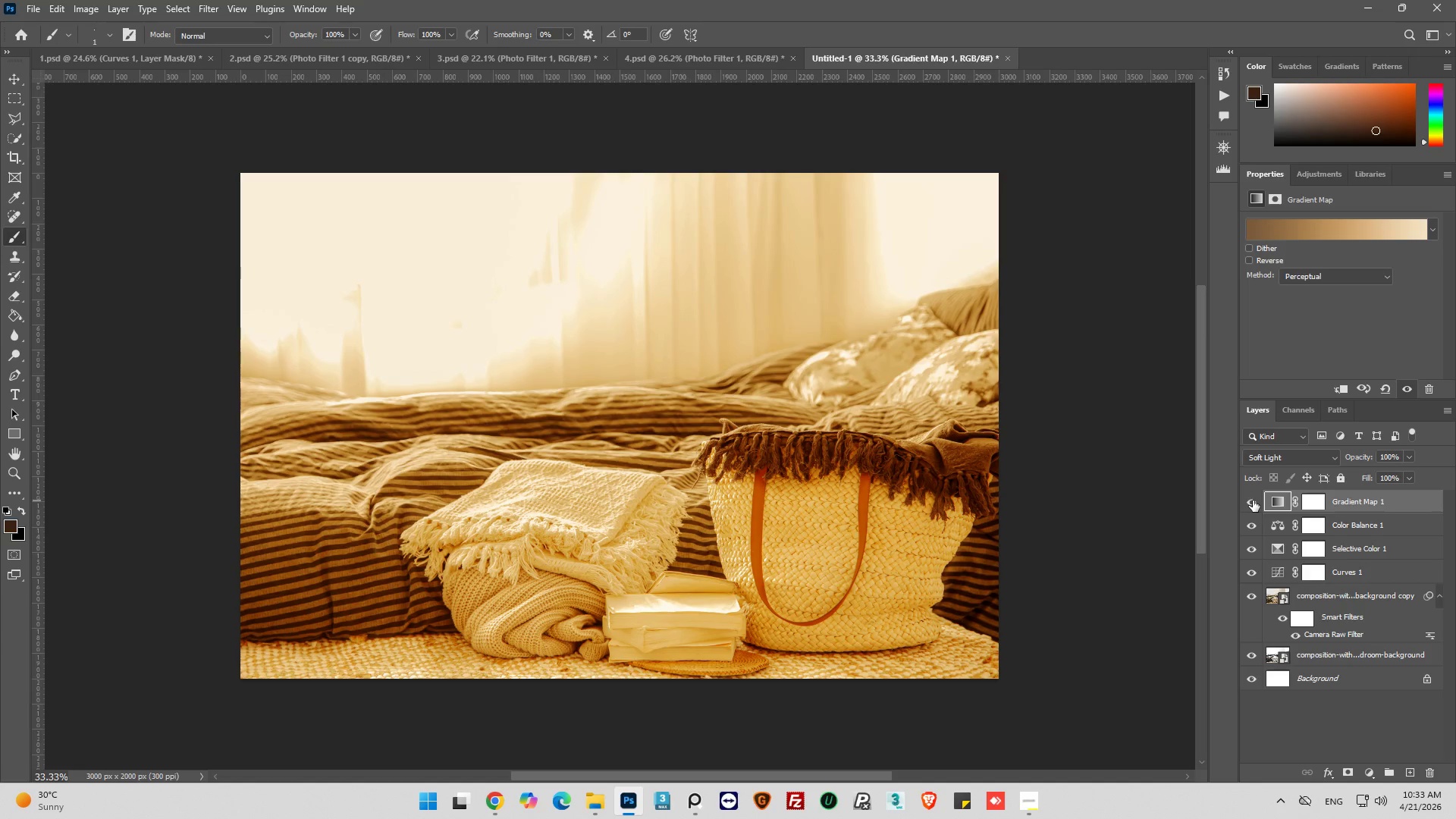 
left_click([1250, 504])
 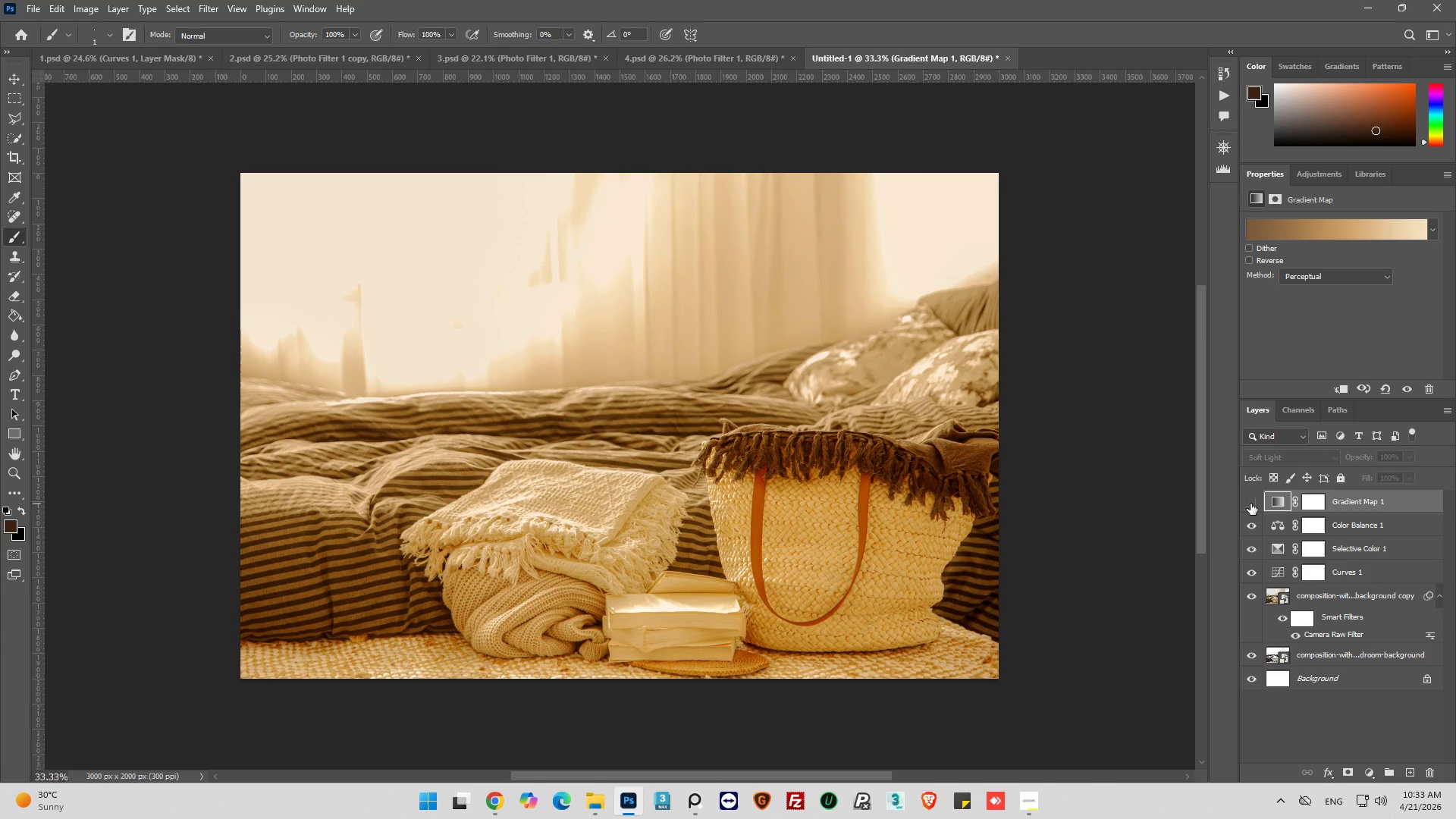 
left_click([1250, 504])
 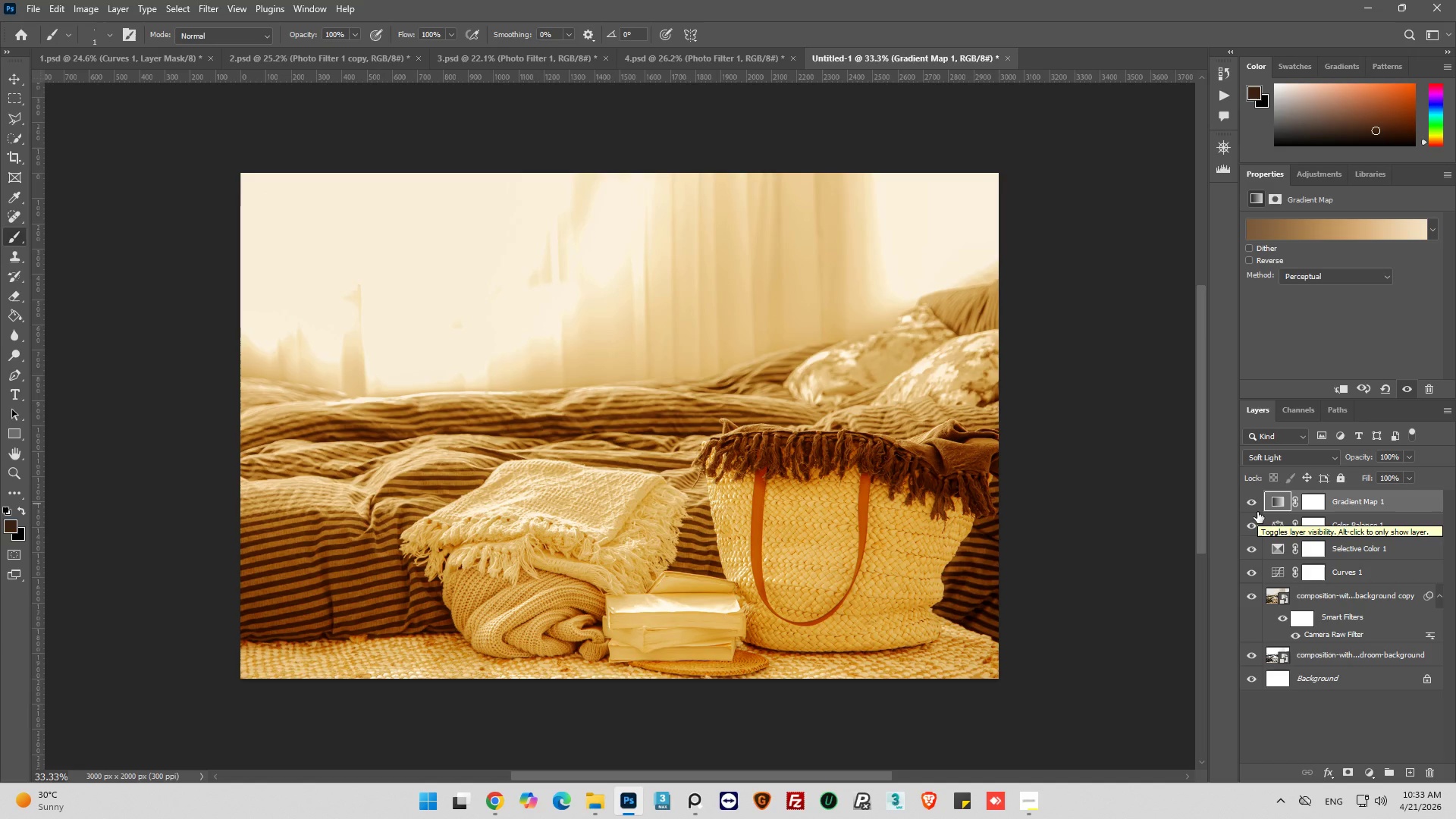 
wait(19.36)
 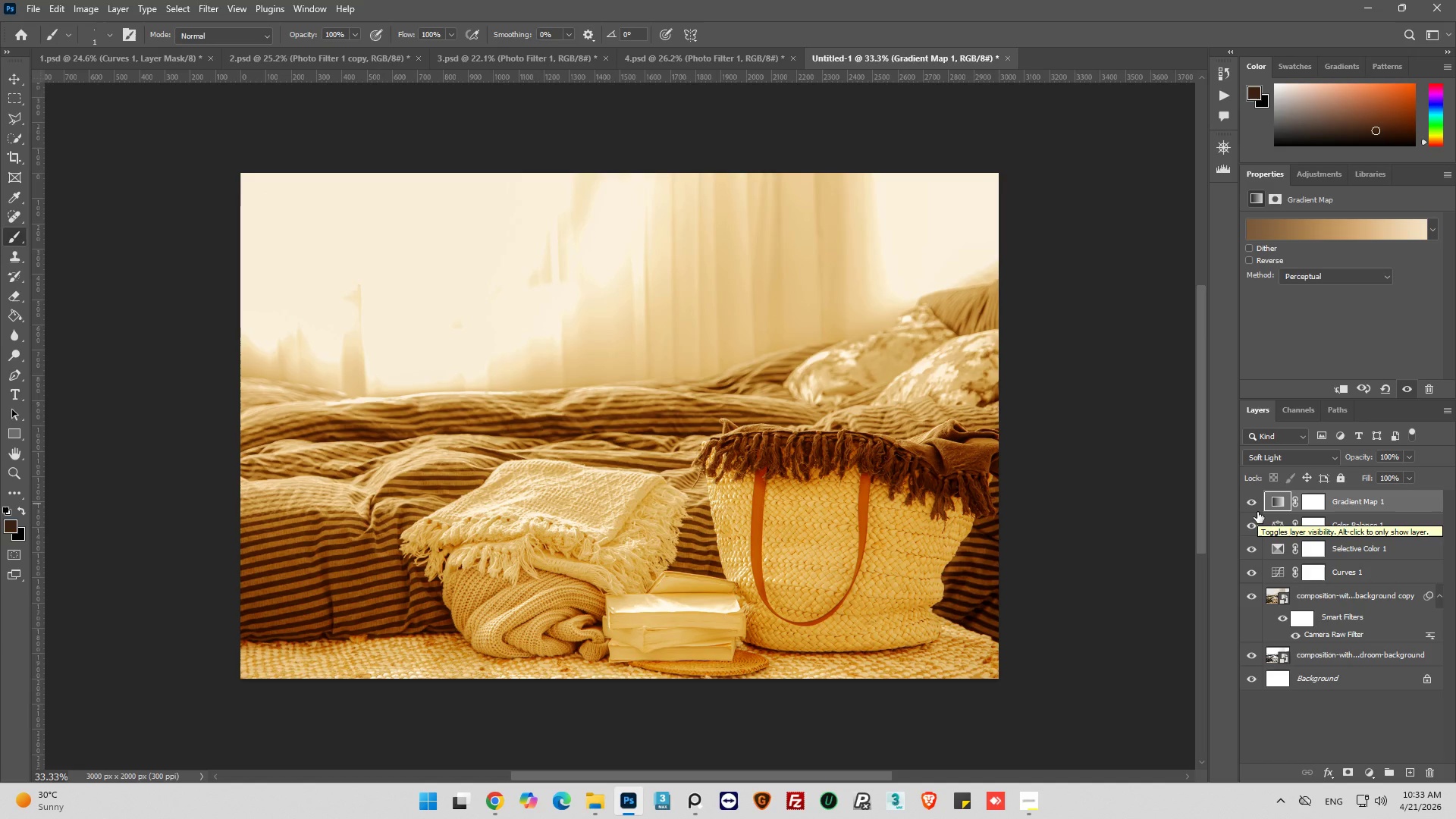 
left_click([1410, 455])
 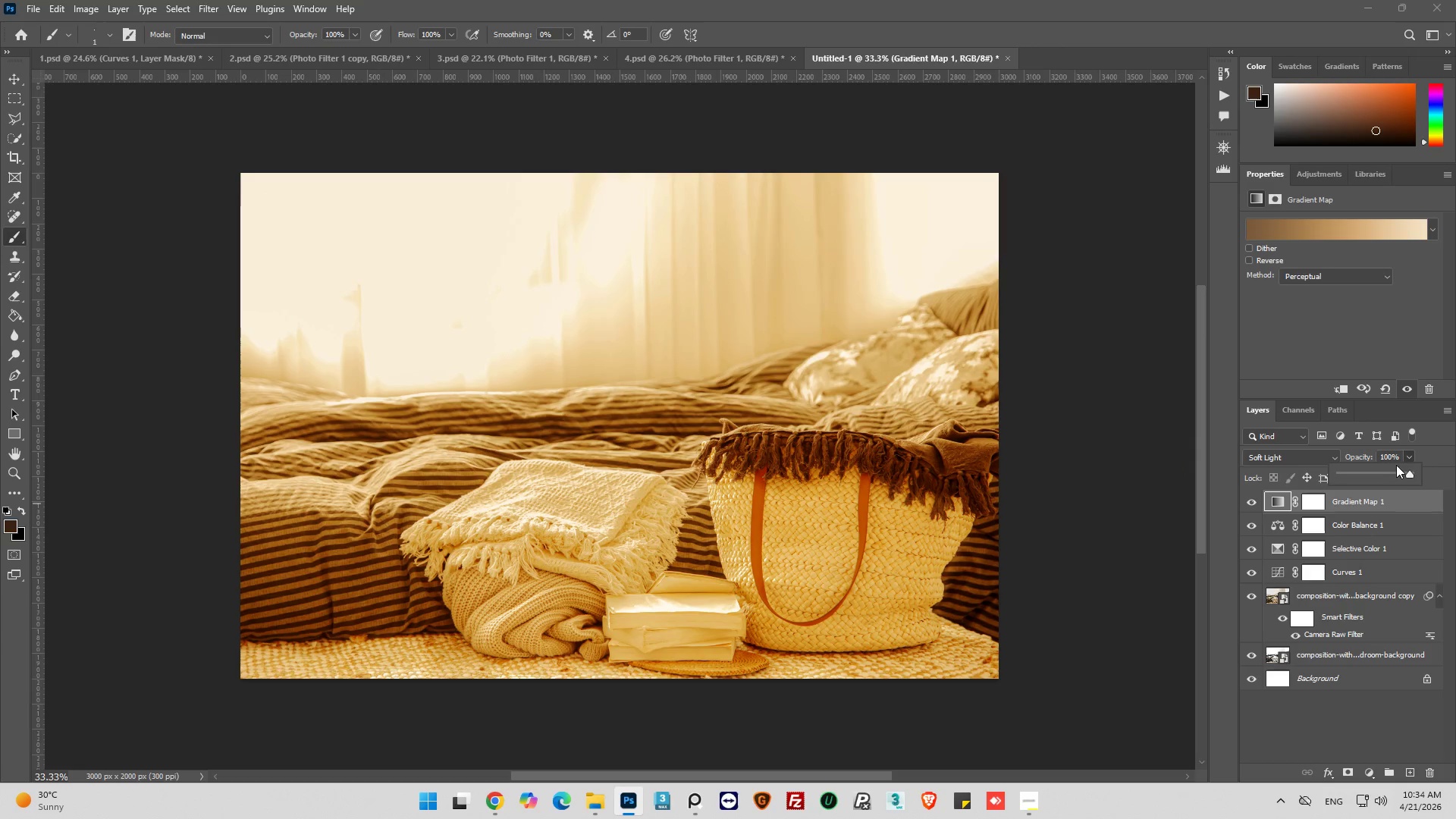 
left_click_drag(start_coordinate=[1400, 472], to_coordinate=[1378, 469])
 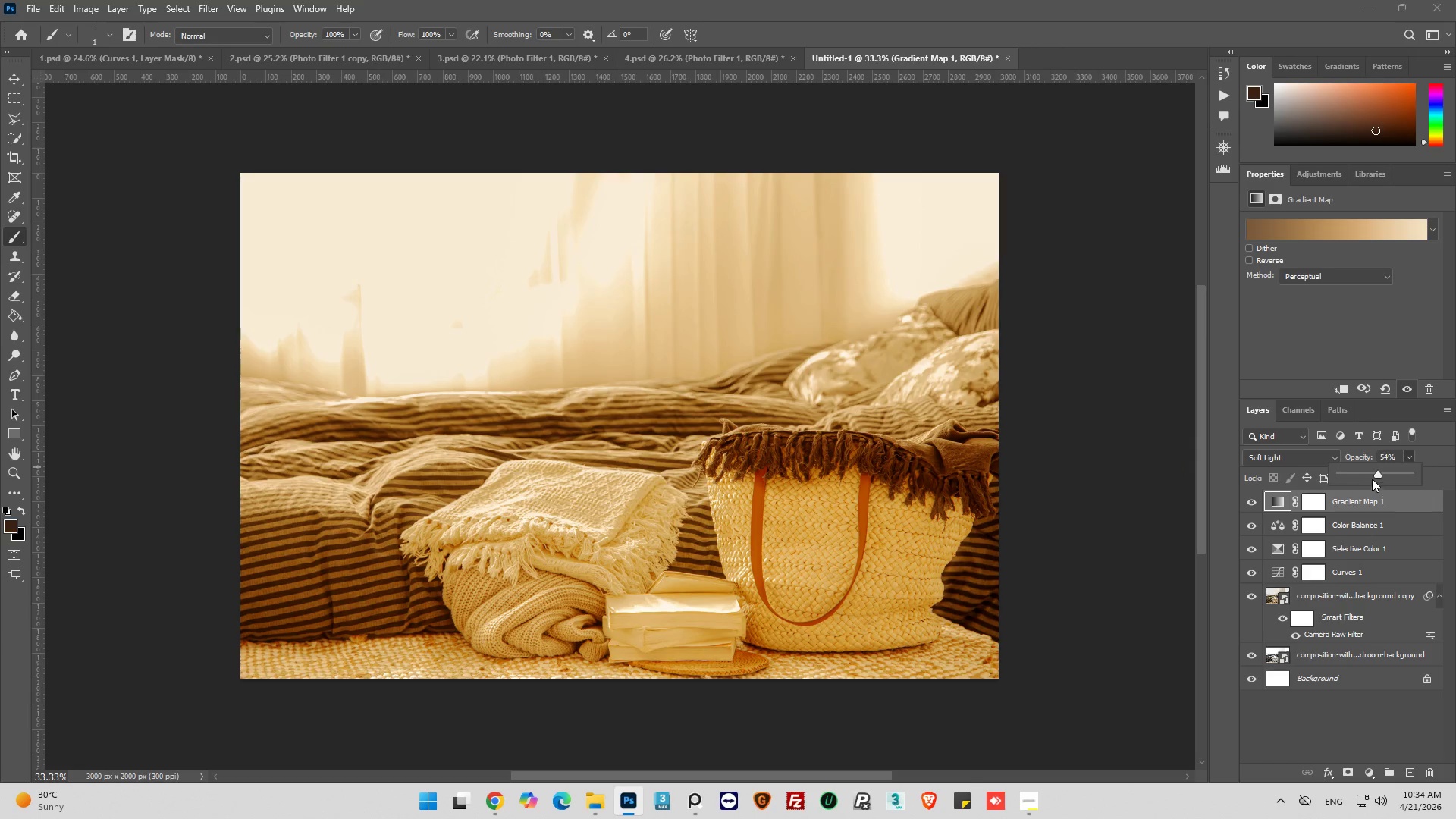 
left_click_drag(start_coordinate=[1376, 473], to_coordinate=[1364, 476])
 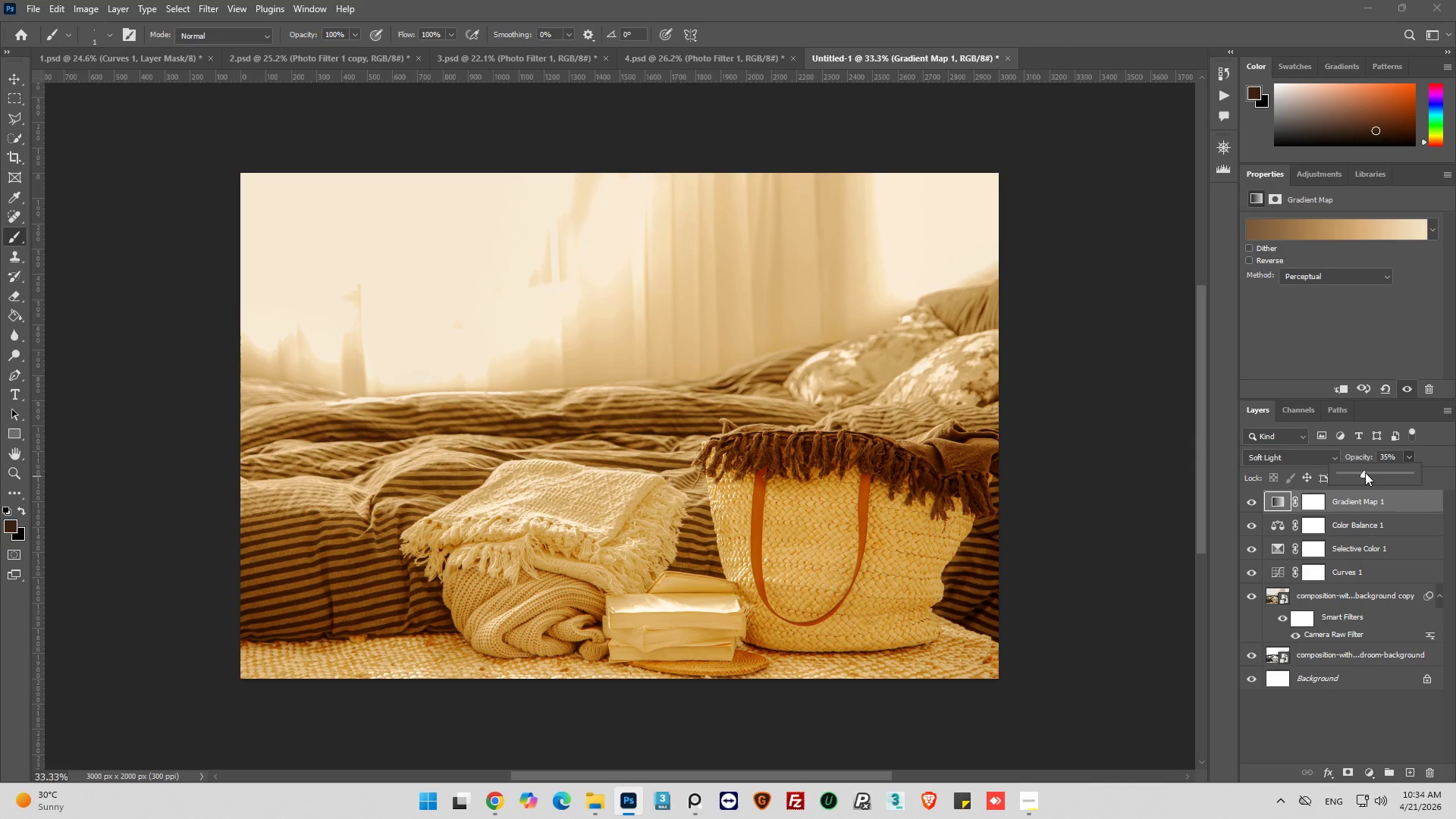 
left_click_drag(start_coordinate=[1365, 472], to_coordinate=[1361, 474])
 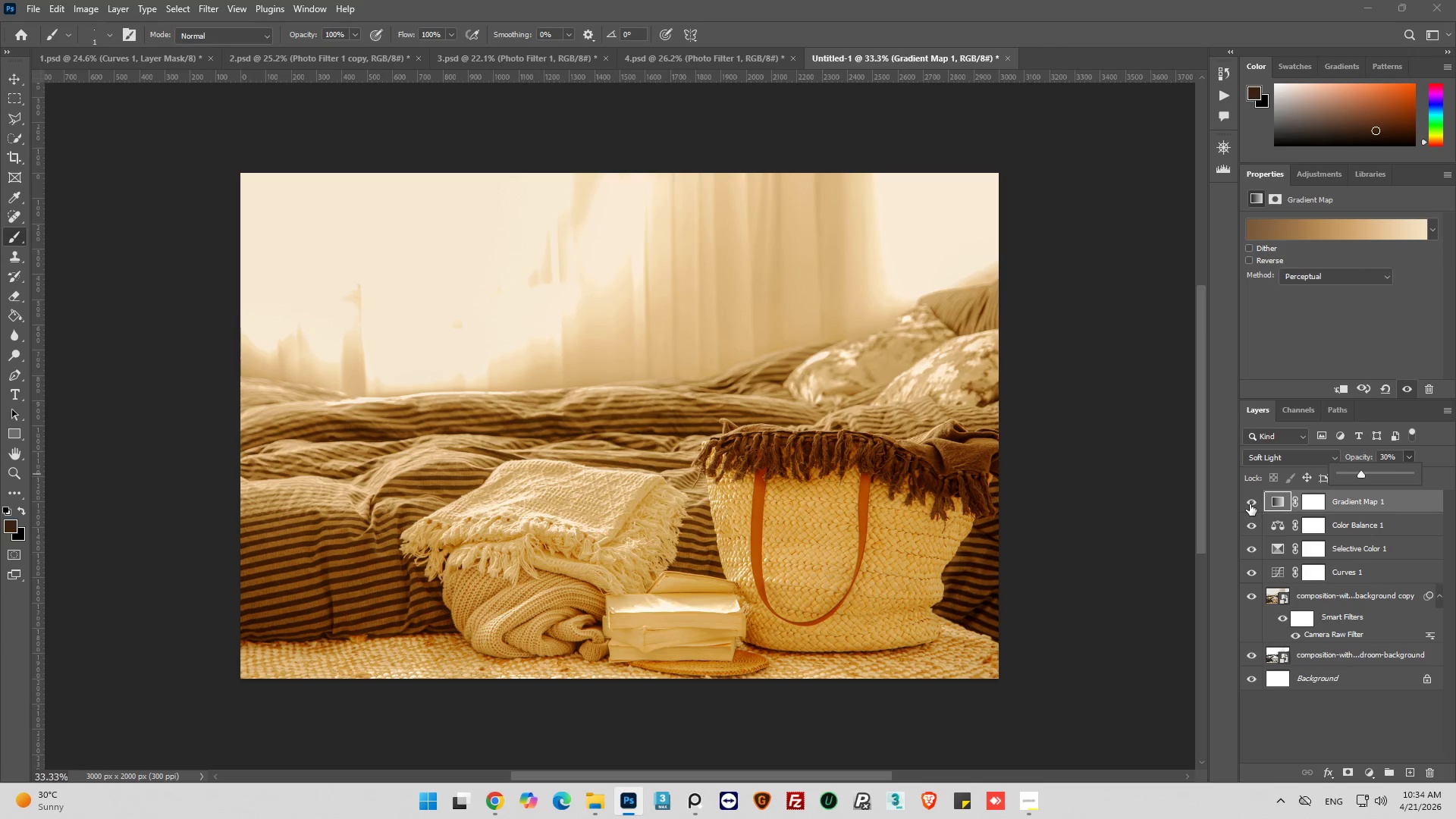 
left_click([1252, 504])
 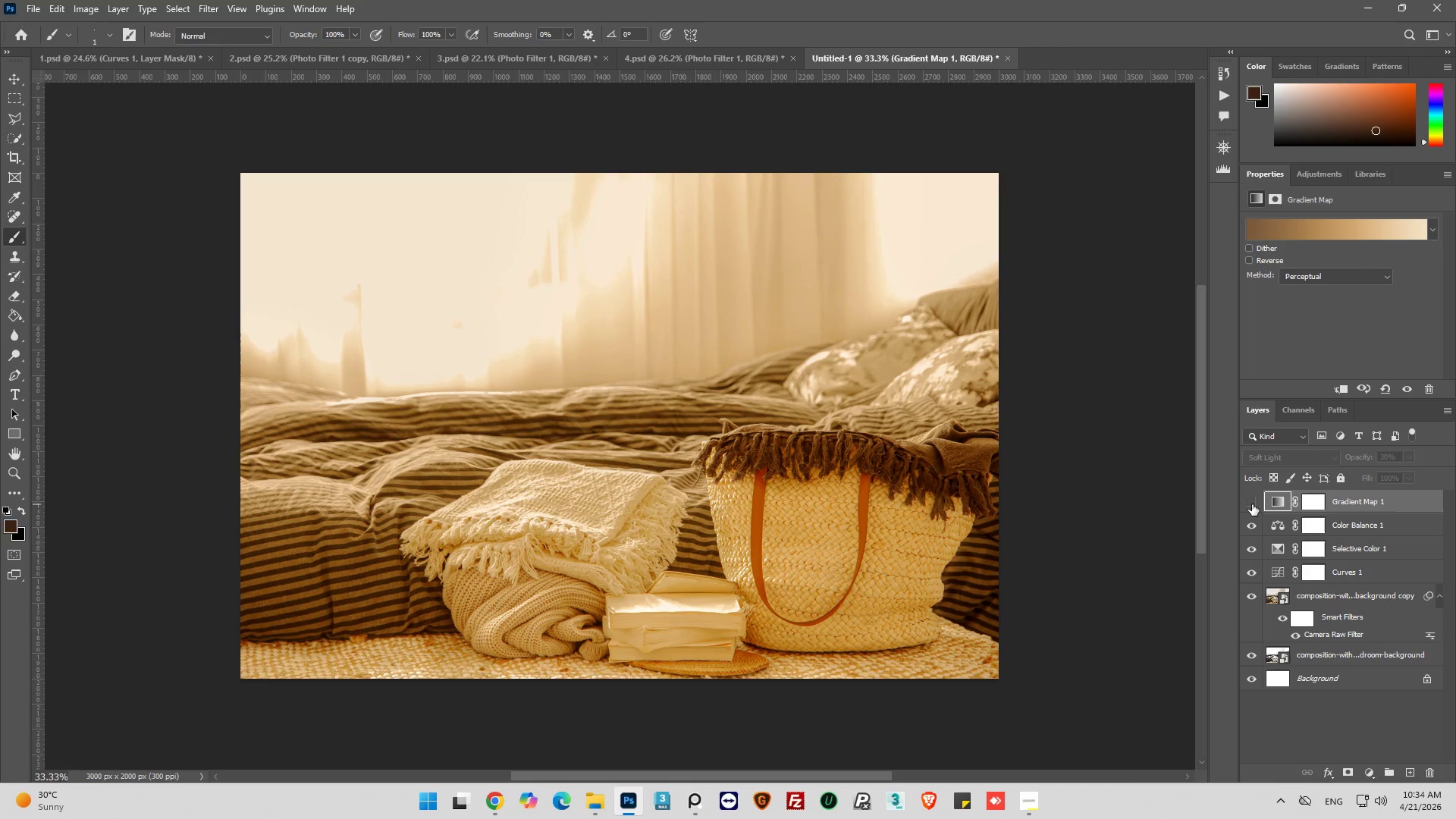 
left_click([1252, 504])
 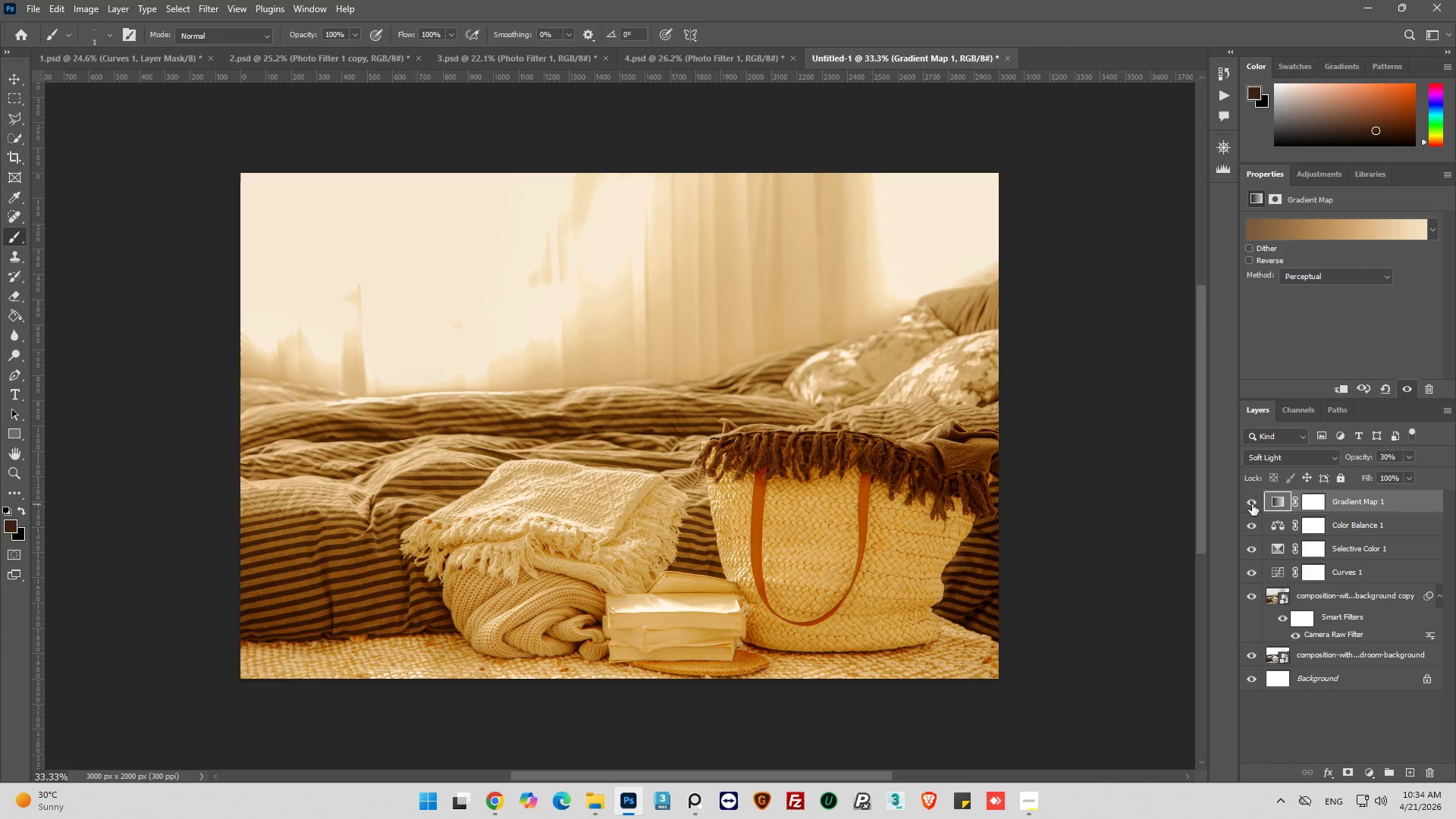 
left_click([1252, 504])
 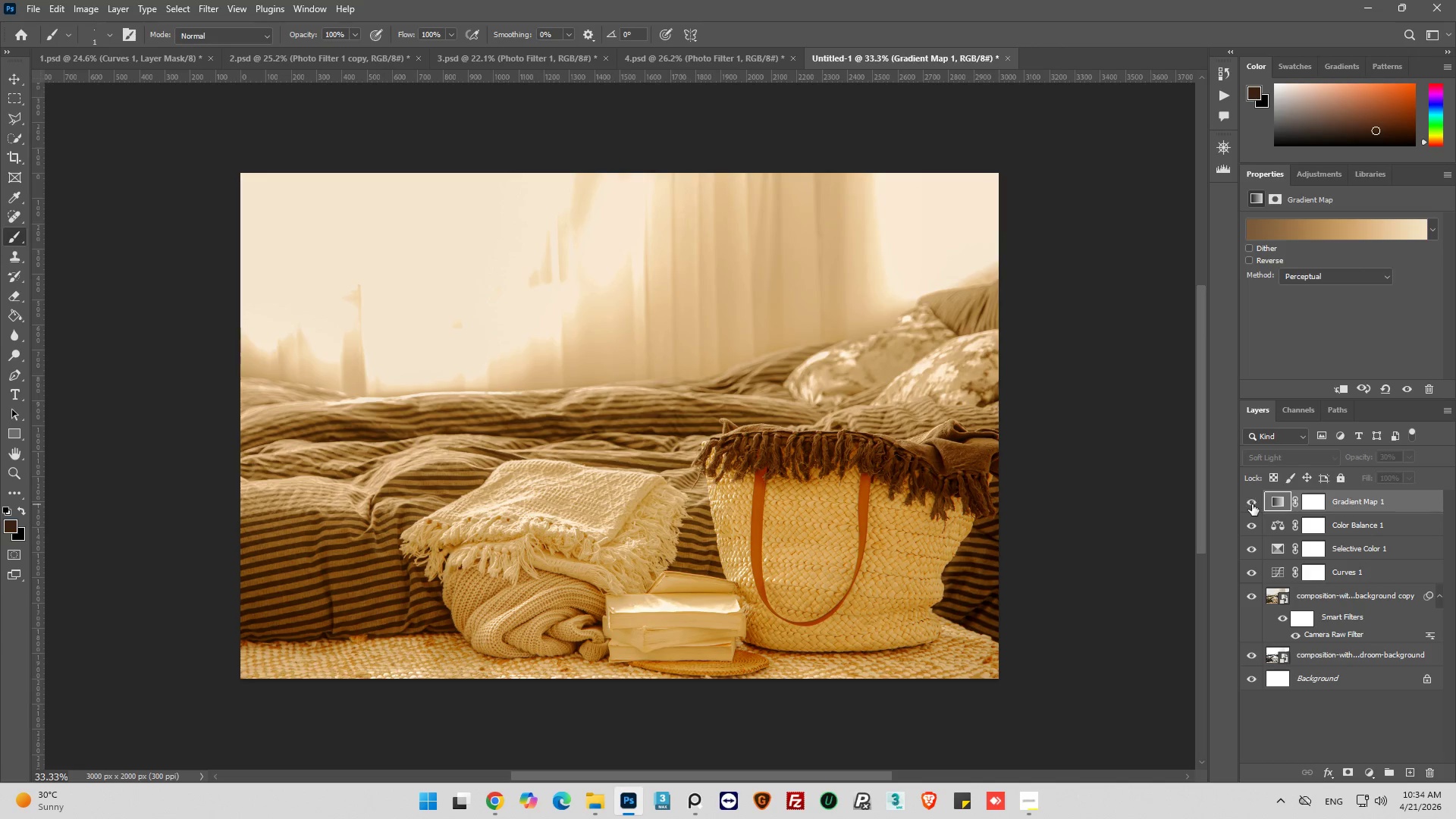 
left_click([1252, 504])
 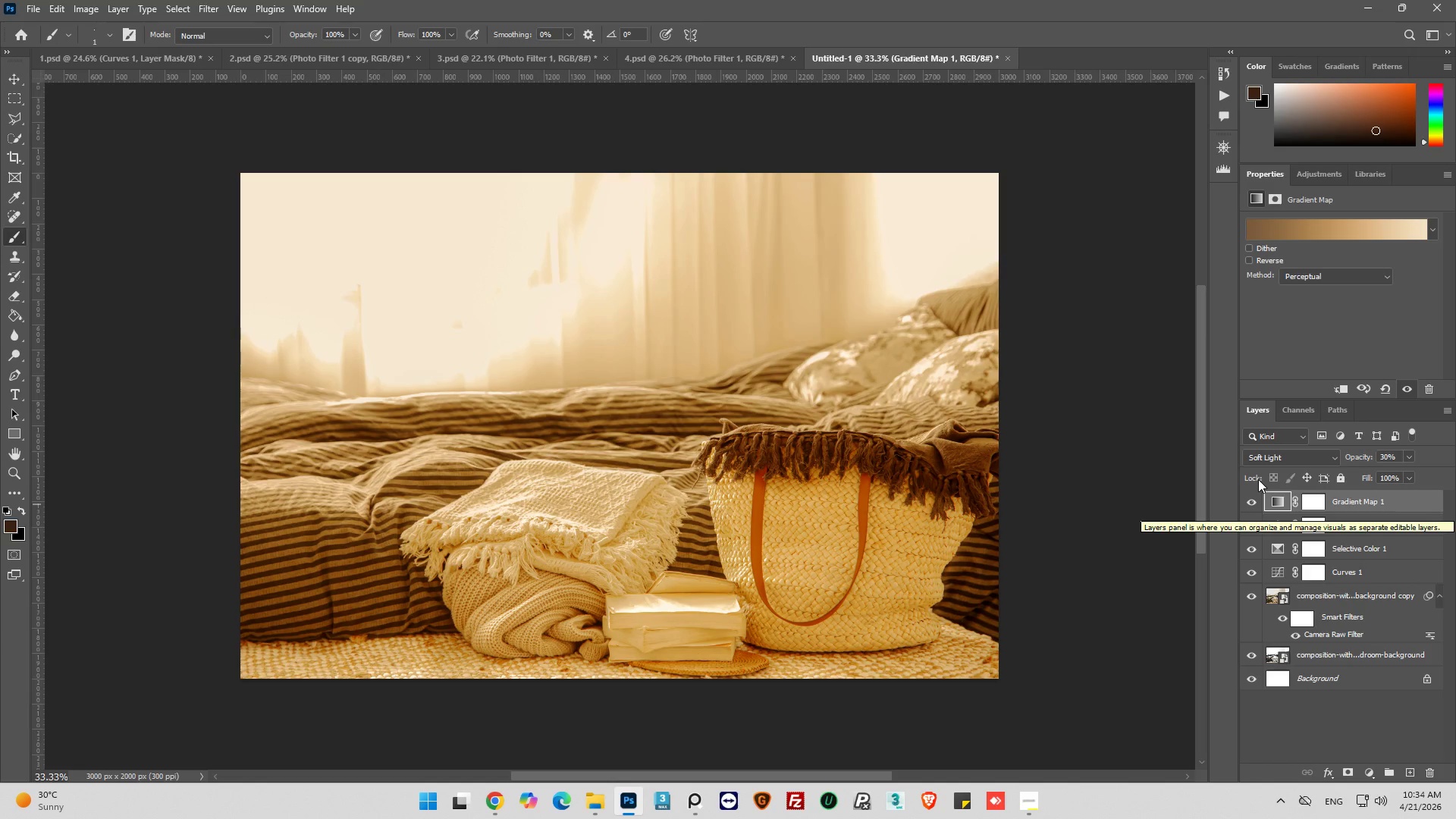 
wait(18.89)
 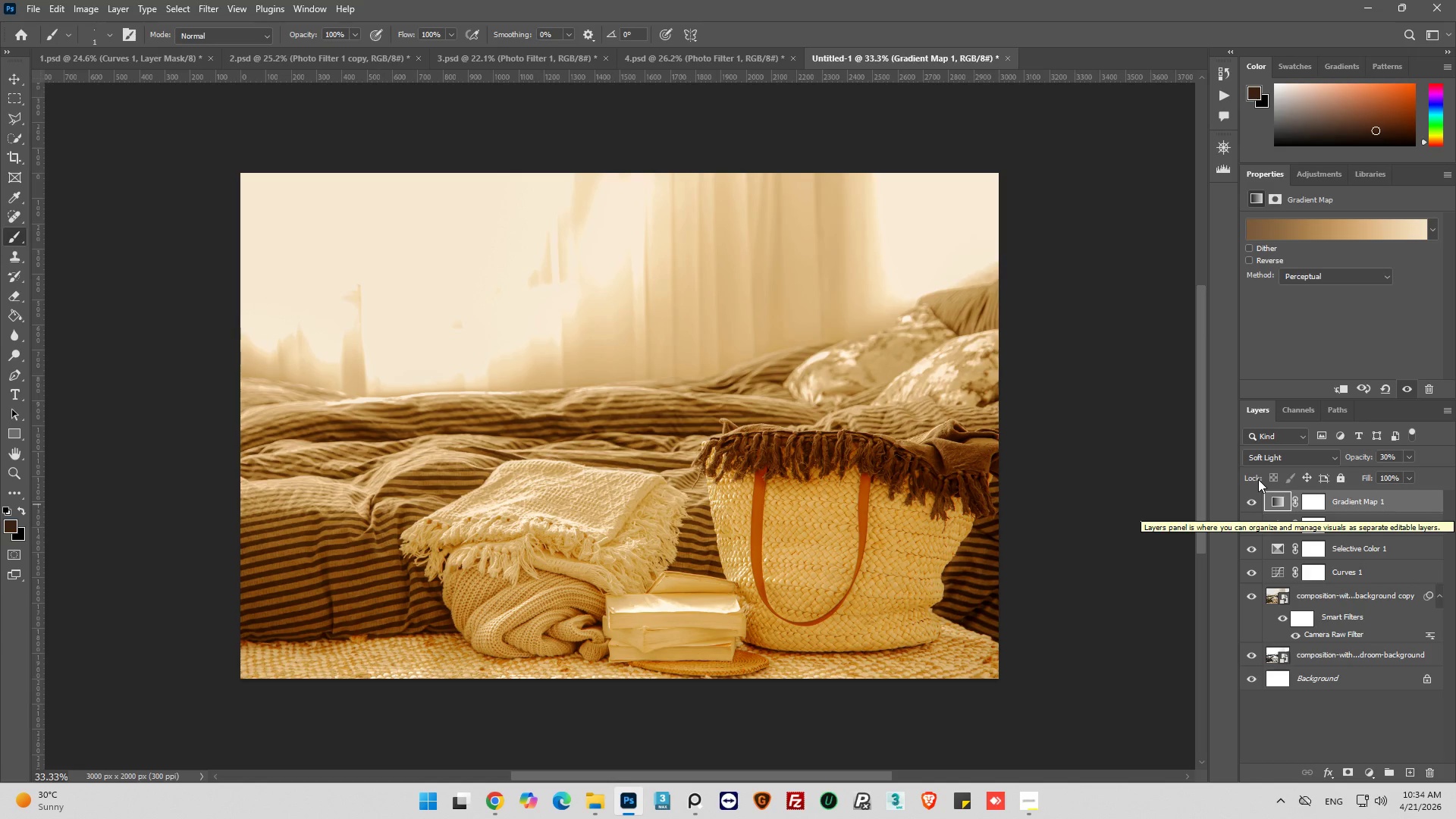 
left_click([1365, 777])
 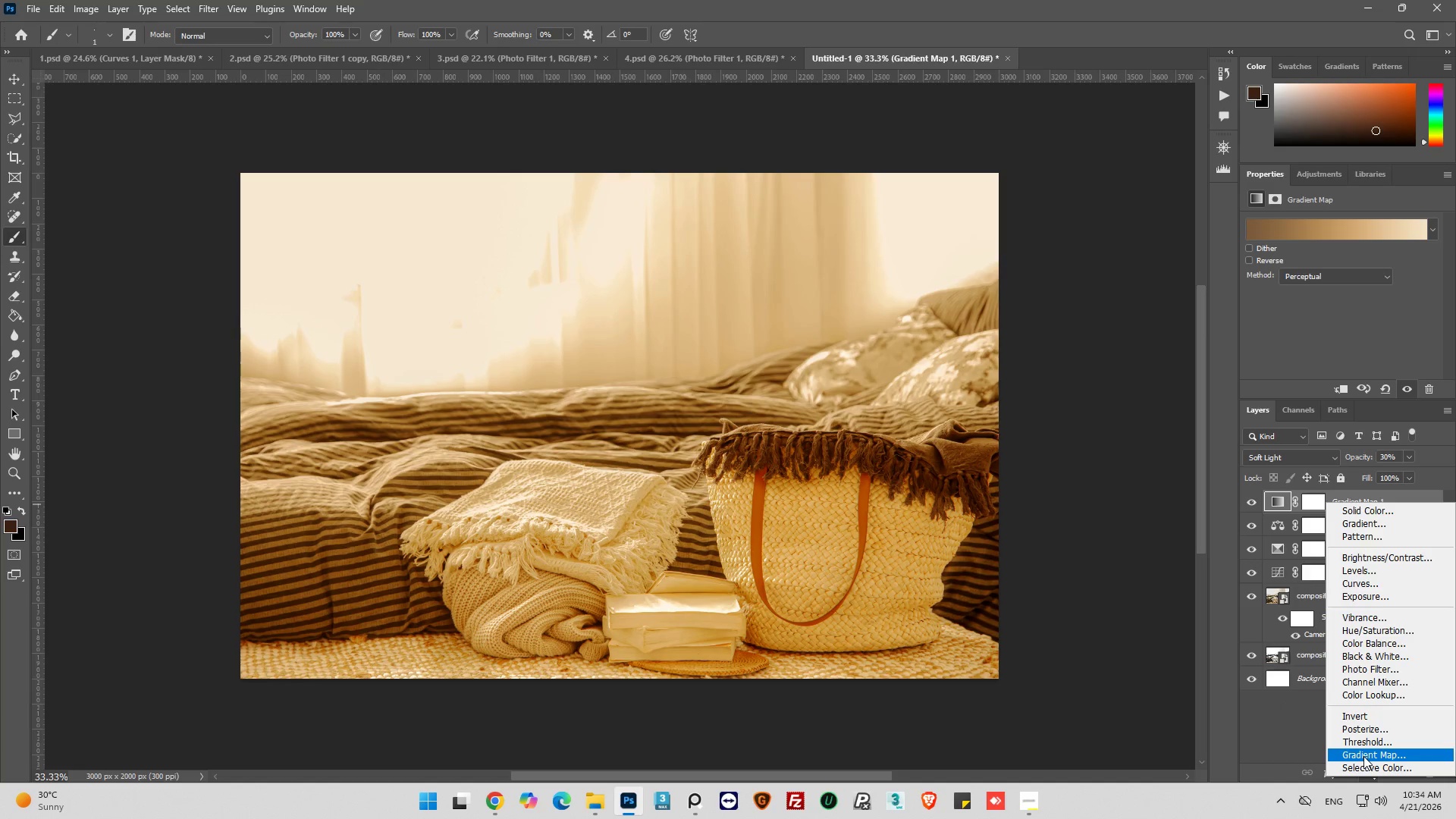 
wait(9.38)
 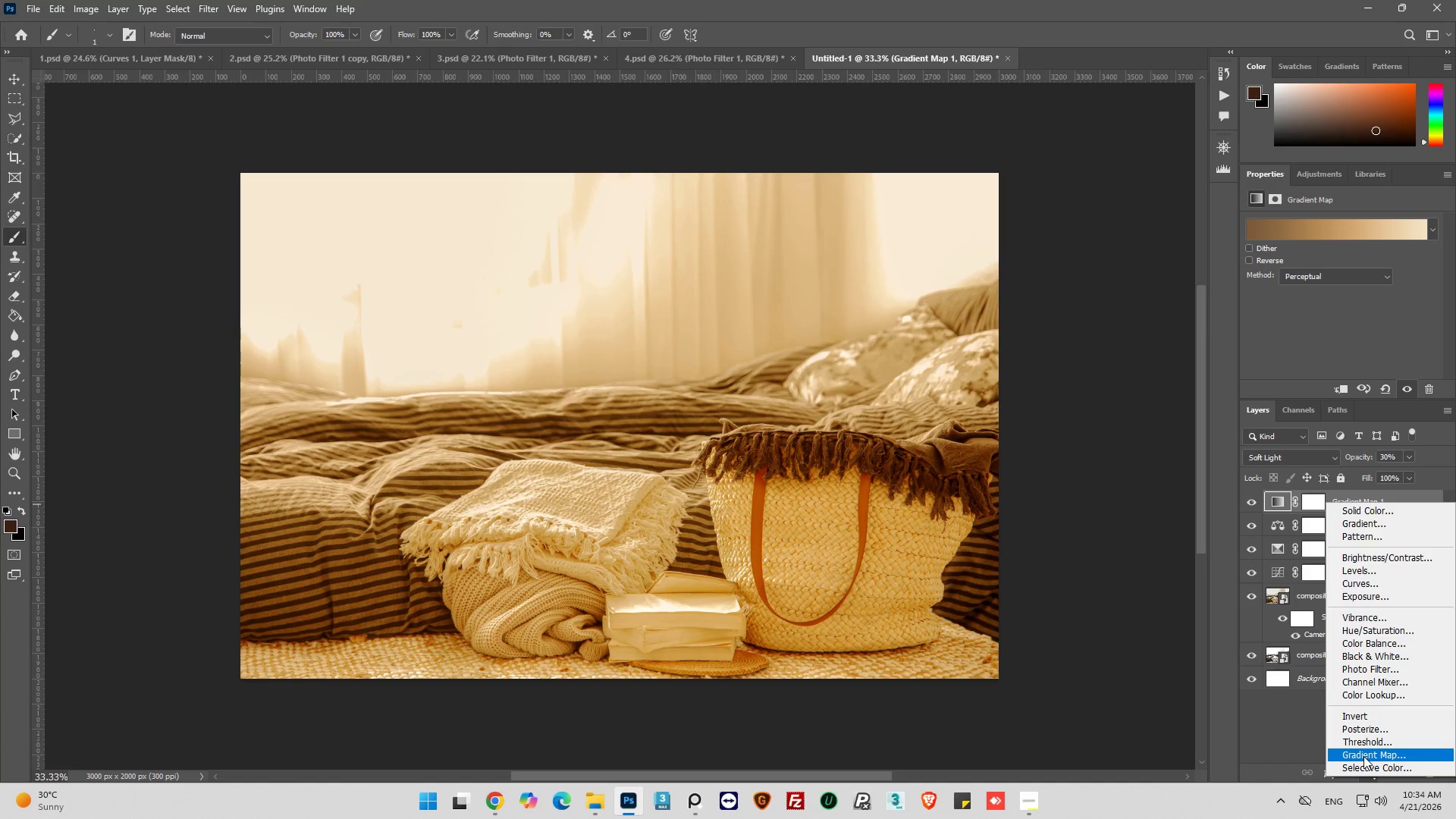 
left_click([1380, 666])
 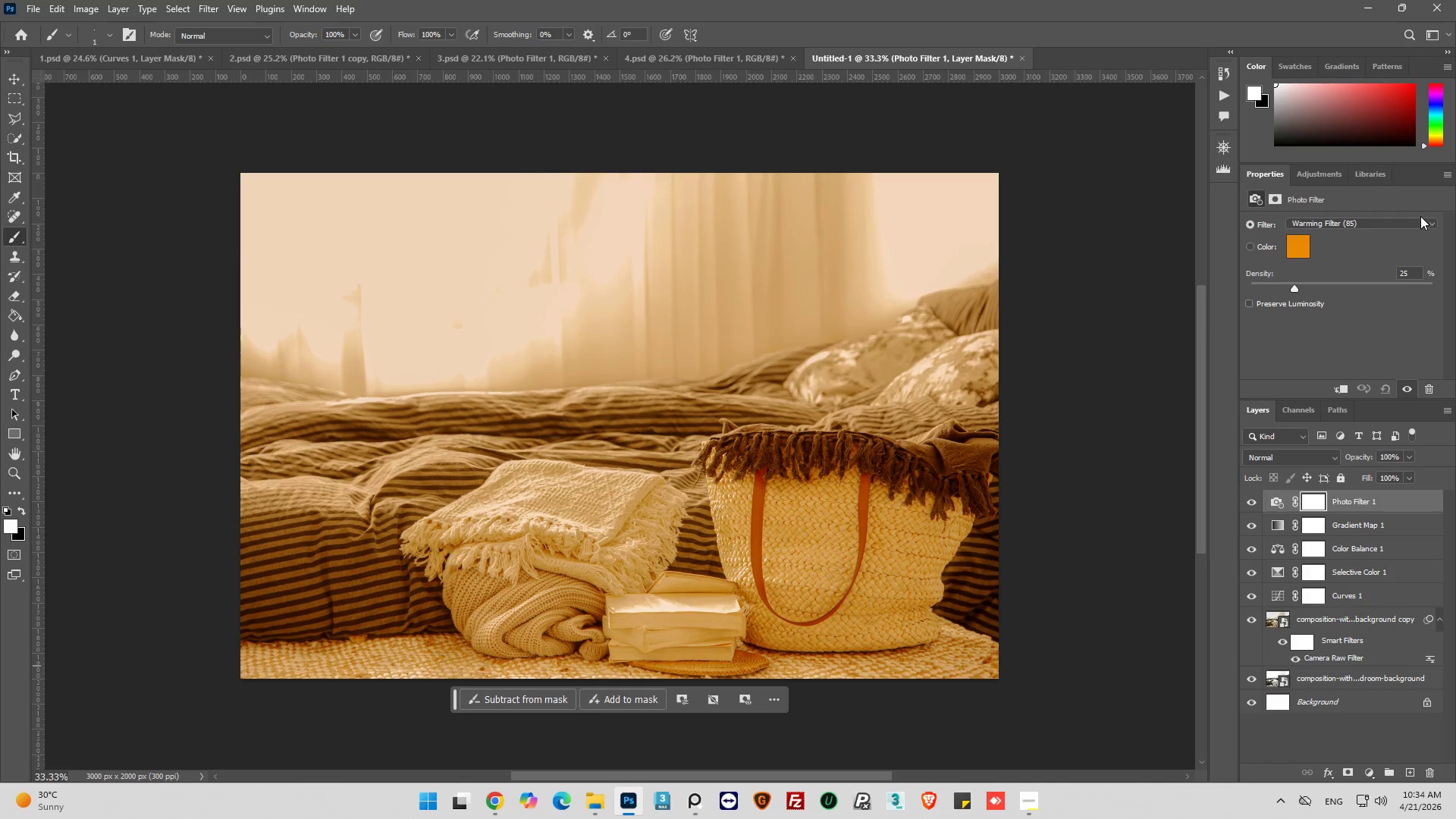 
left_click([1421, 219])
 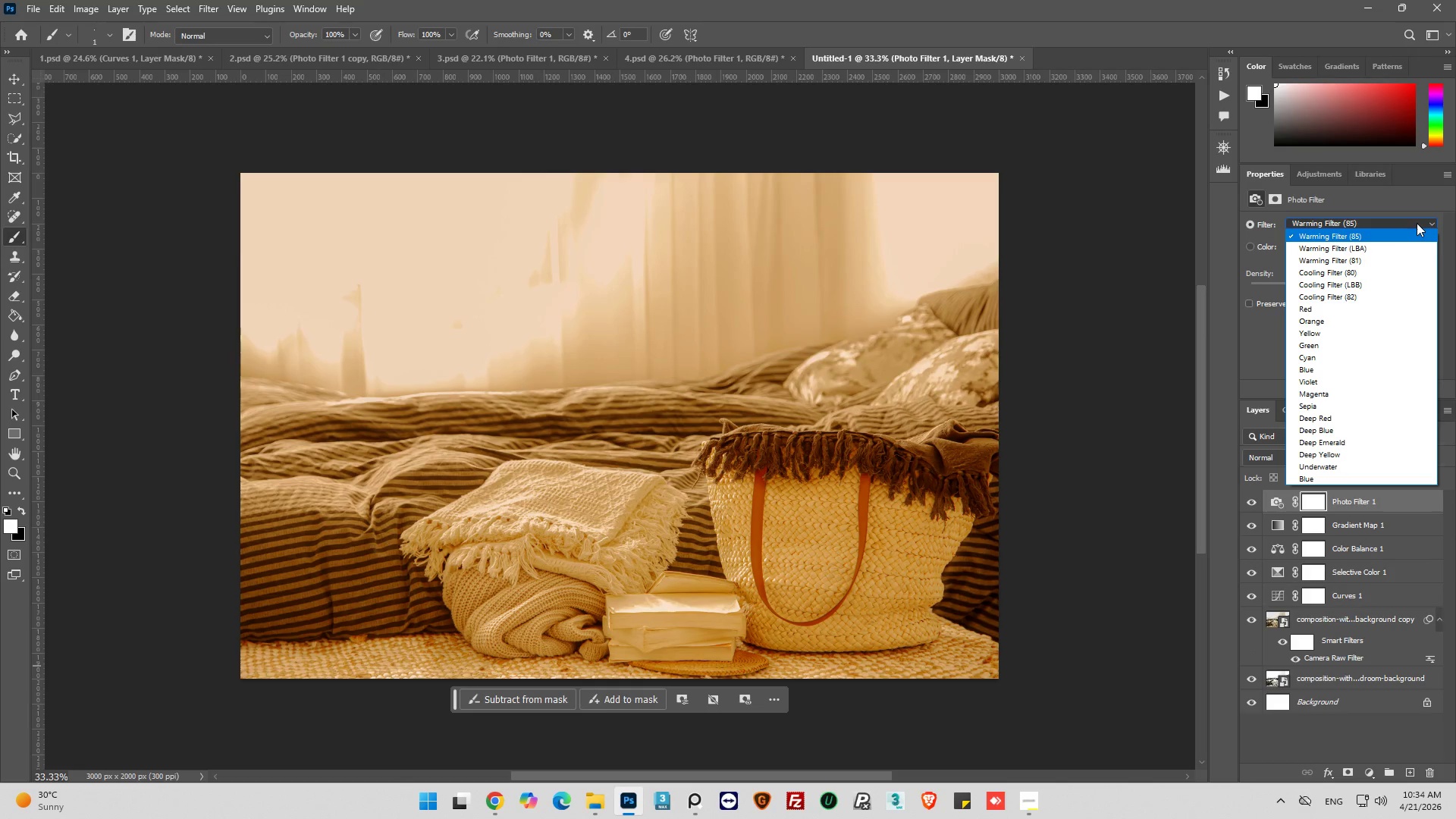 
left_click([1371, 256])
 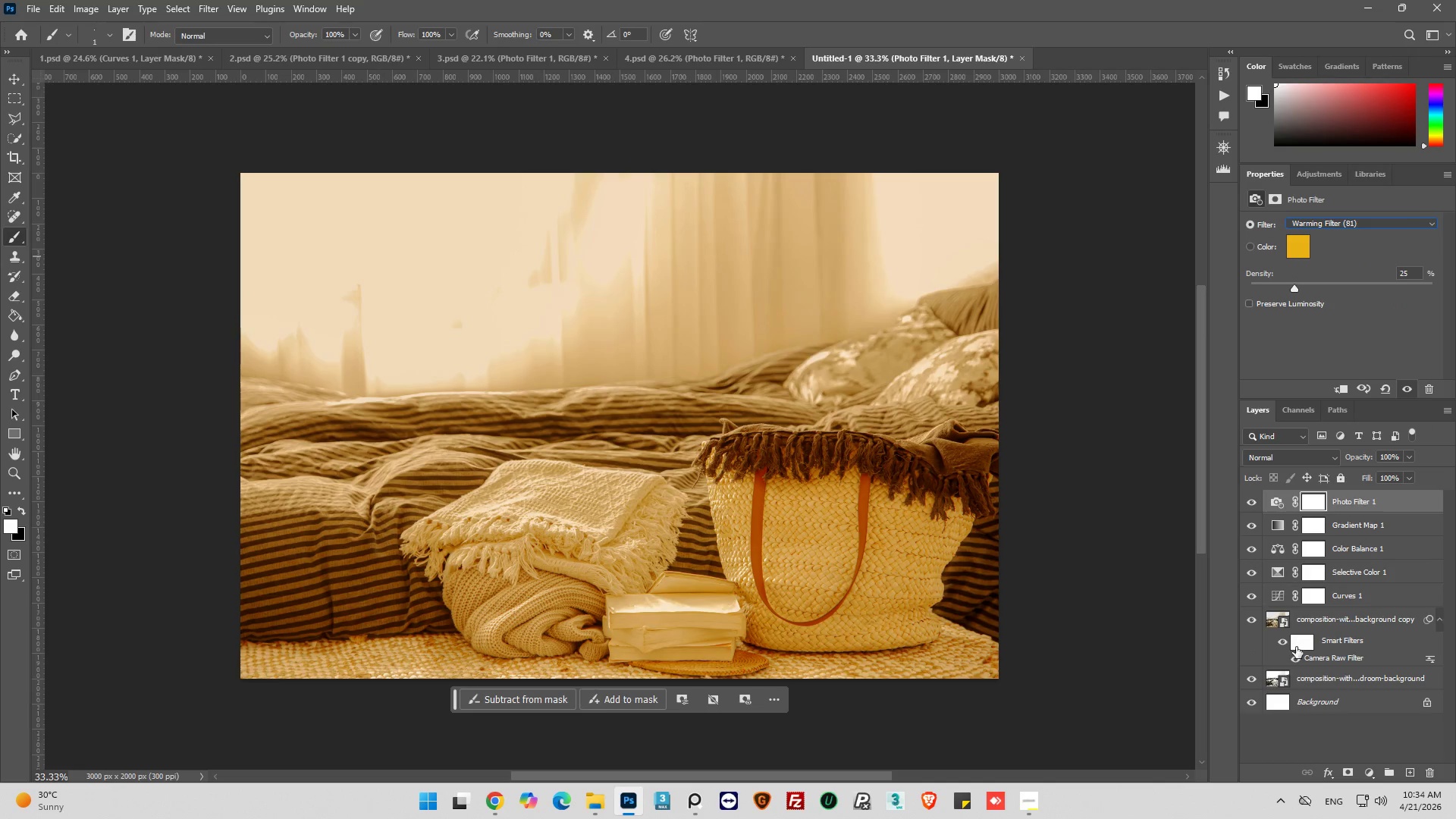 
left_click([1252, 499])
 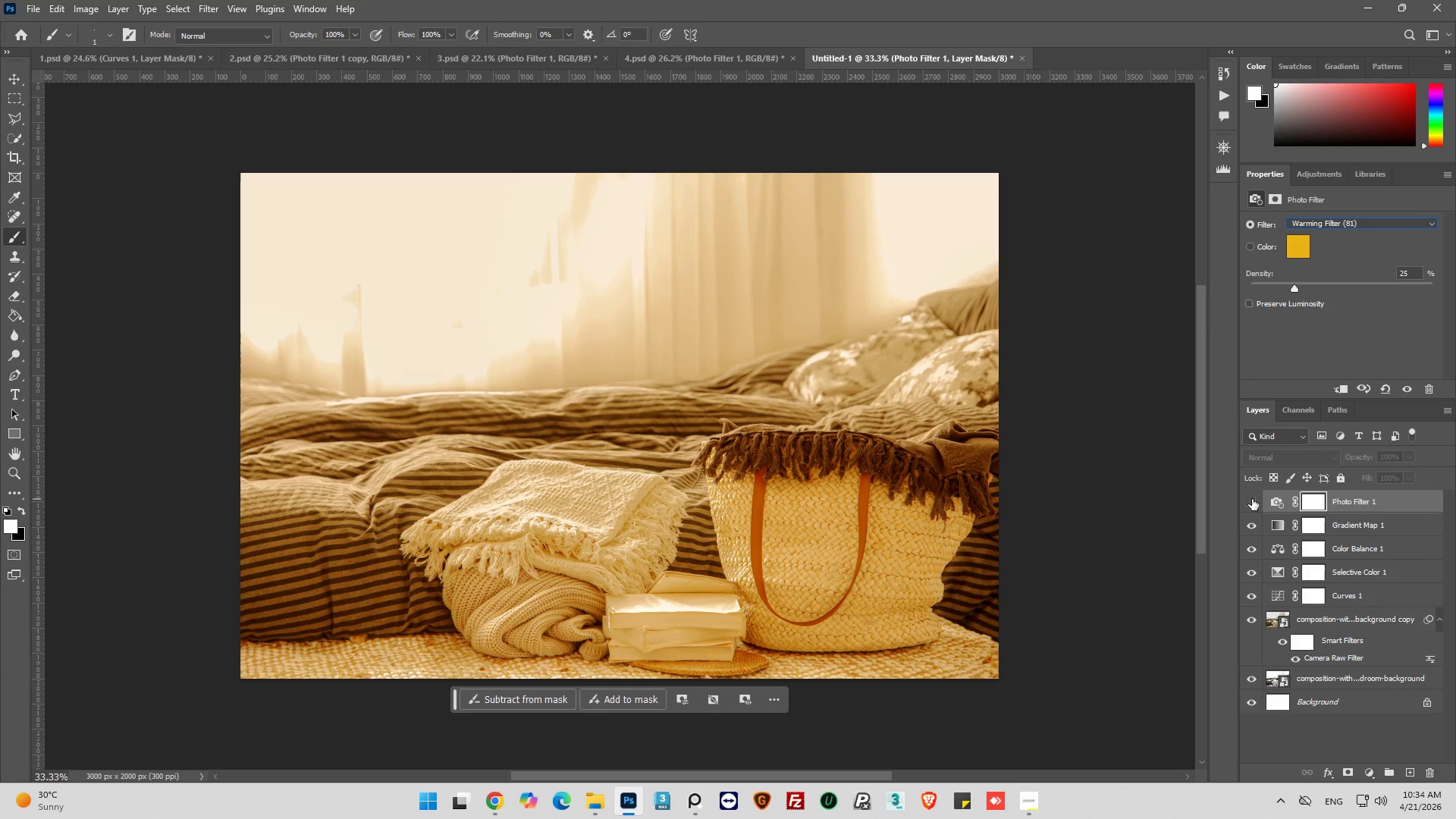 
left_click([1252, 499])
 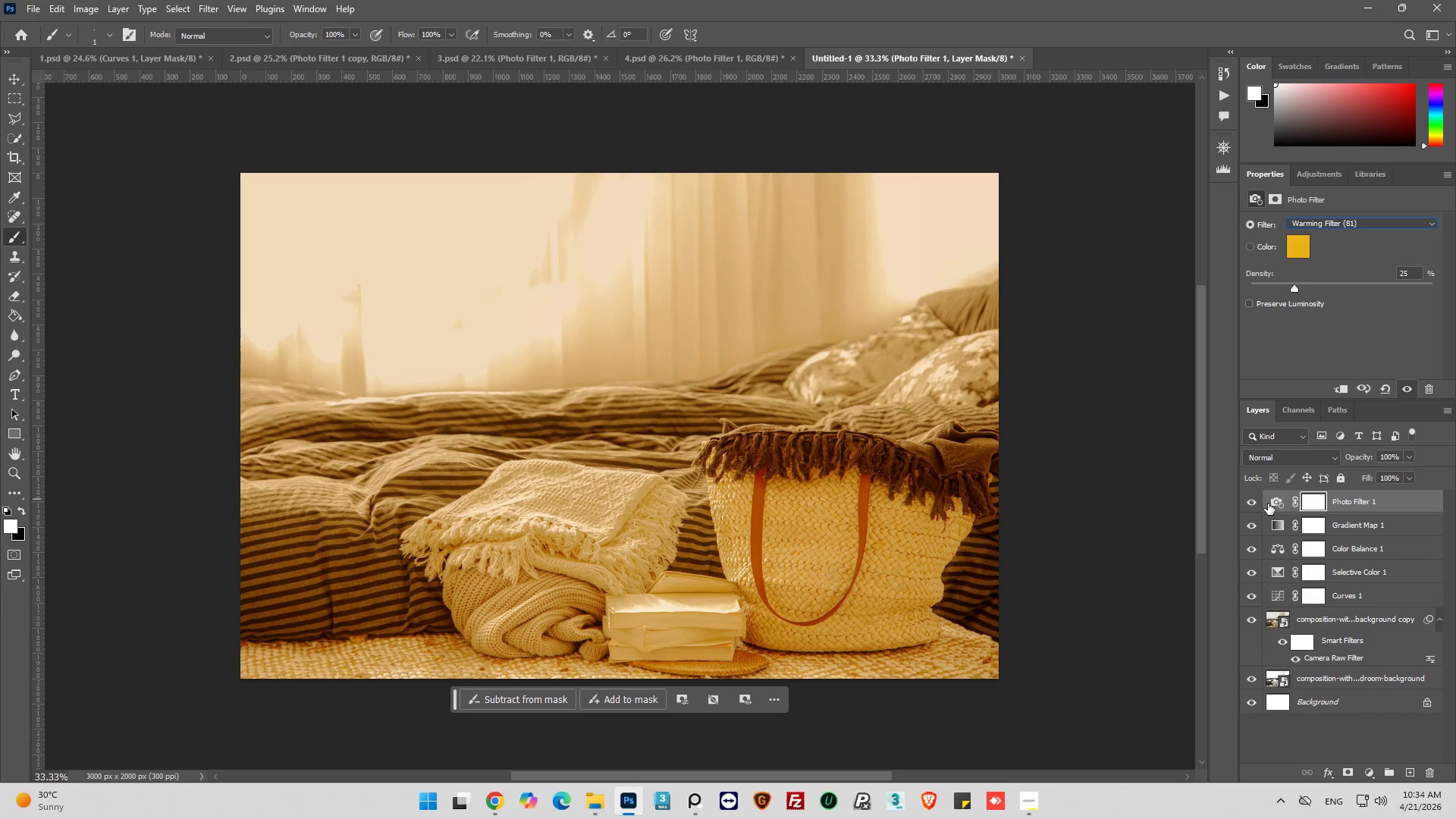 
left_click([1272, 500])
 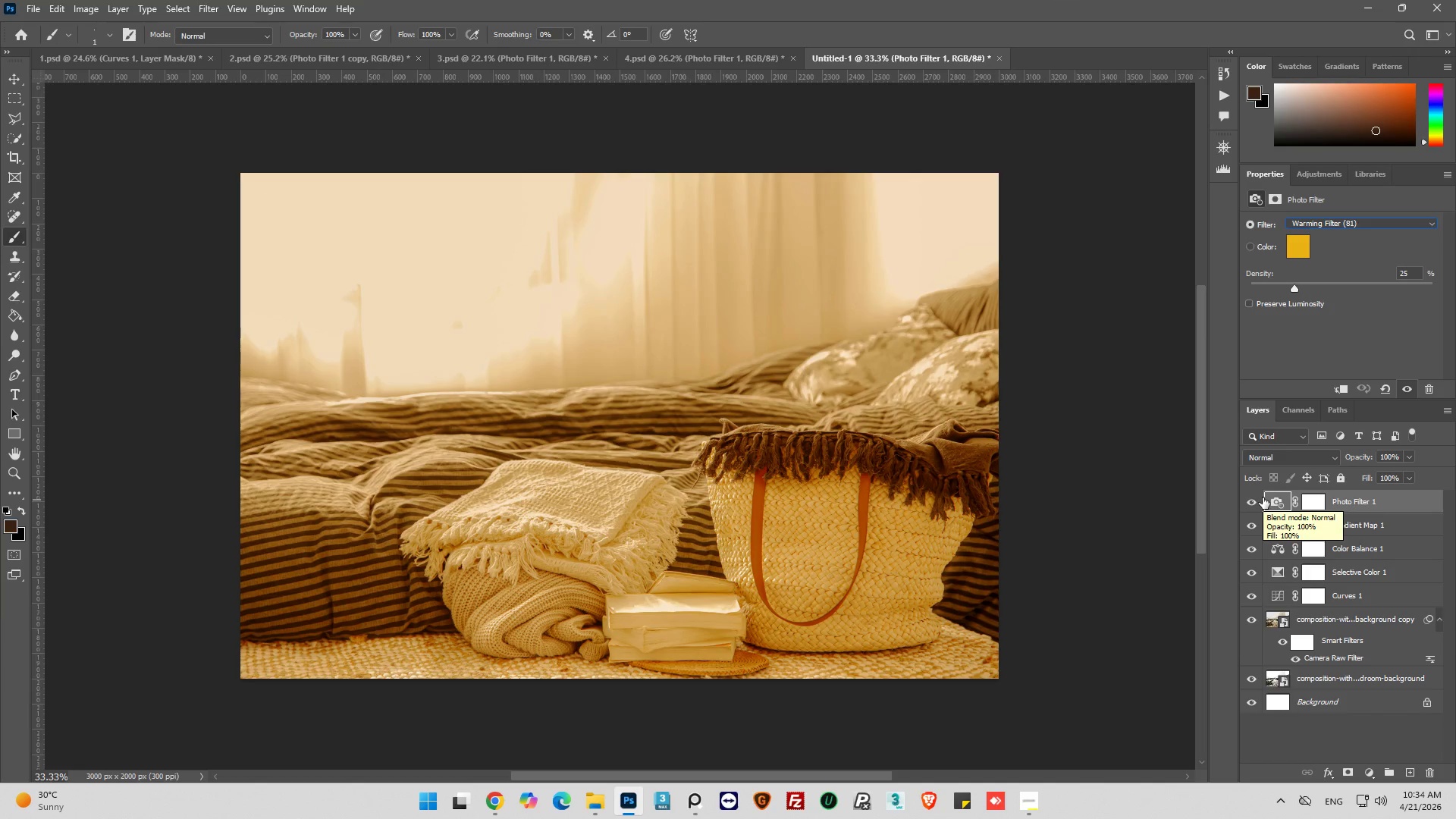 
wait(11.06)
 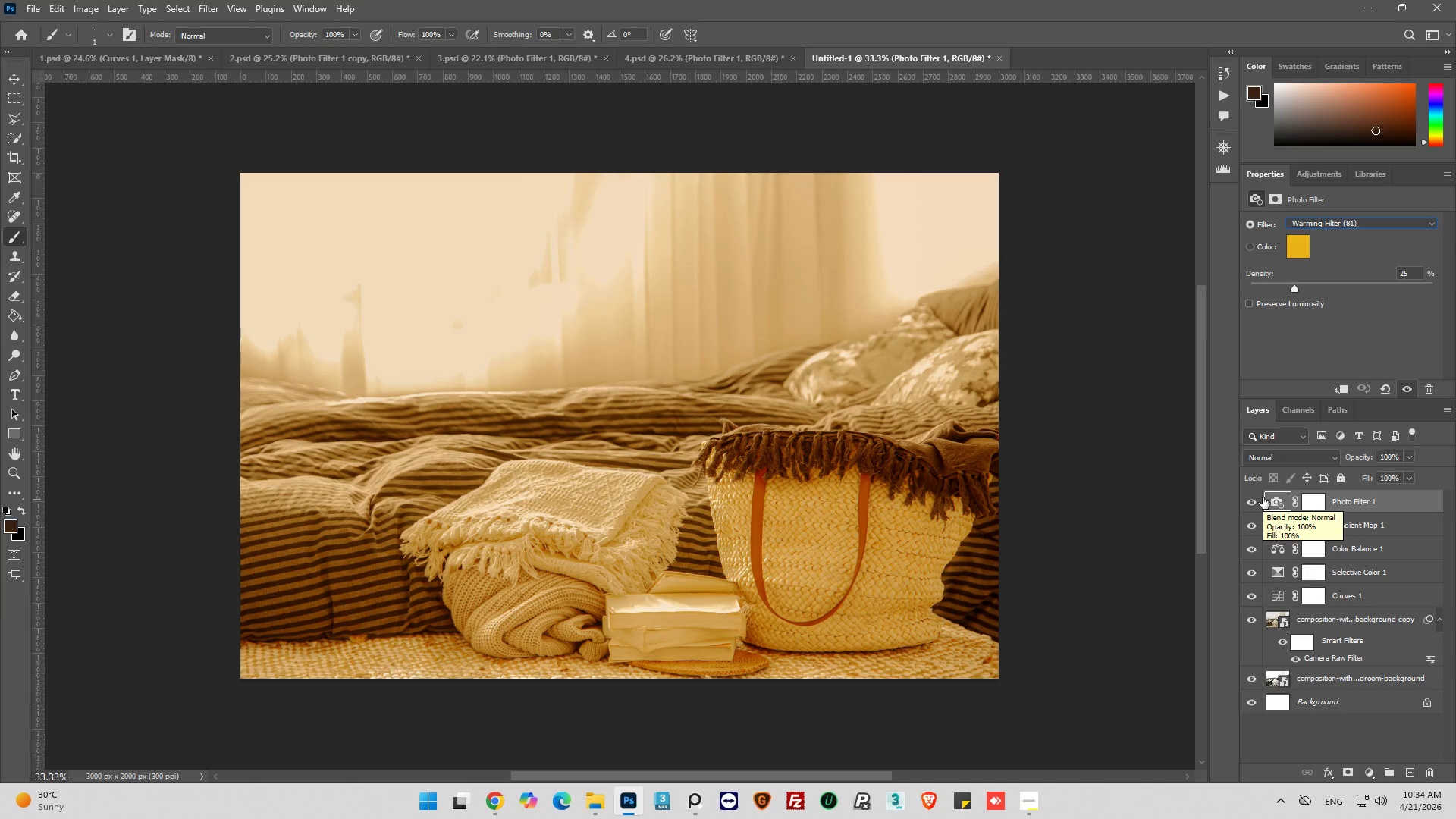 
left_click([1255, 504])
 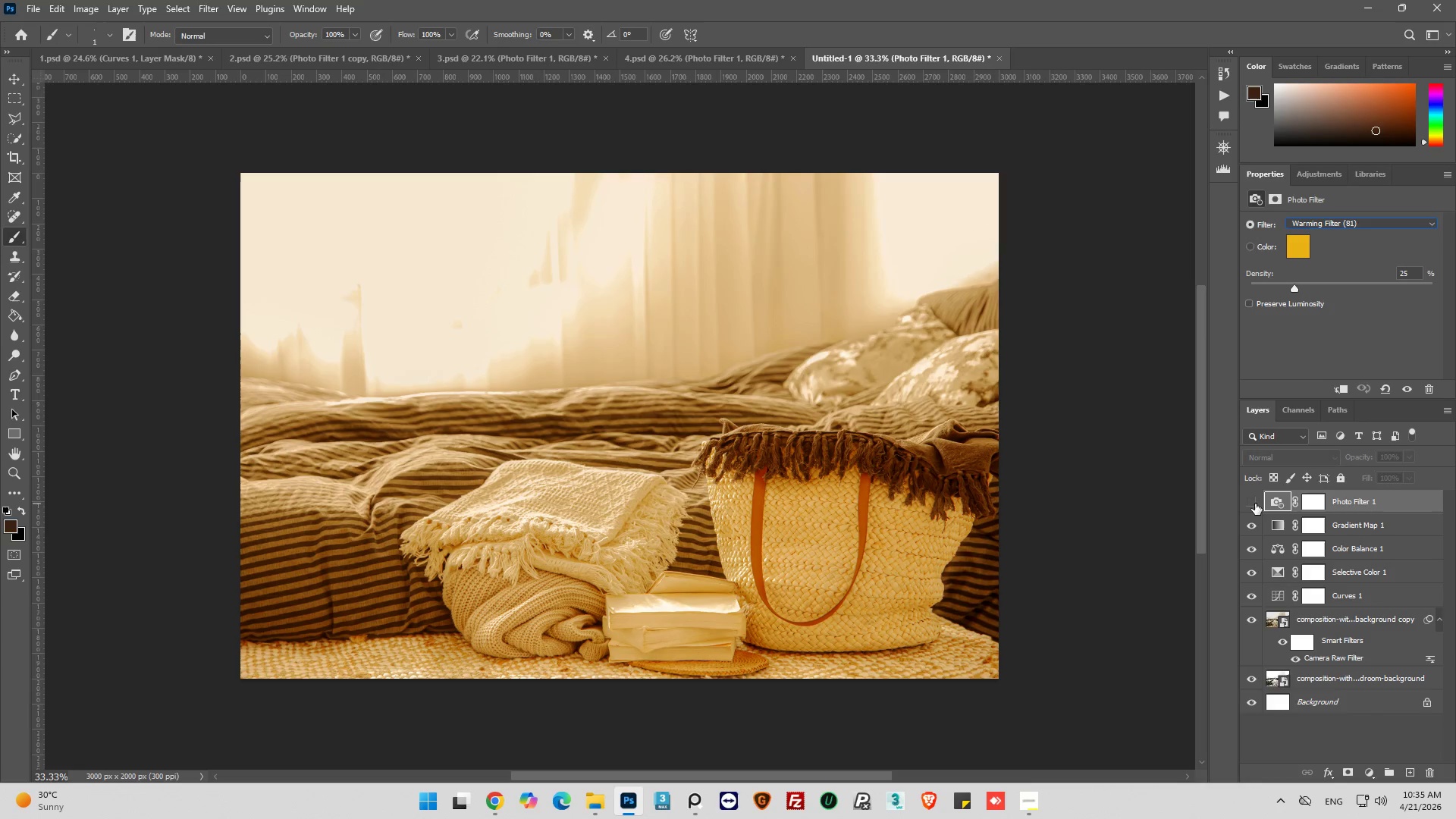 
left_click([1255, 504])
 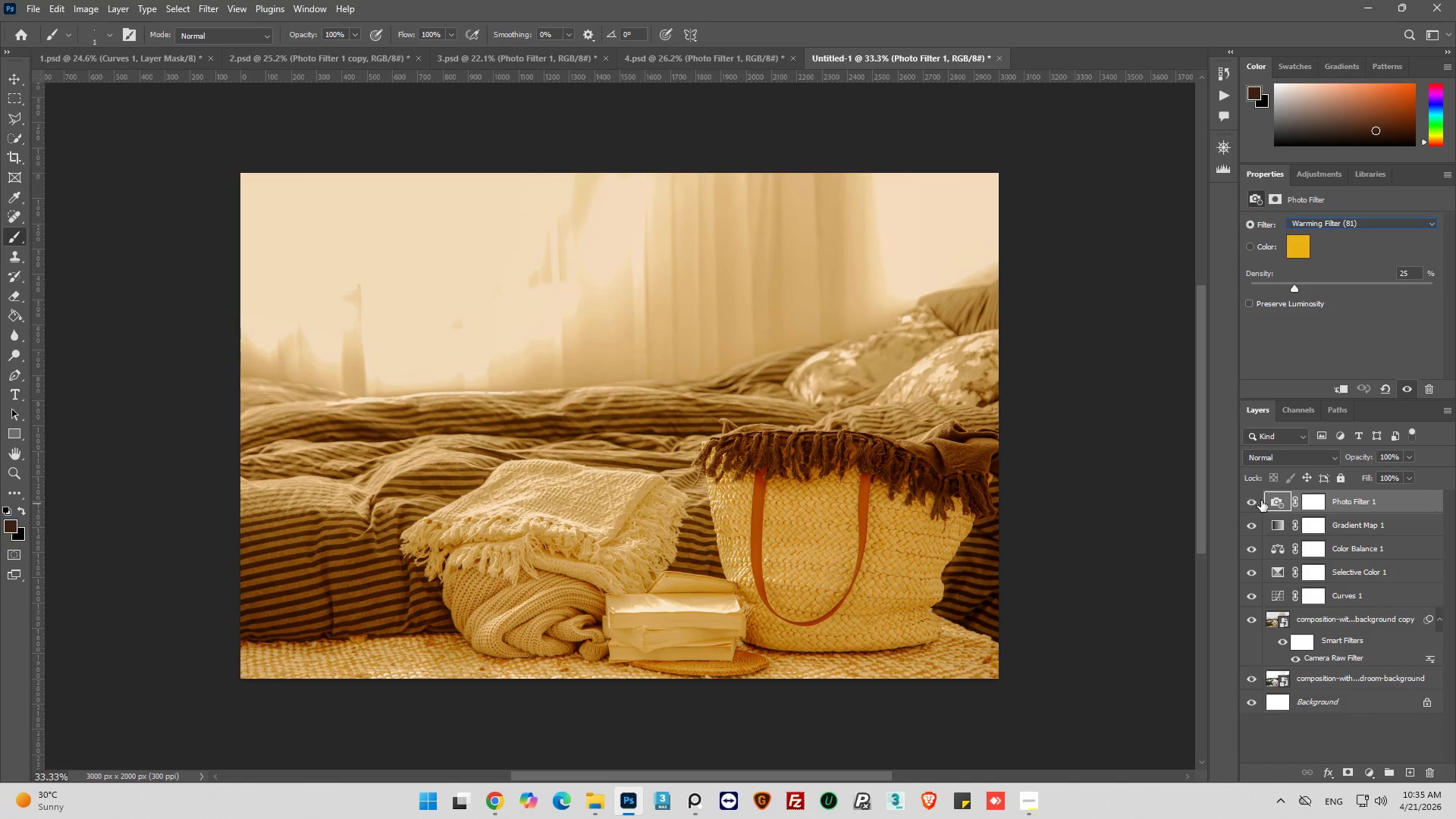 
wait(9.38)
 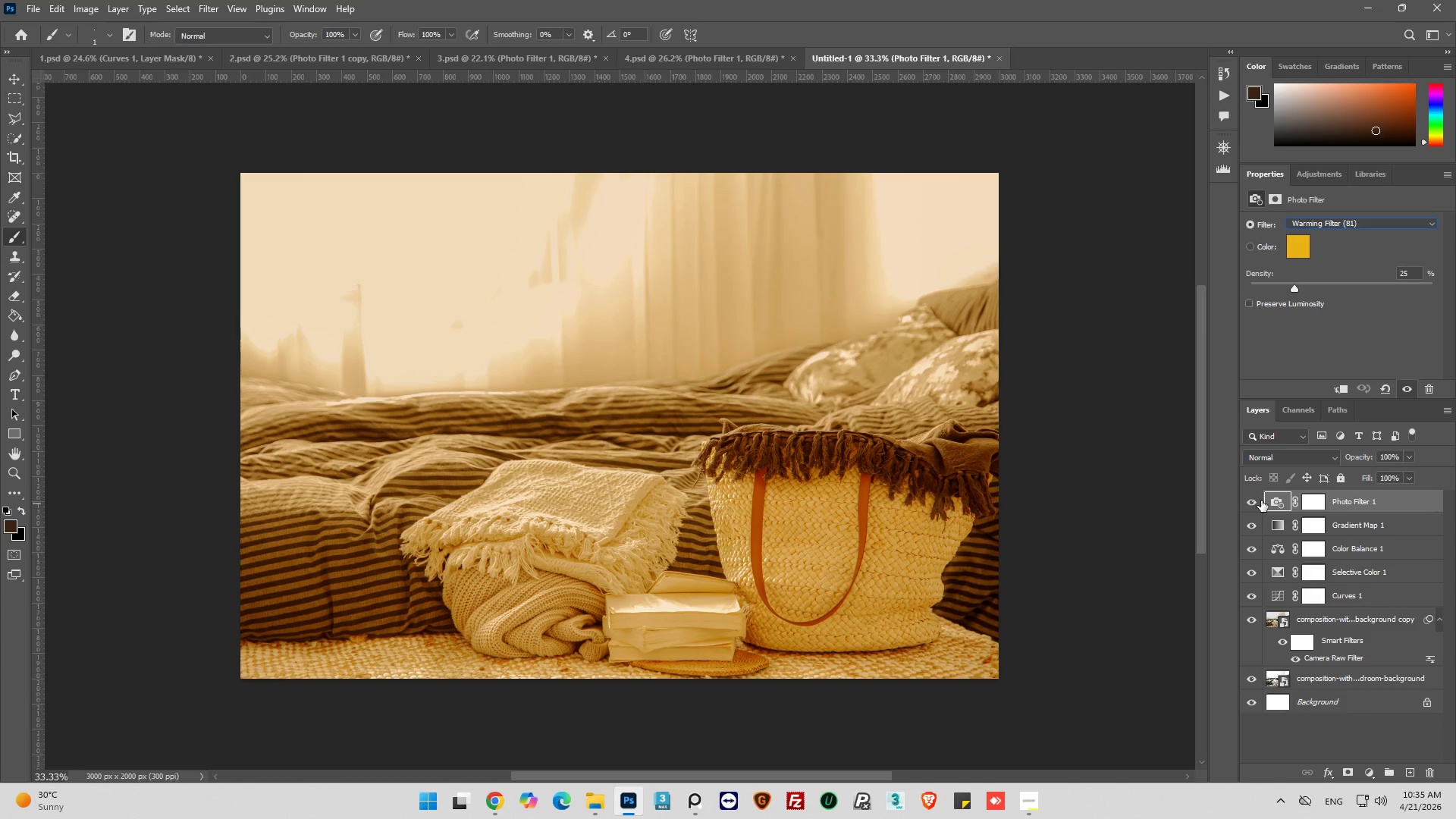 
left_click([1364, 770])
 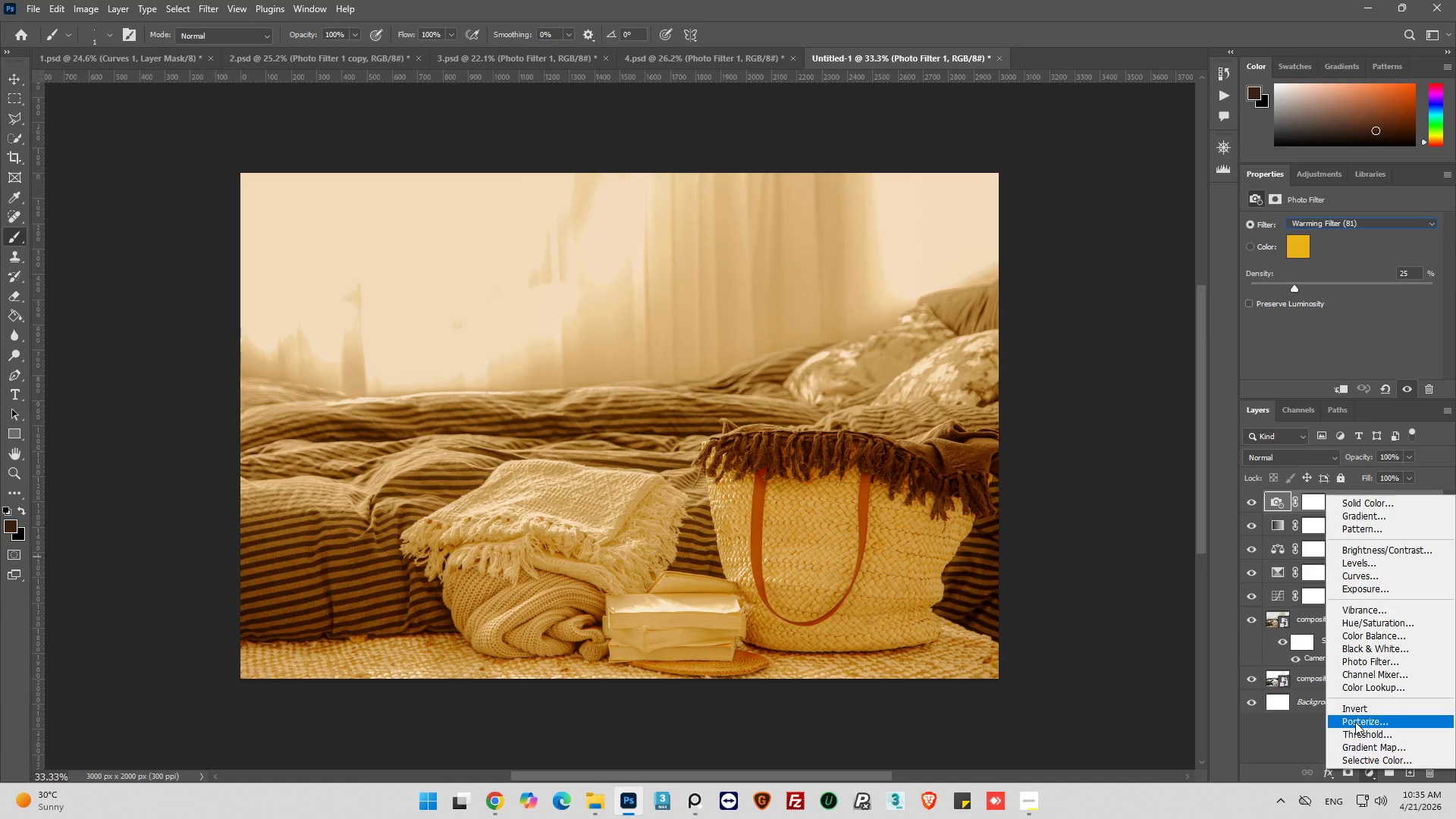 
wait(12.41)
 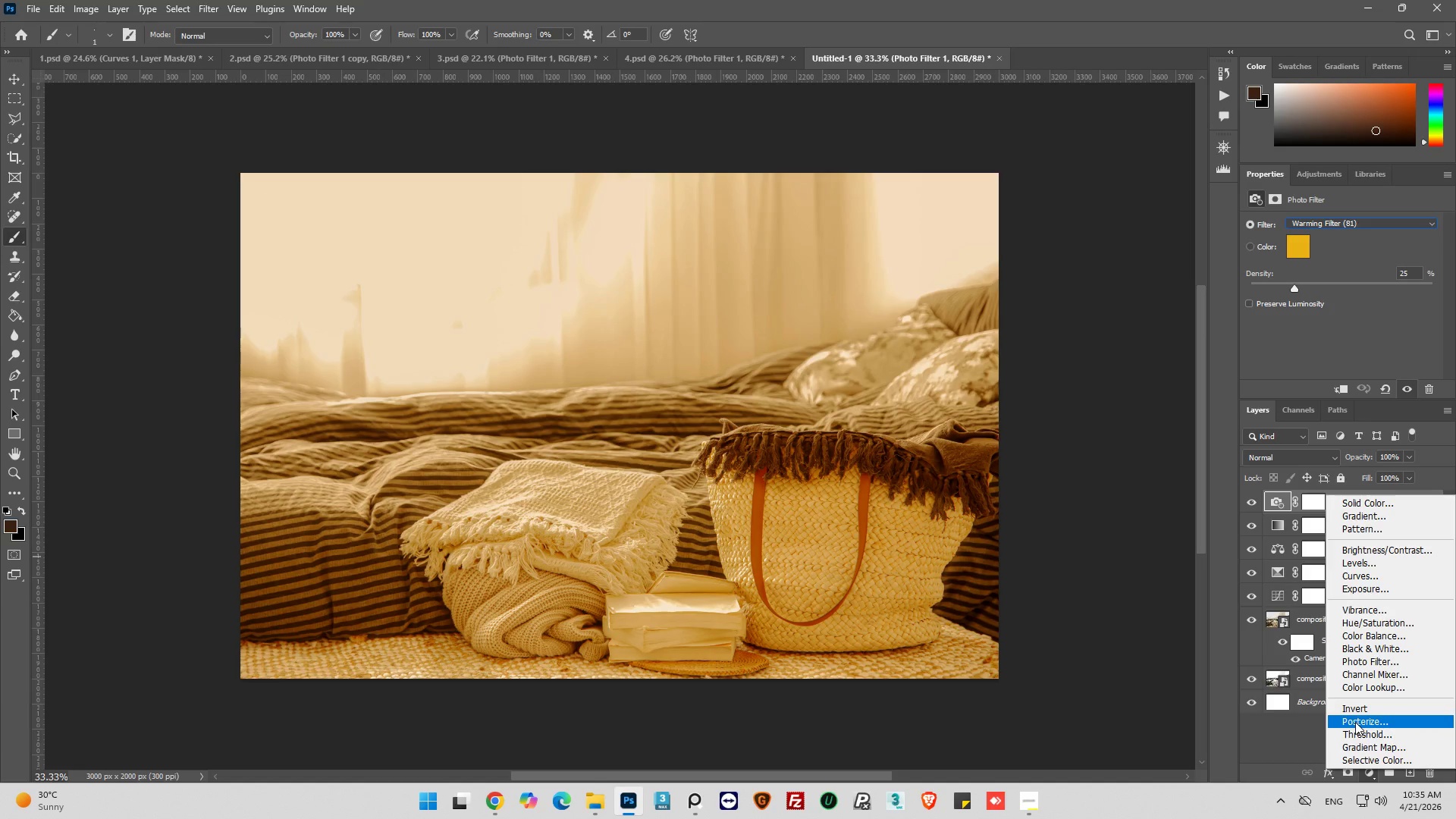 
left_click([1385, 626])
 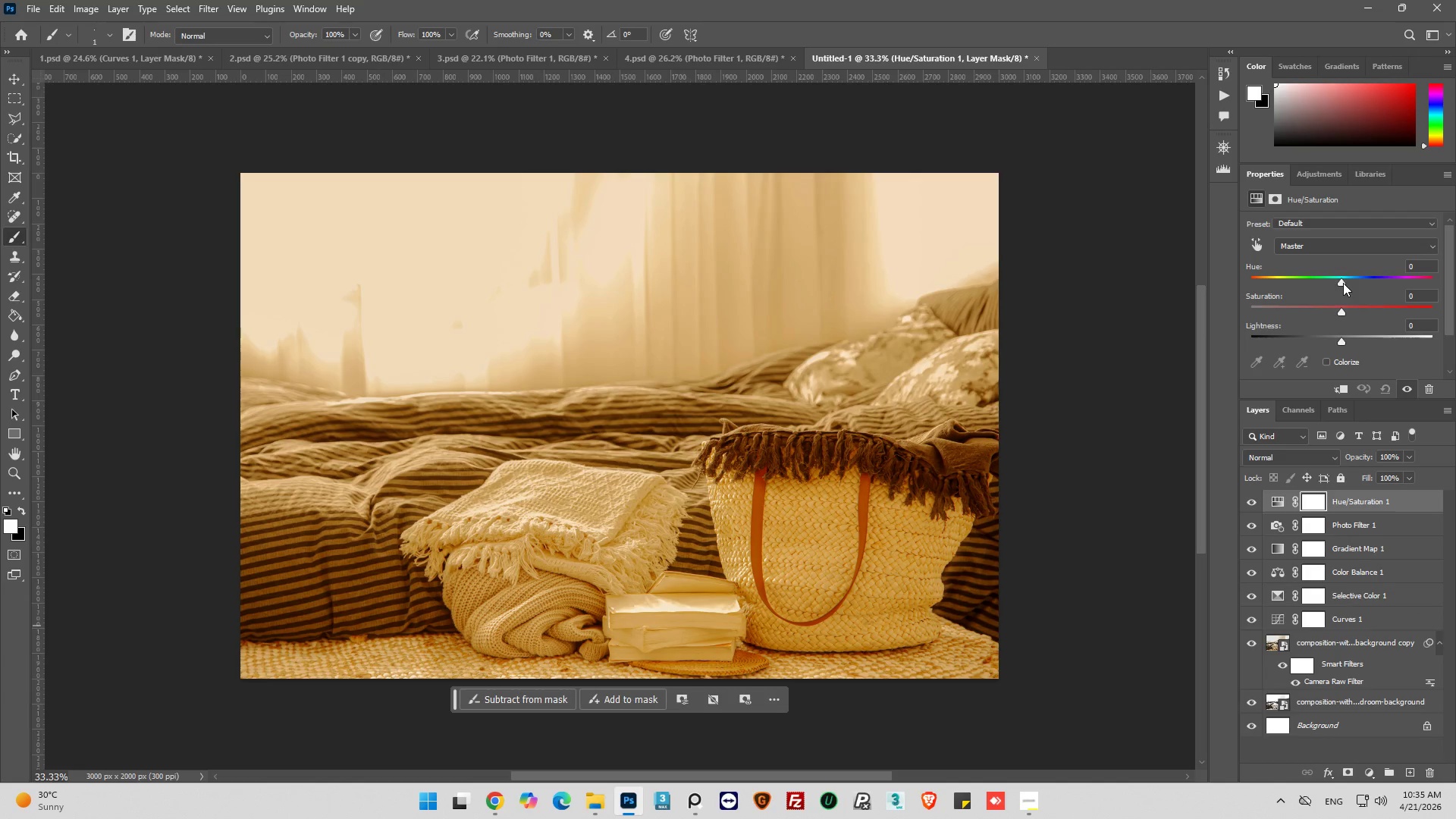 
left_click_drag(start_coordinate=[1345, 283], to_coordinate=[1337, 286])
 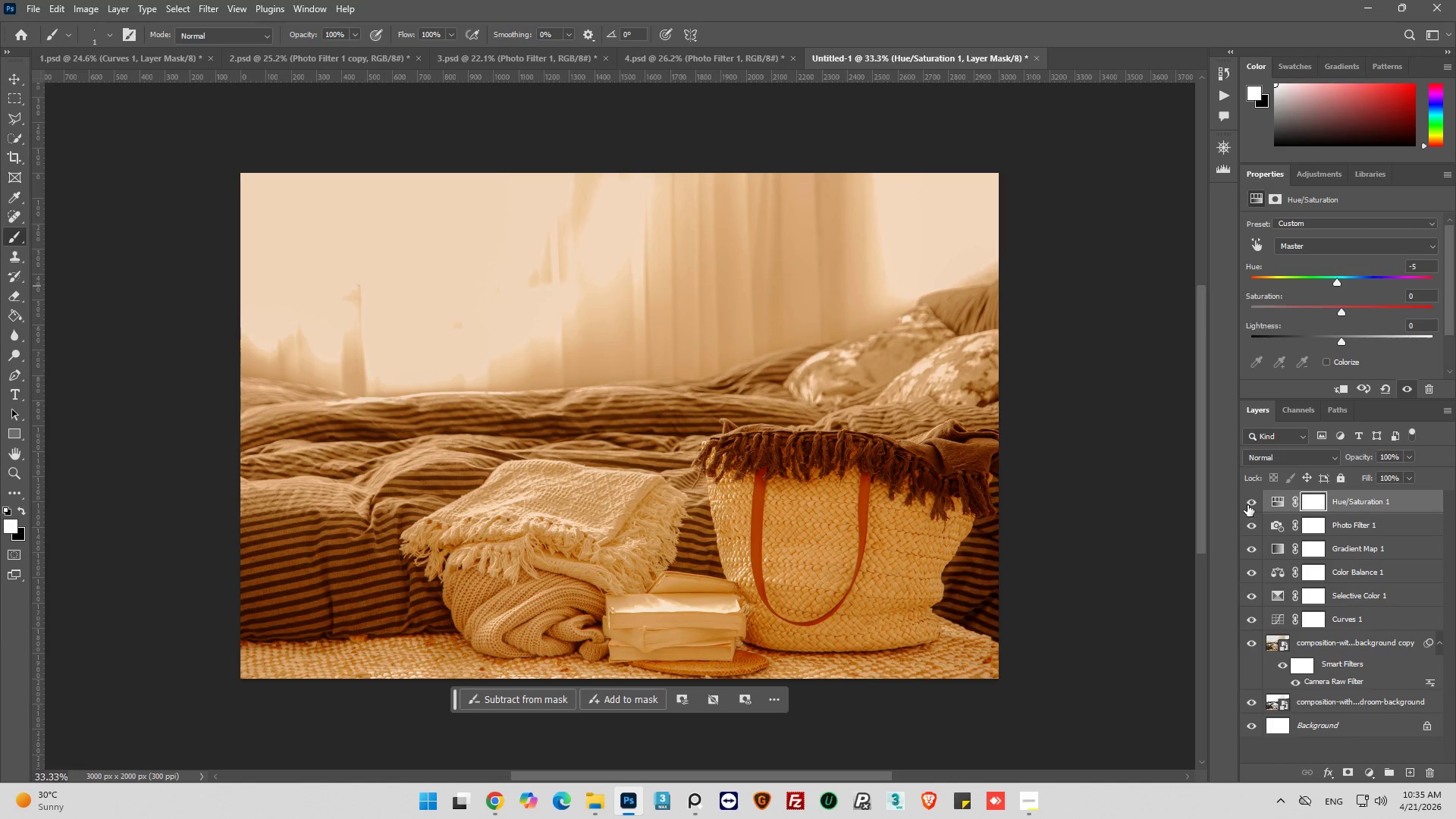 
left_click([1247, 504])
 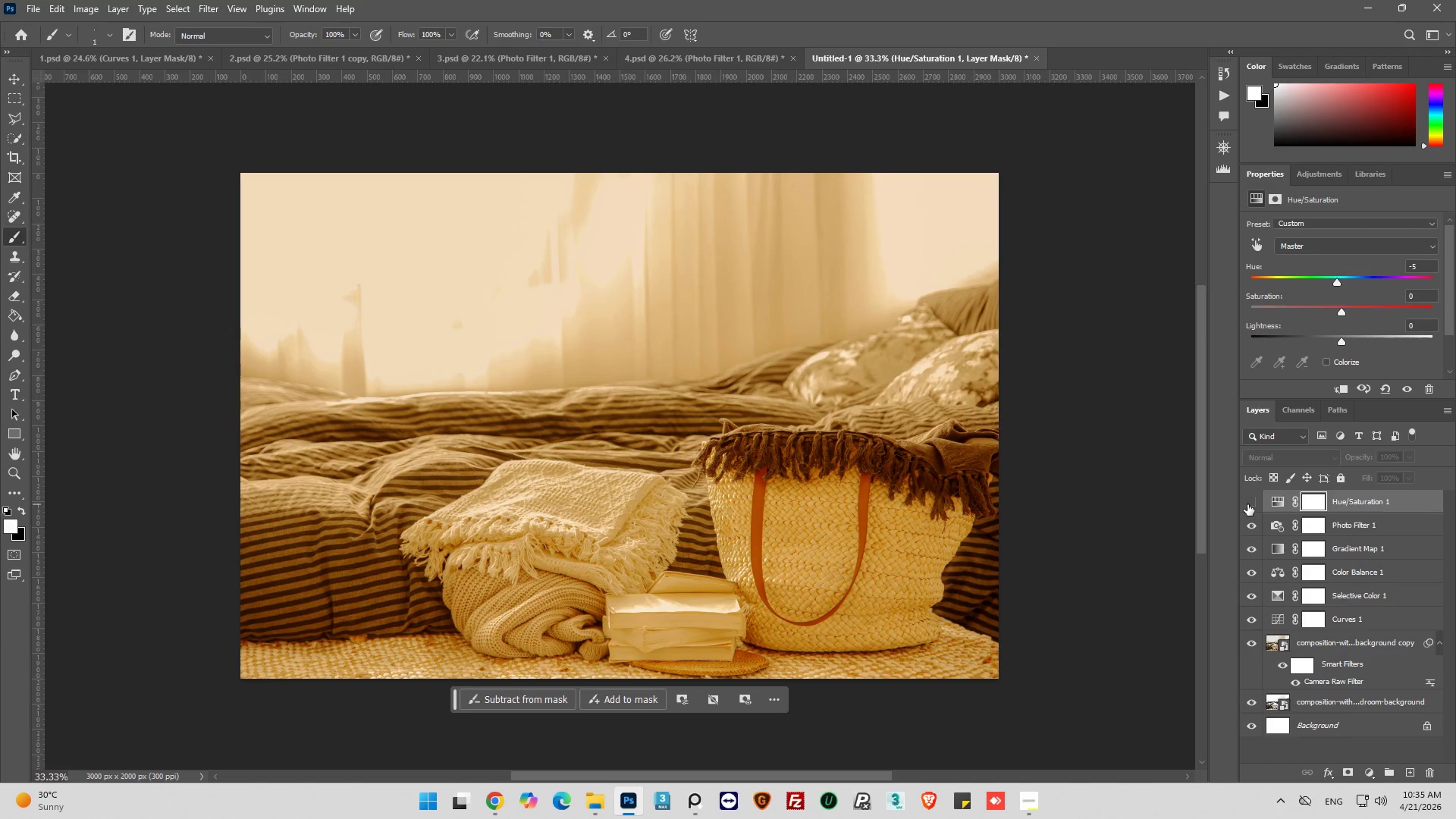 
left_click([1247, 504])
 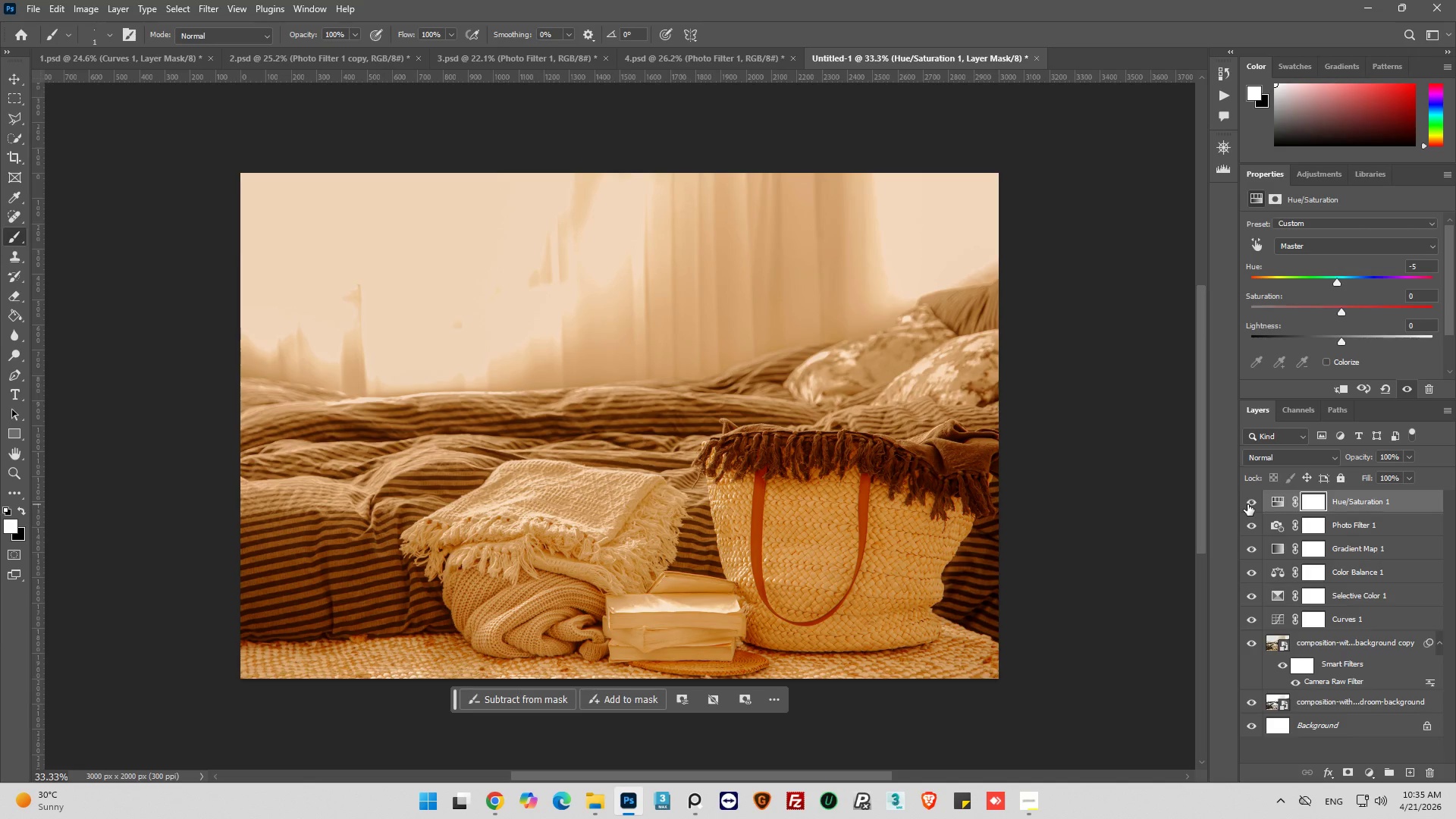 
left_click([1247, 504])
 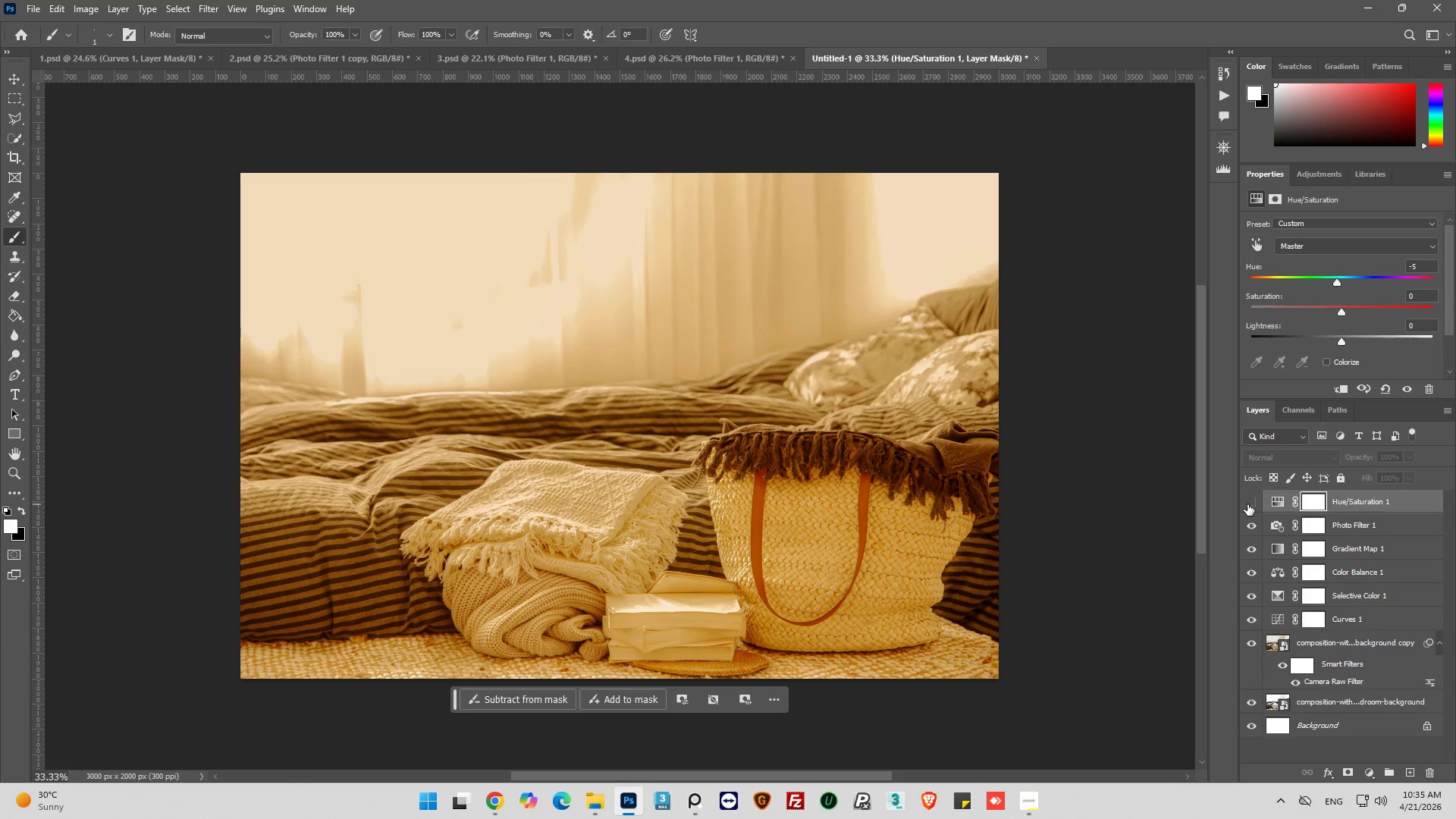 
left_click([1247, 504])
 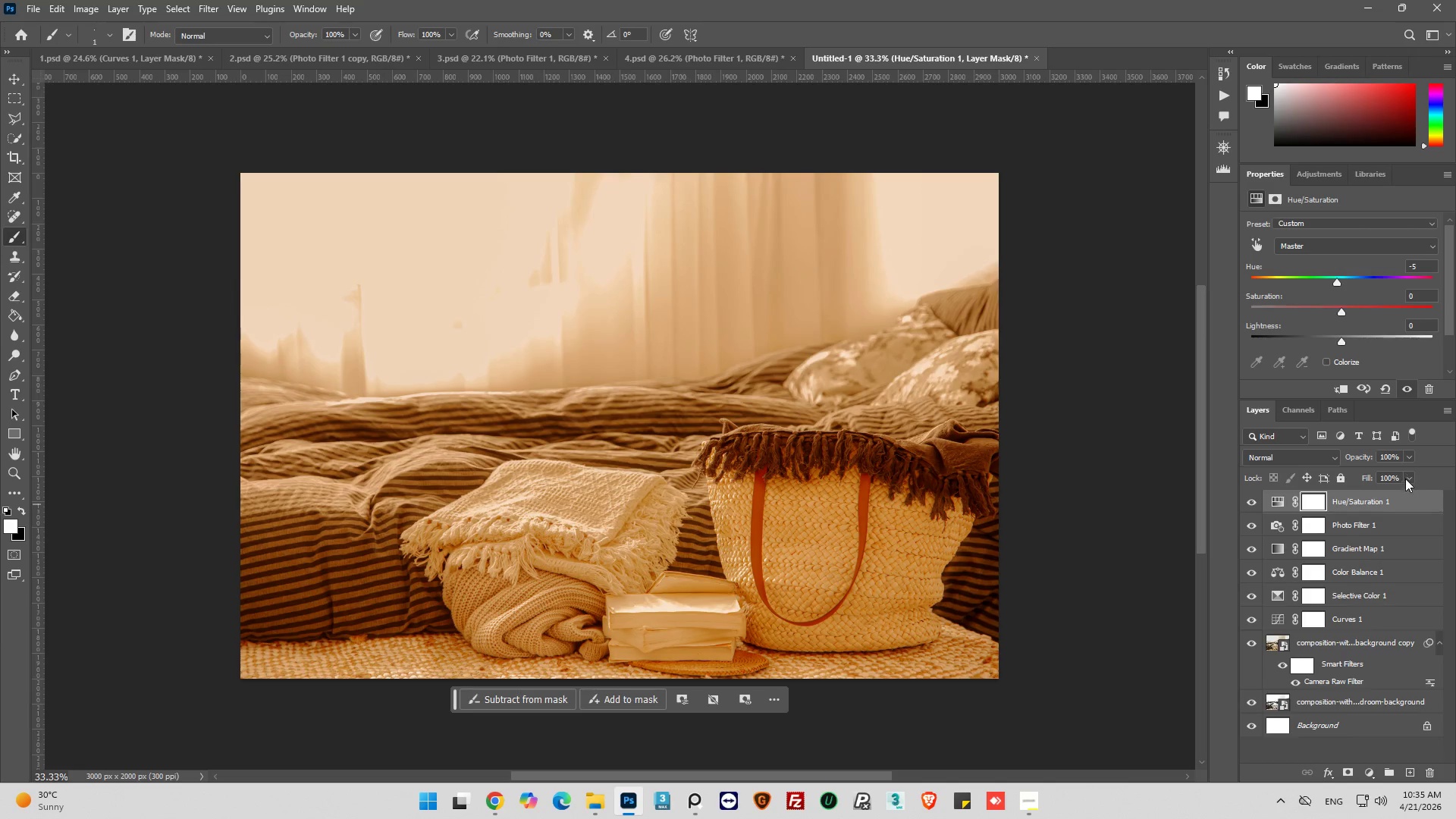 
left_click([1406, 459])
 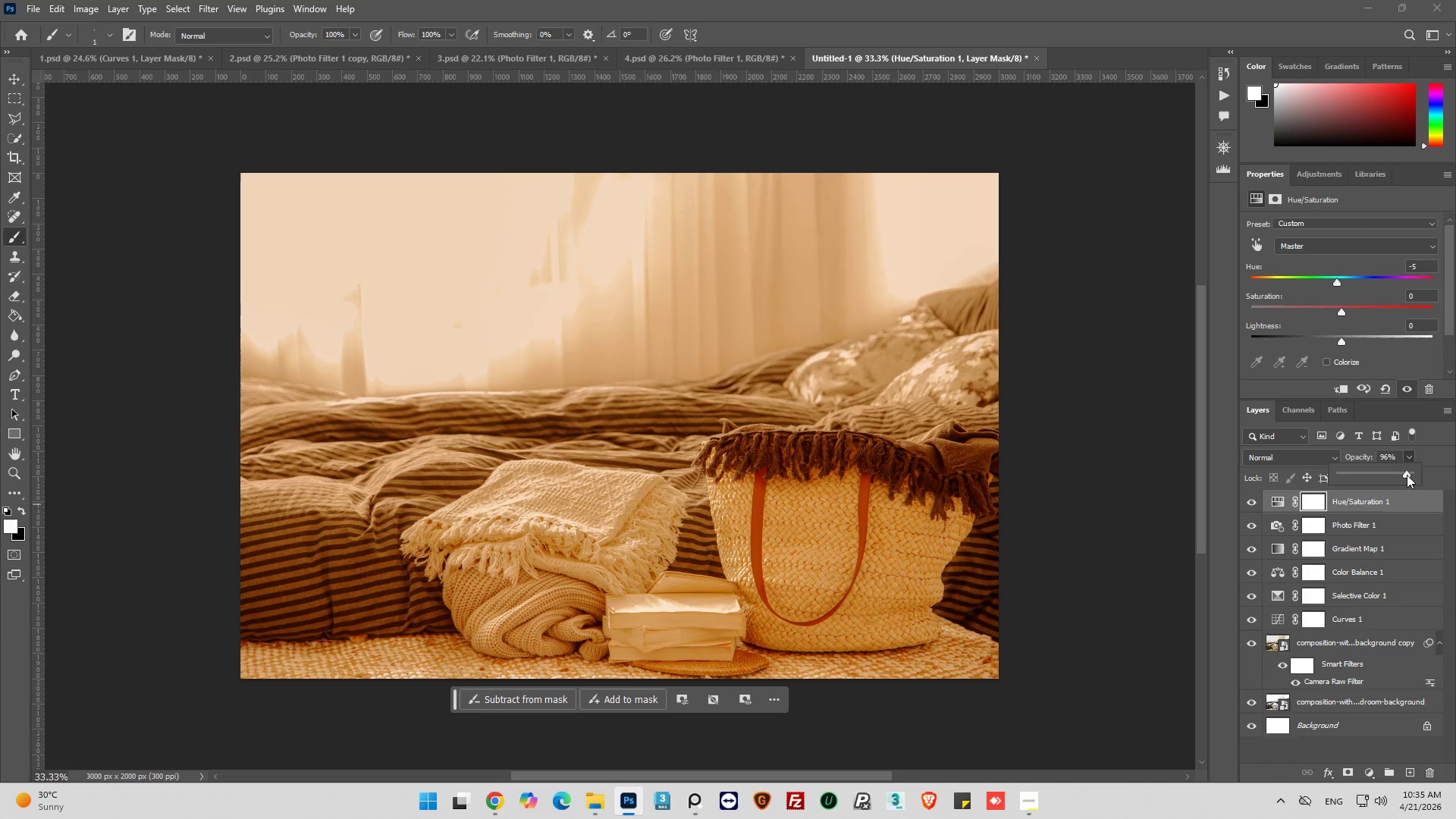 
left_click_drag(start_coordinate=[1407, 475], to_coordinate=[1384, 482])
 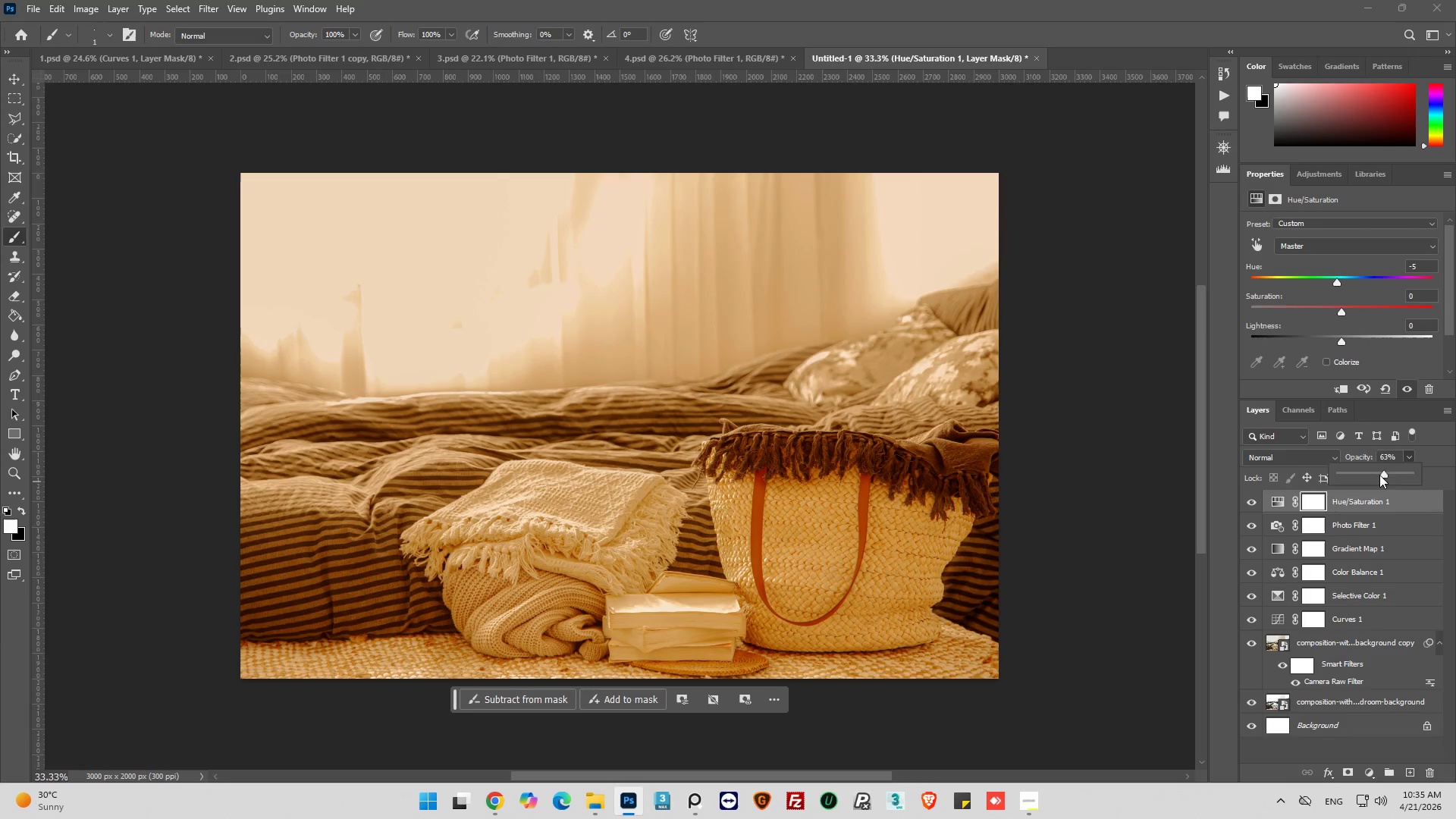 
left_click_drag(start_coordinate=[1384, 475], to_coordinate=[1375, 477])
 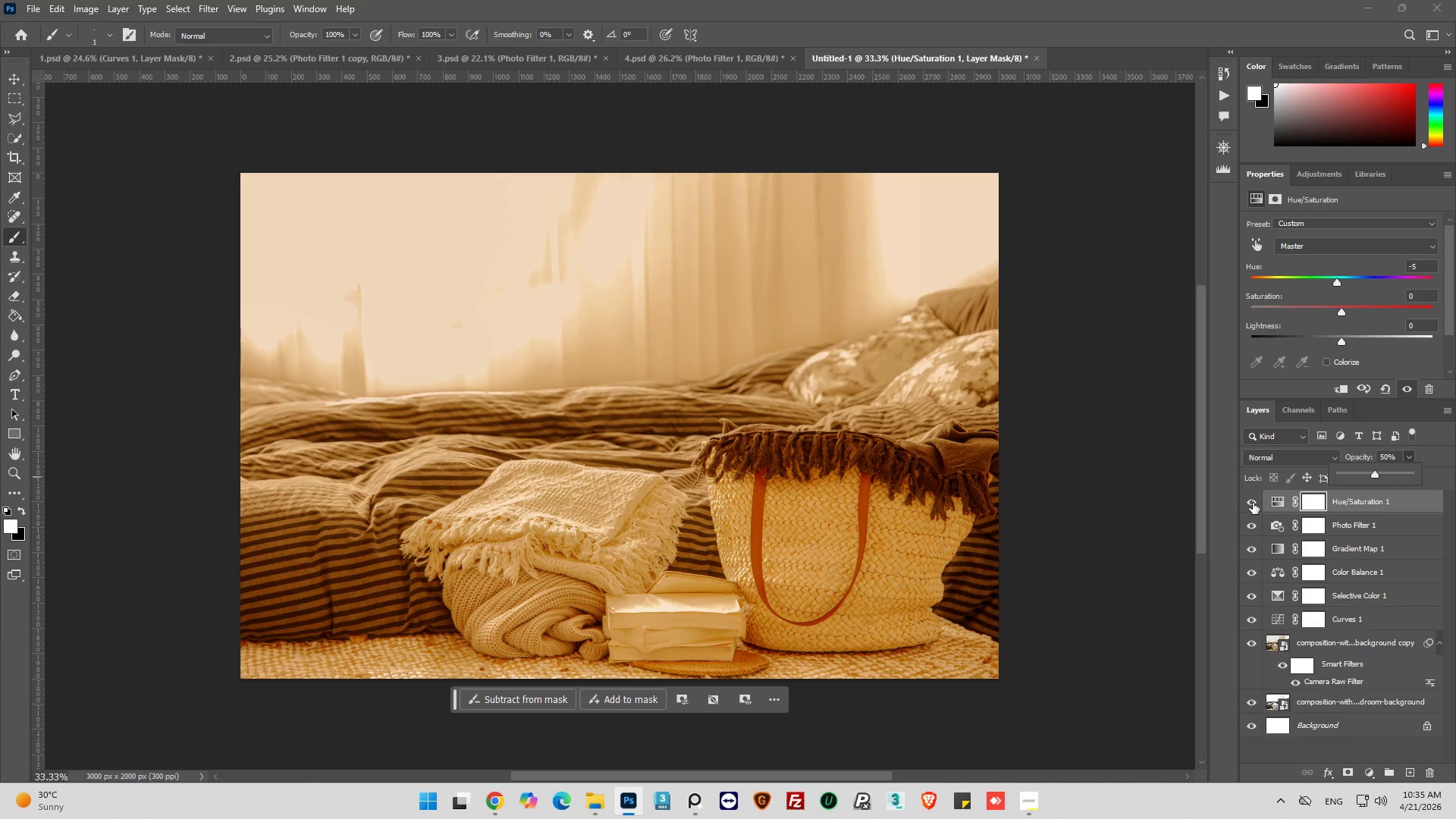 
left_click([1253, 503])
 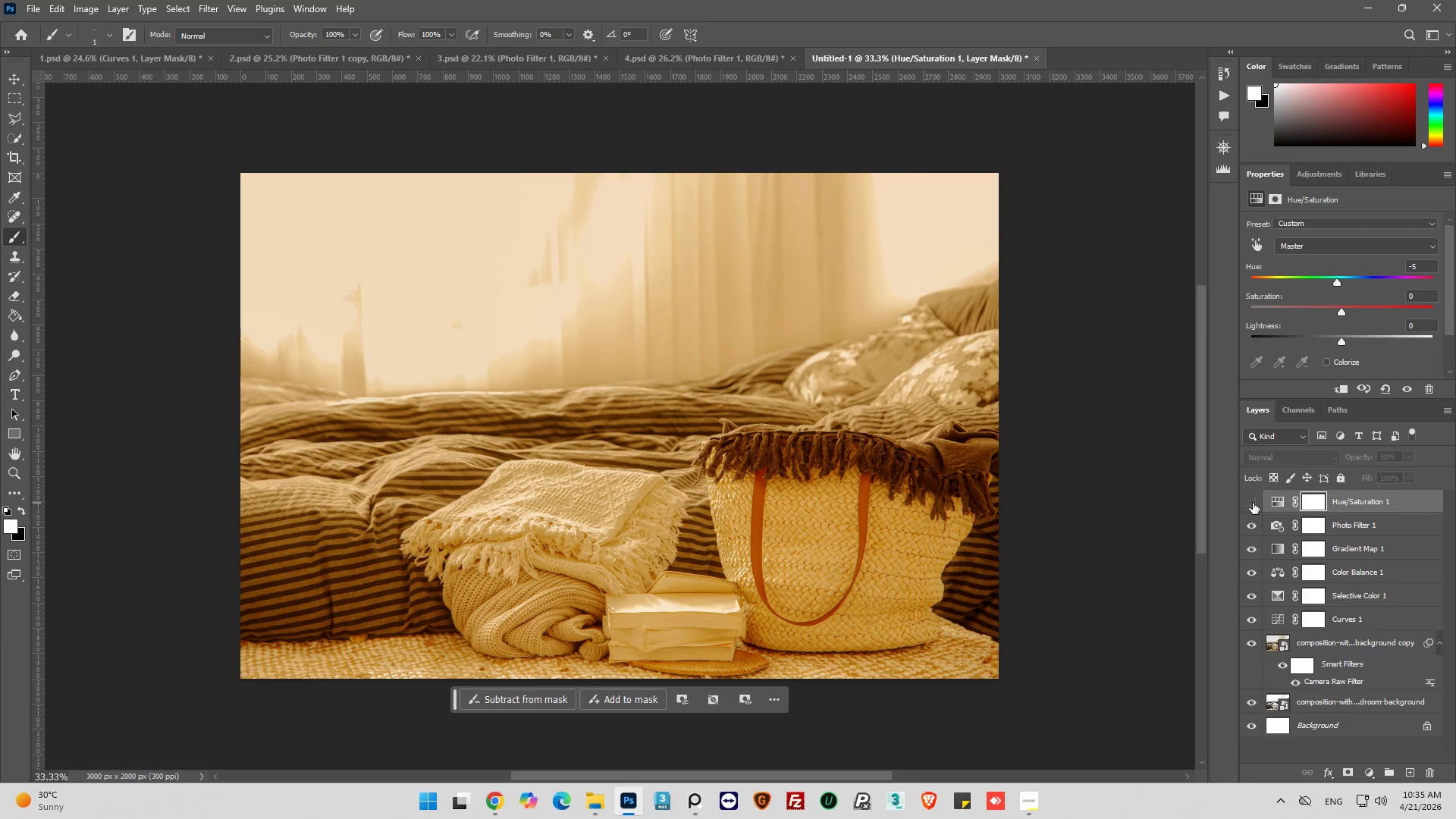 
left_click([1253, 503])
 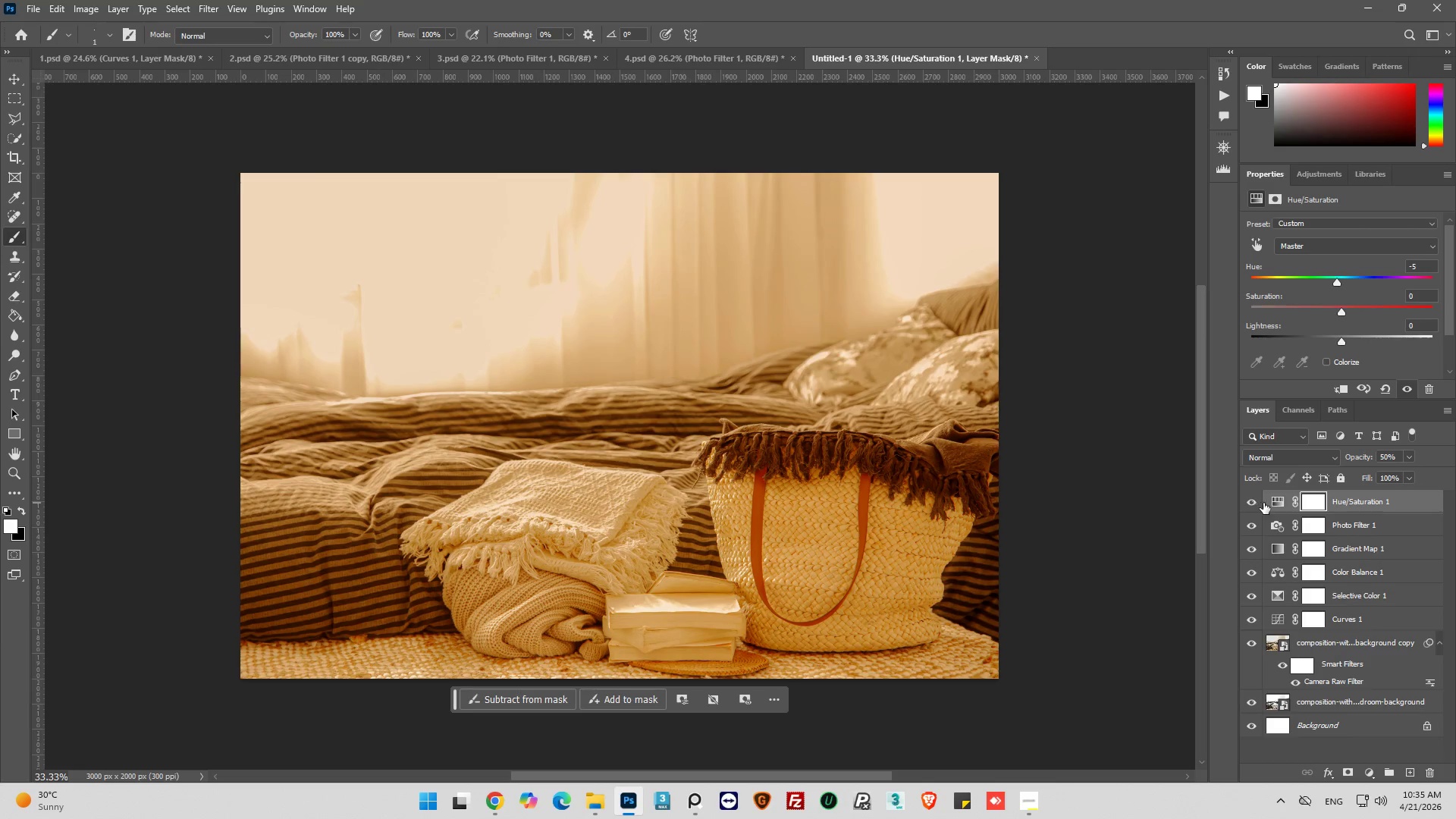 
left_click([1285, 500])
 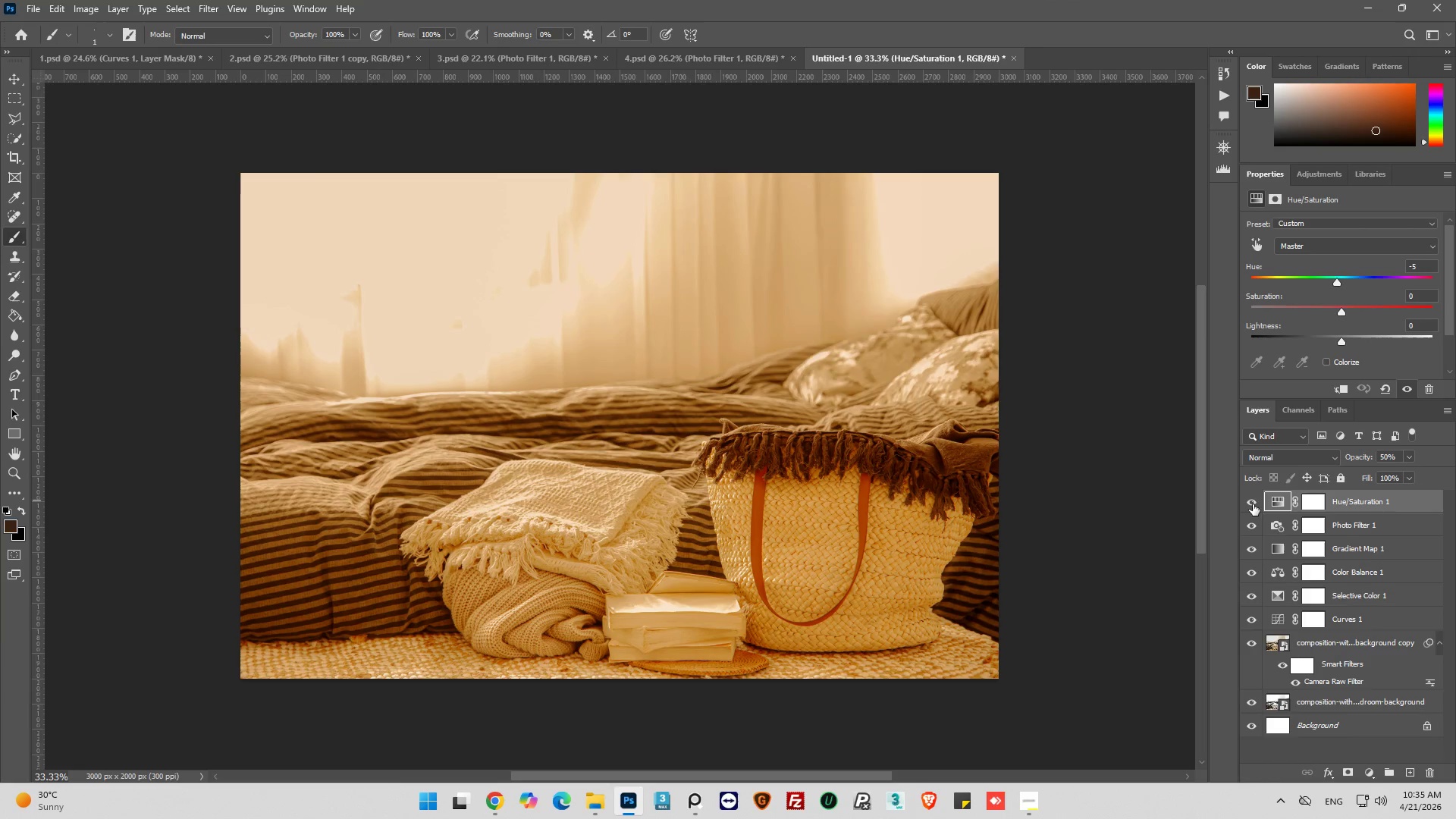 
left_click([1251, 504])
 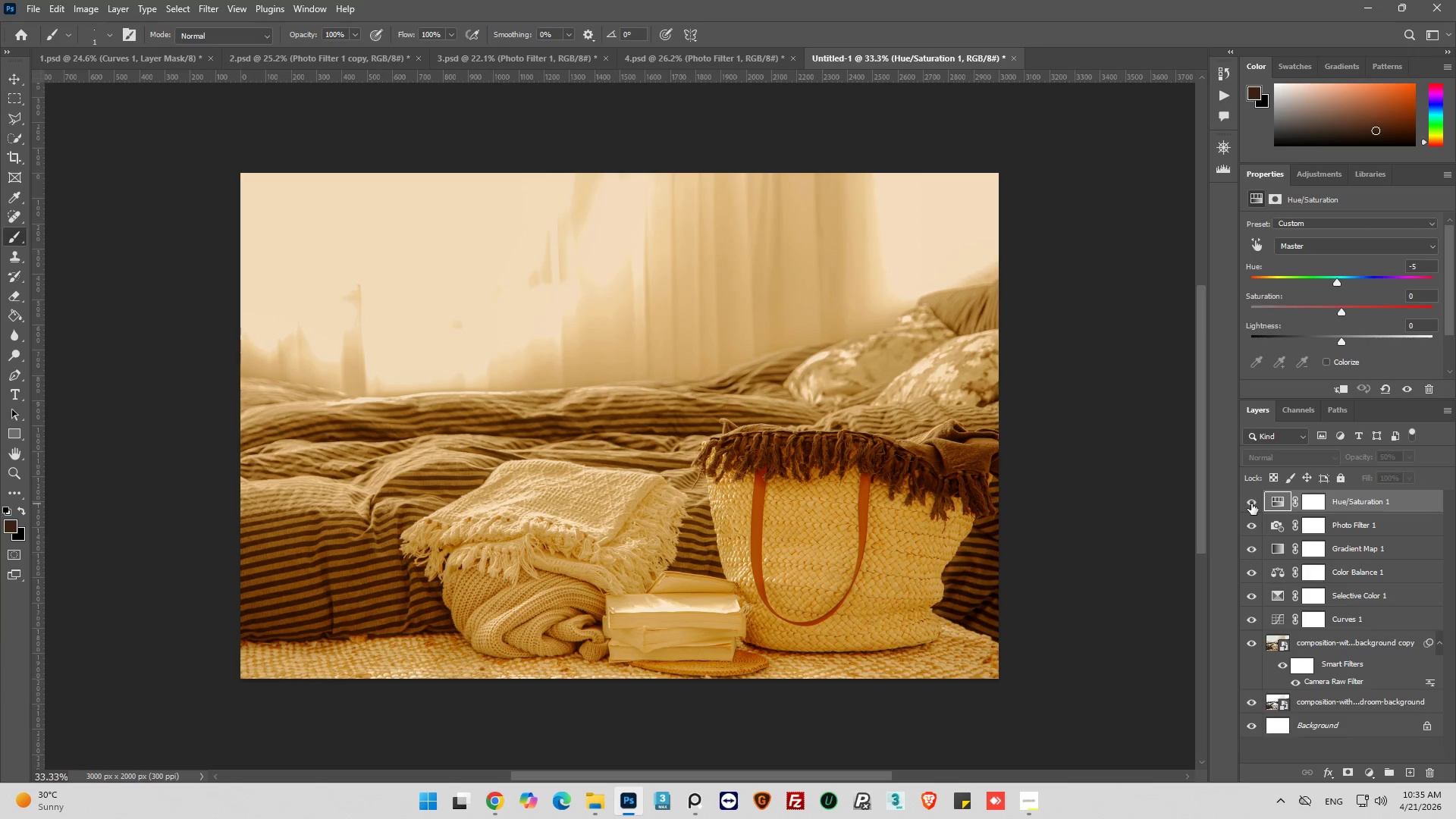 
left_click([1251, 504])
 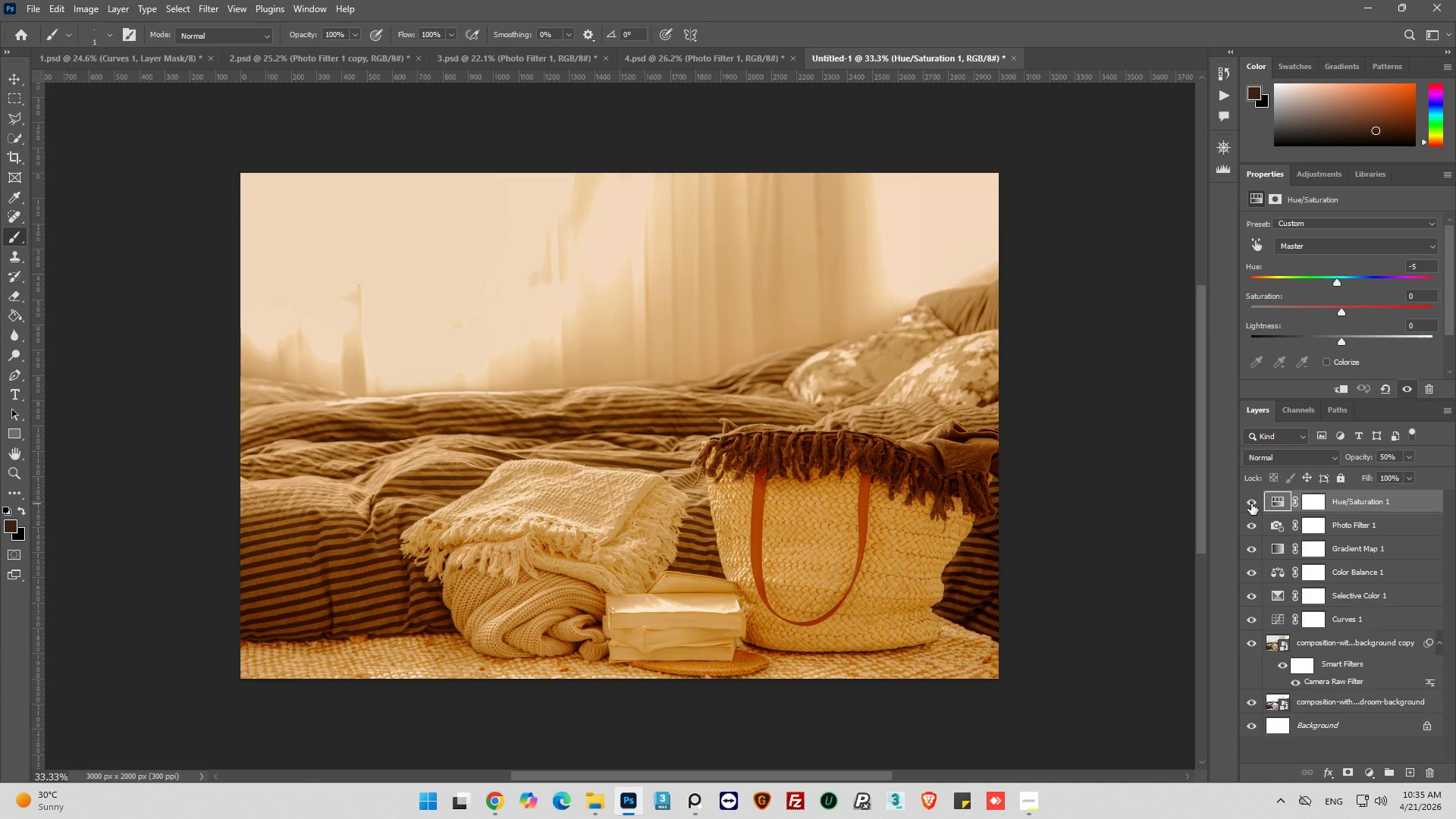 
left_click([1251, 504])
 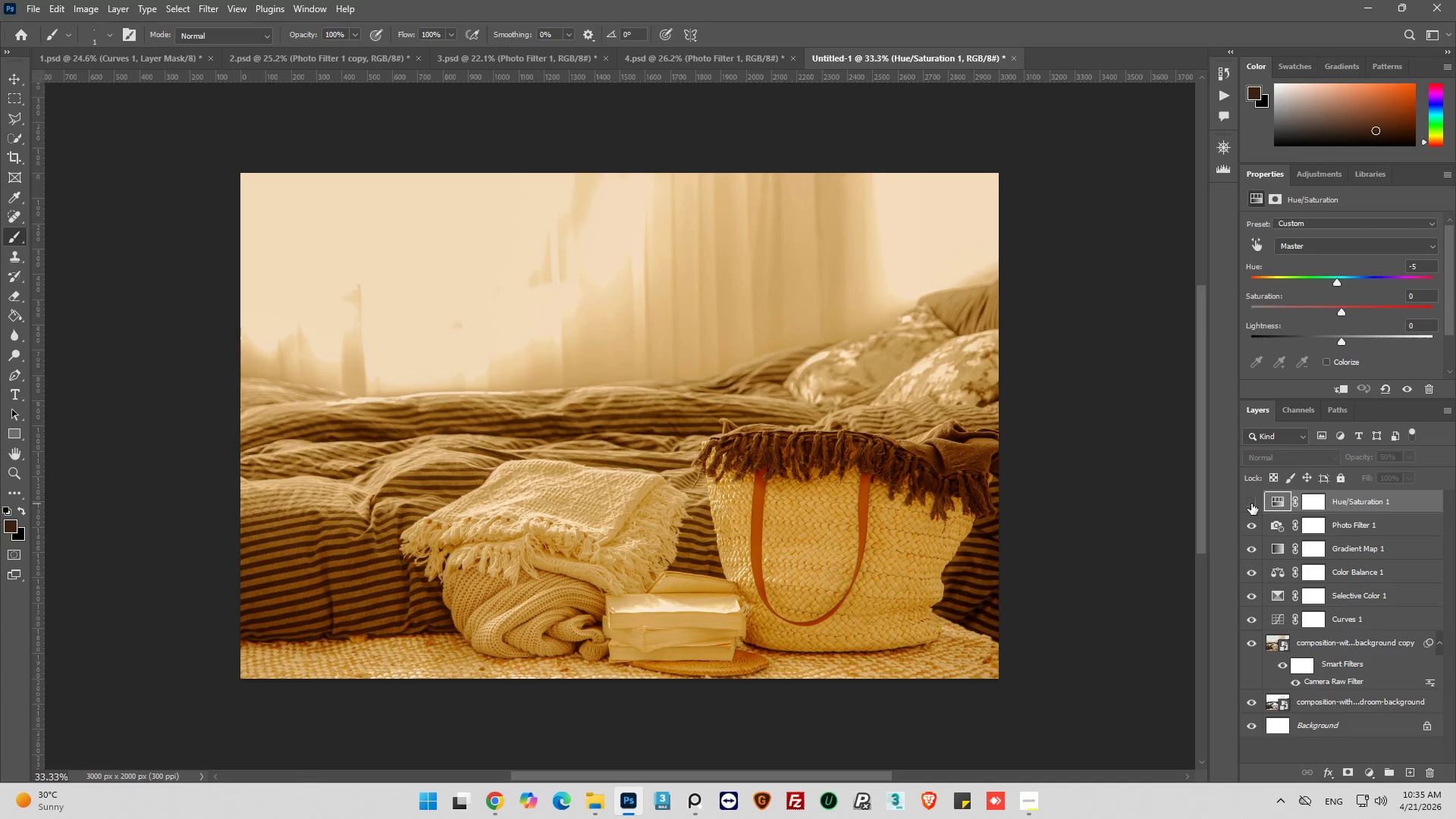 
left_click([1251, 504])
 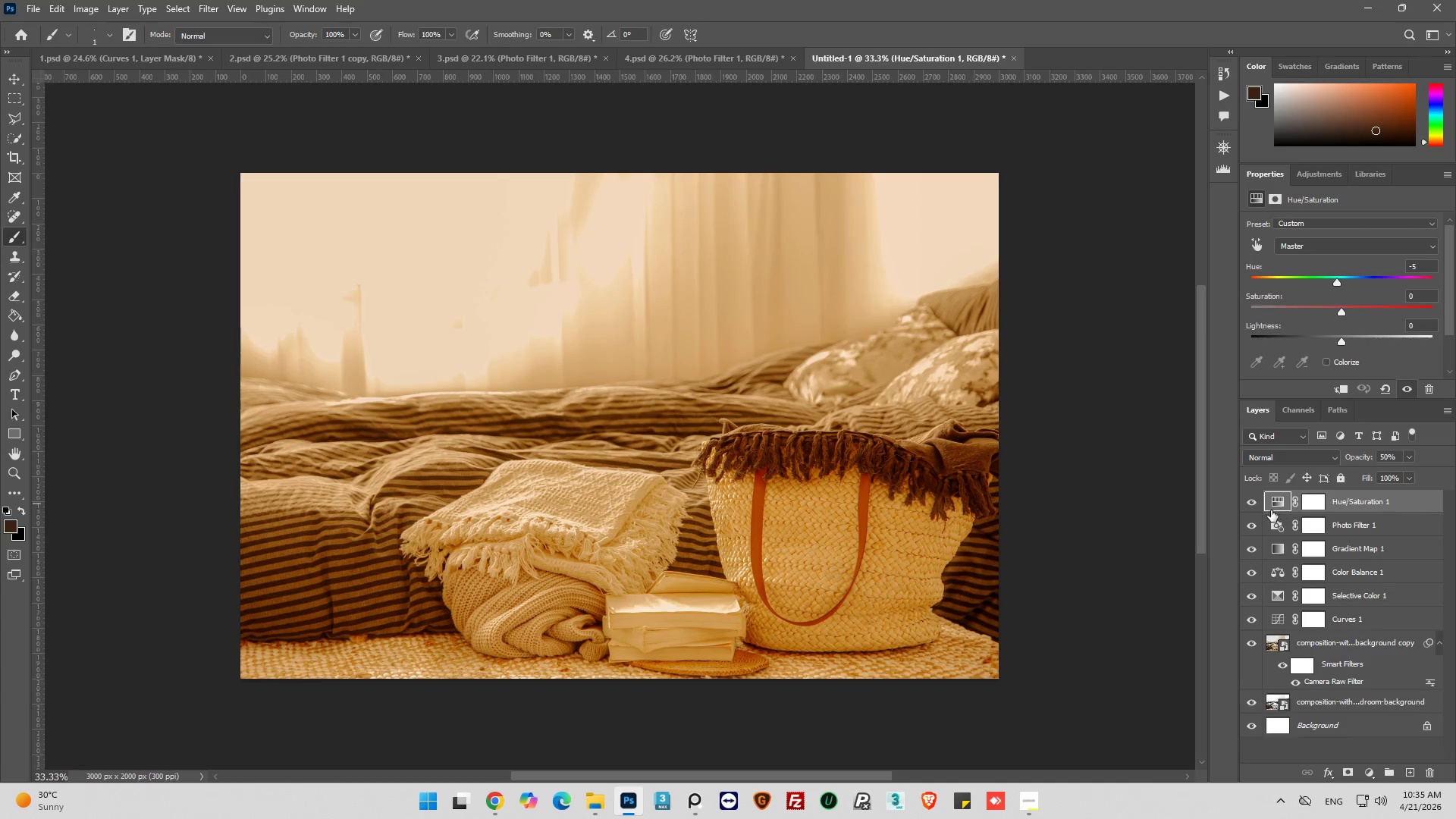 
left_click([1252, 503])
 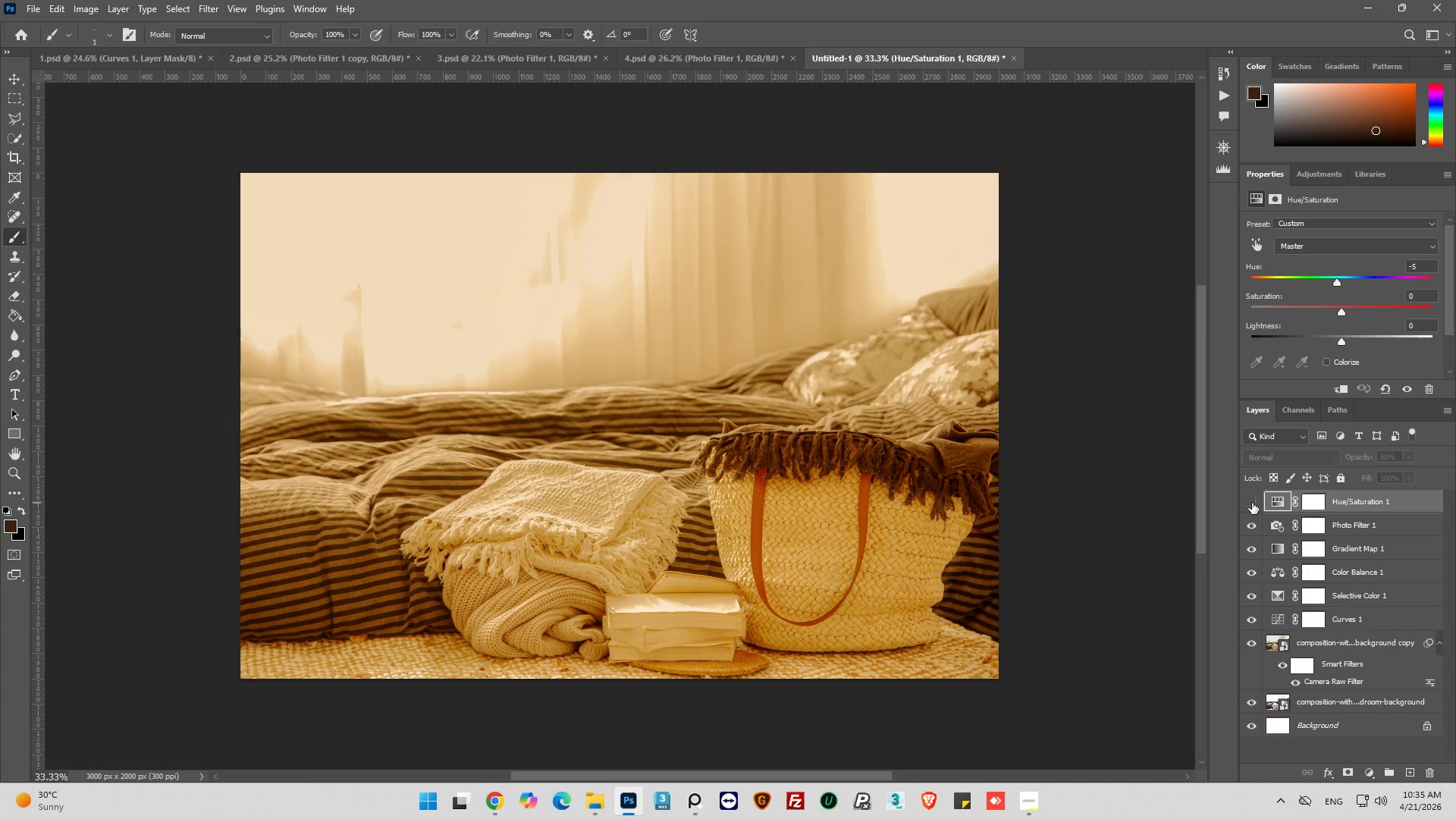 
left_click([1252, 503])
 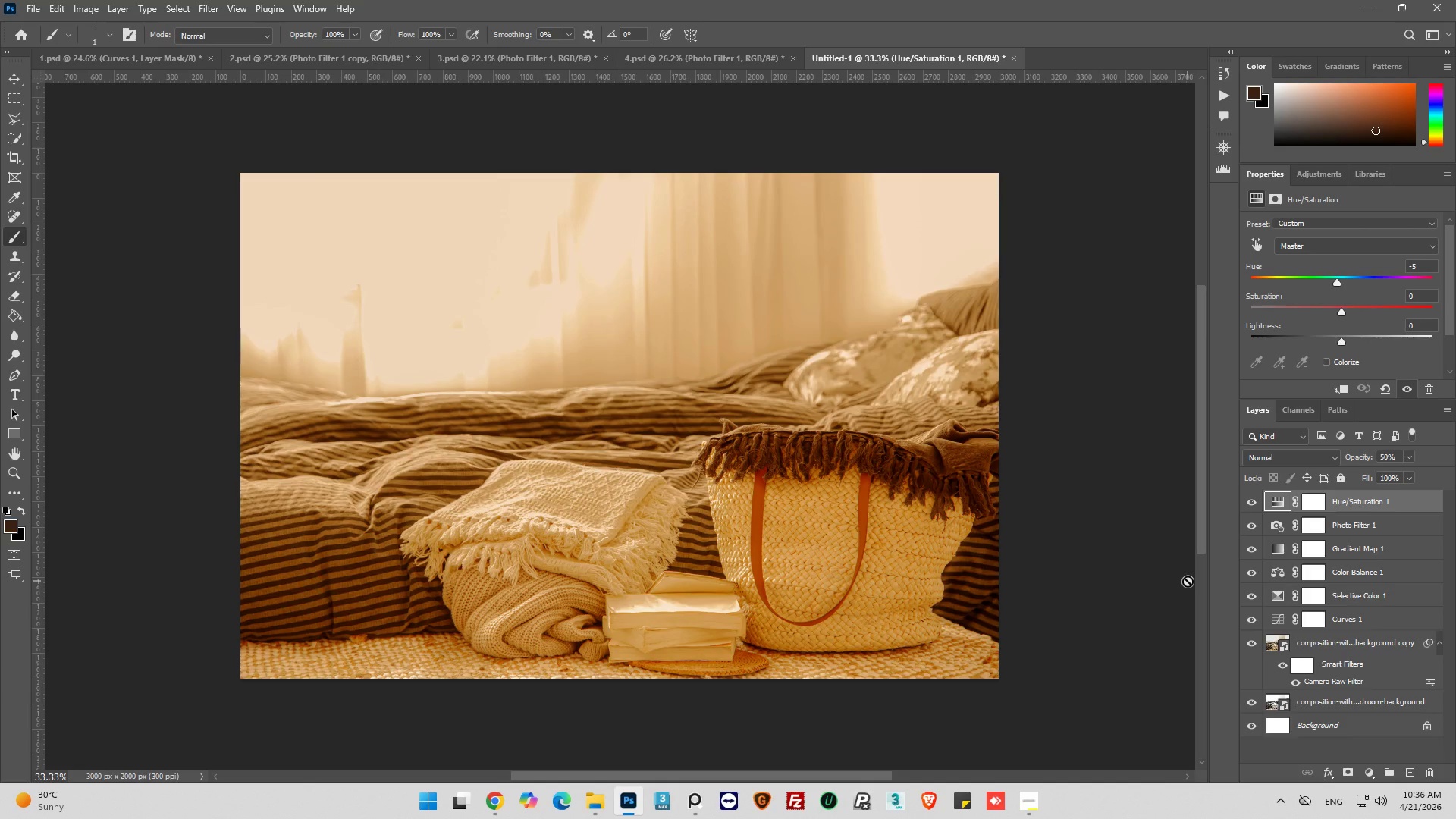 
wait(13.31)
 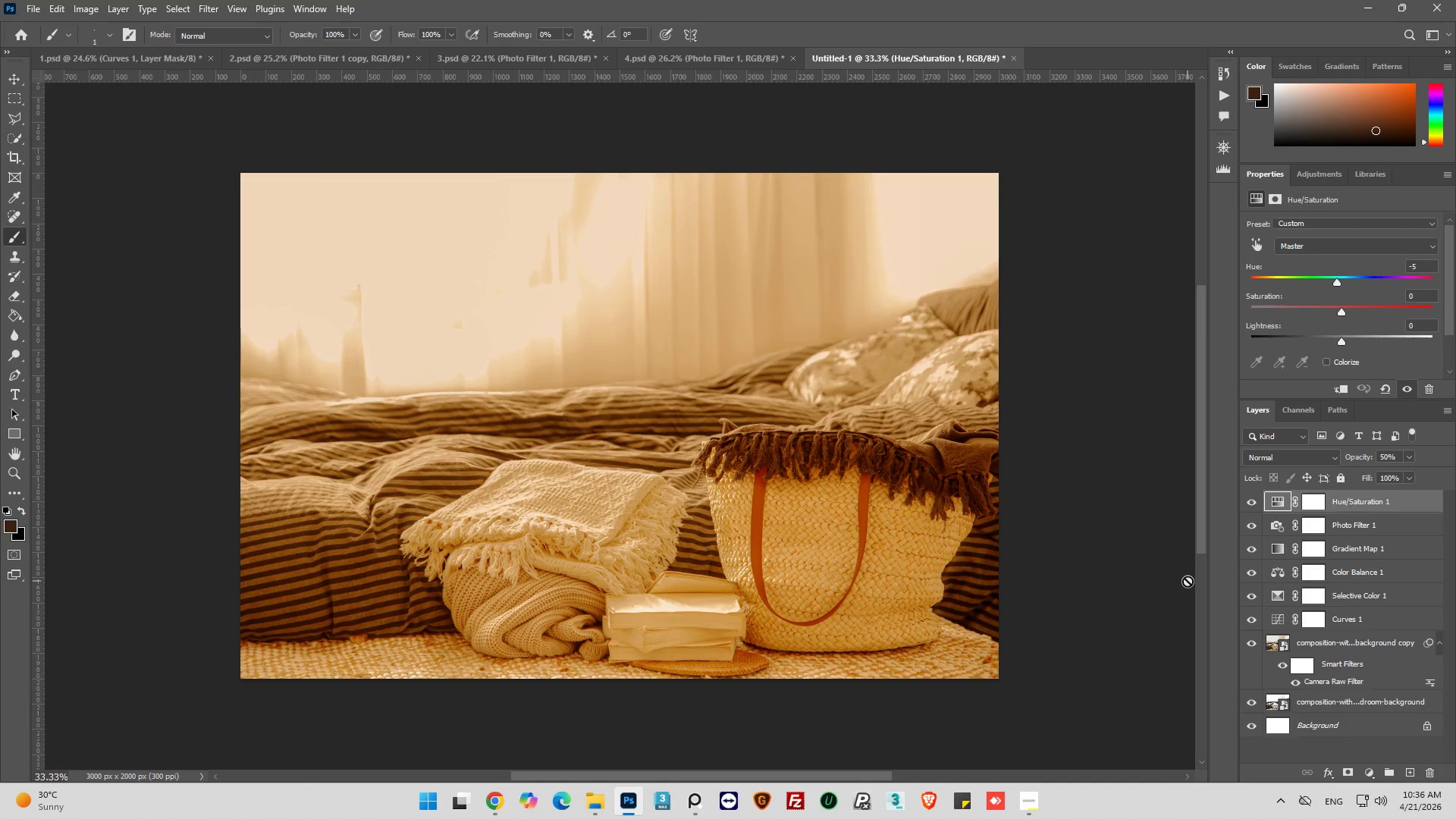 
left_click([1249, 502])
 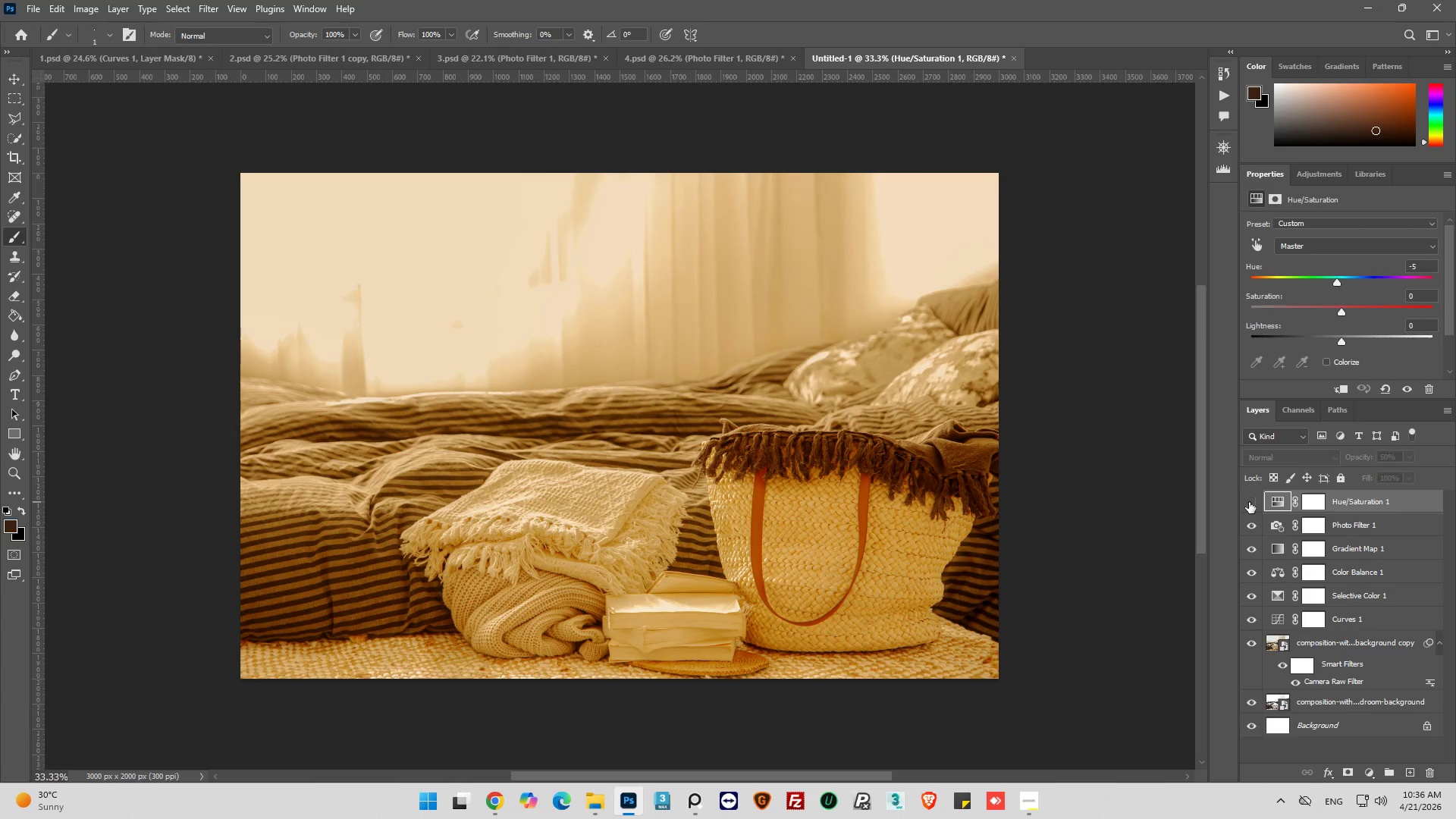 
left_click([1249, 502])
 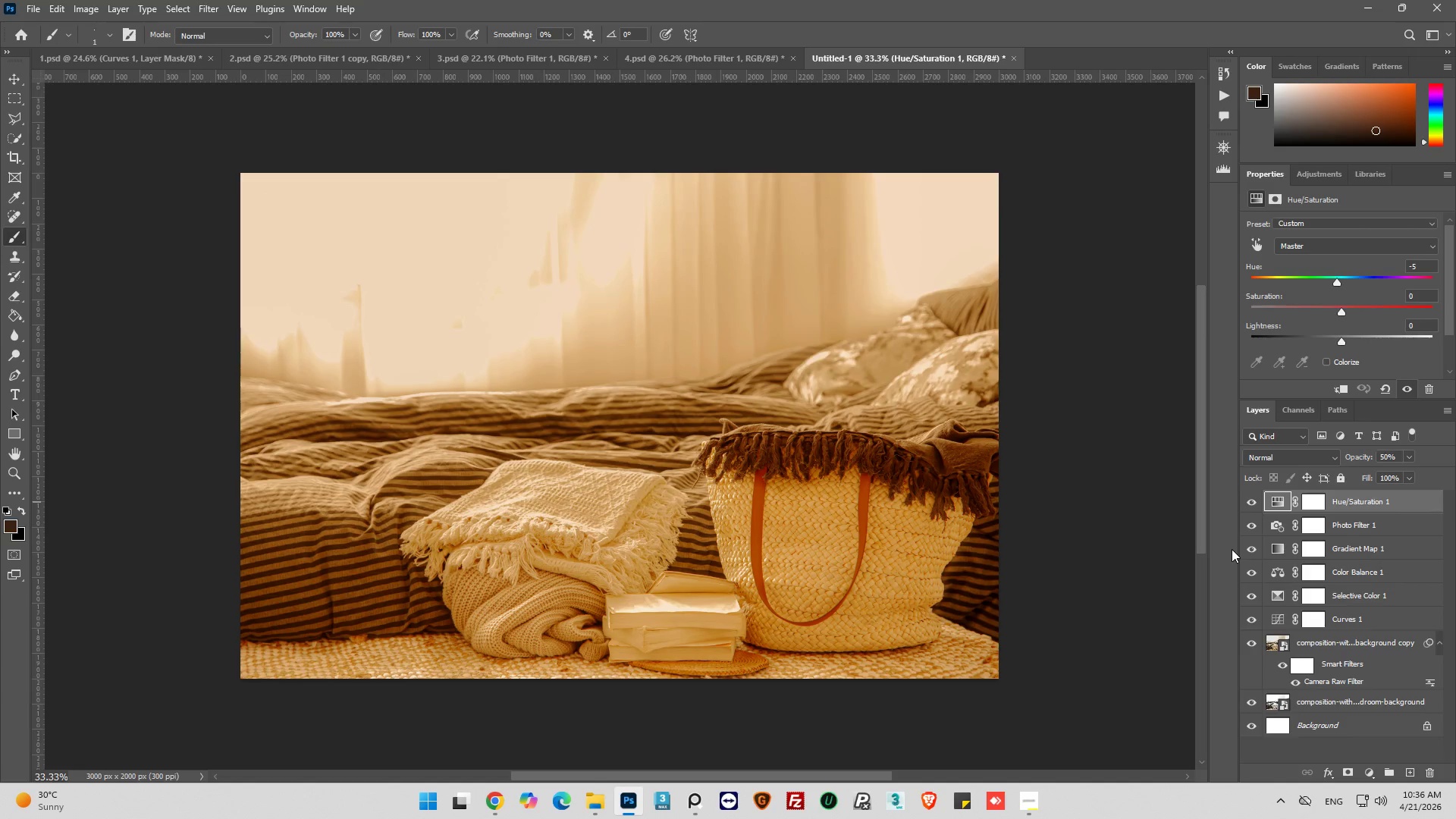 
wait(6.45)
 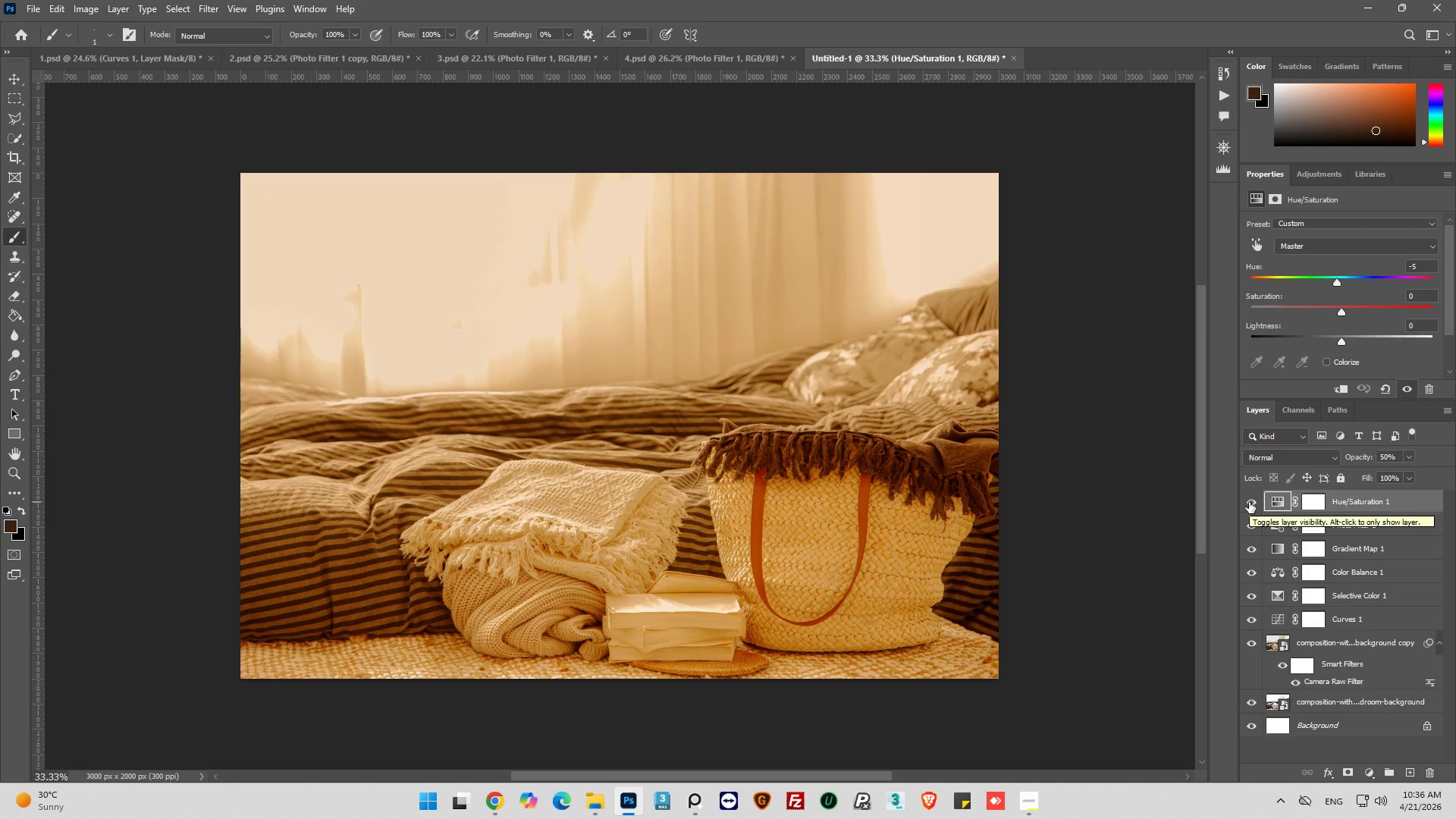 
left_click([1252, 505])
 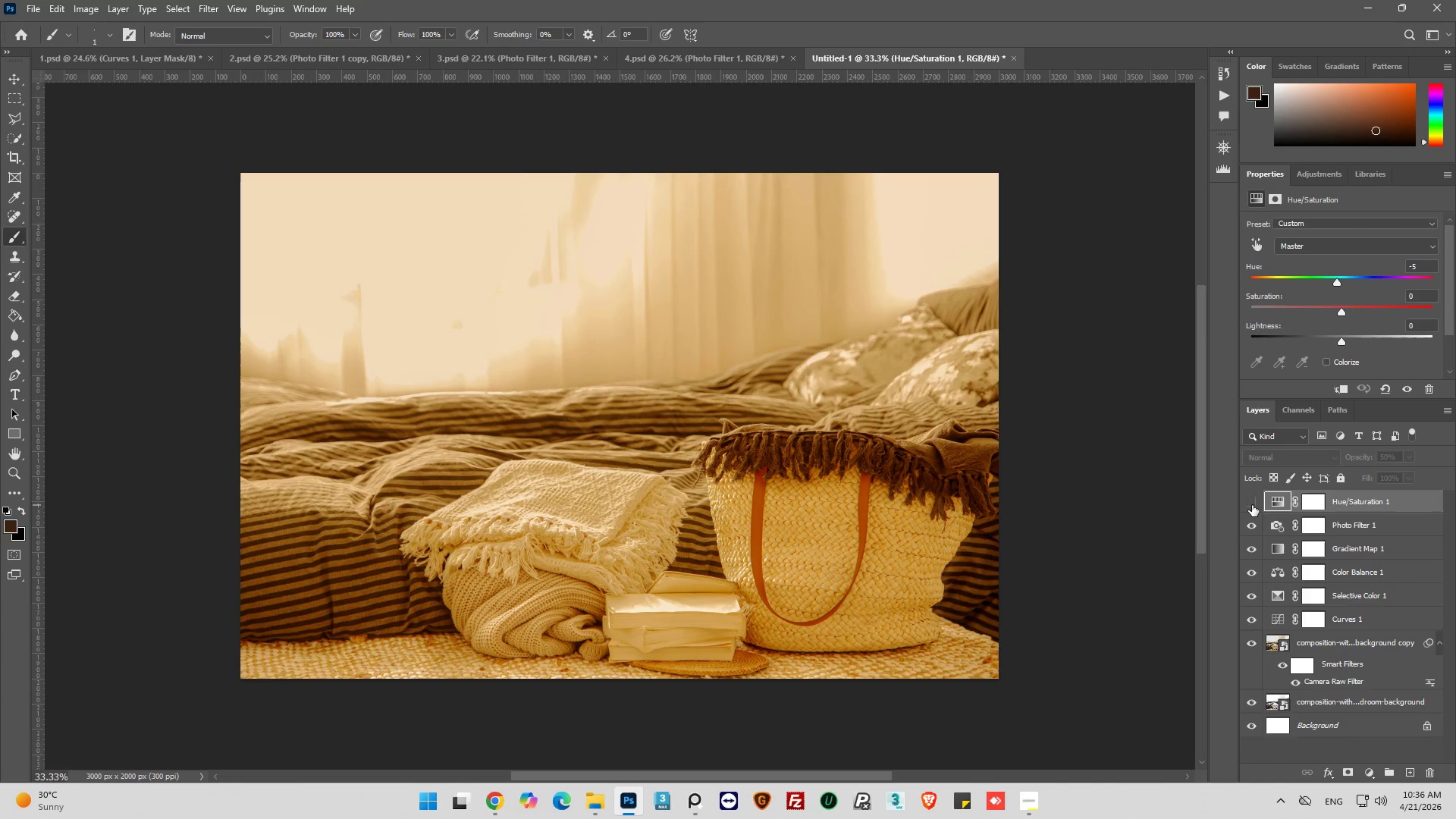 
left_click([1252, 505])
 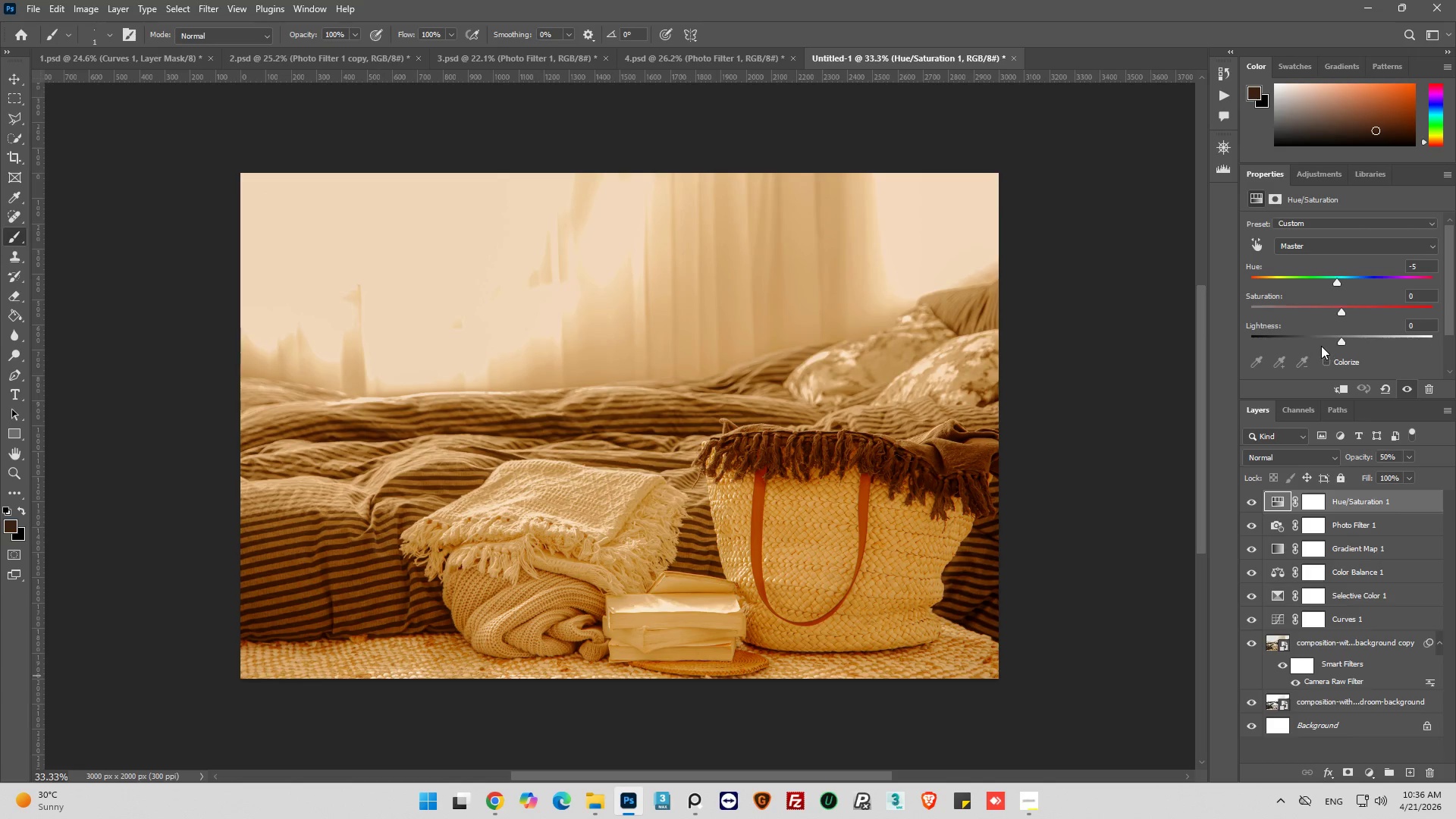 
wait(17.16)
 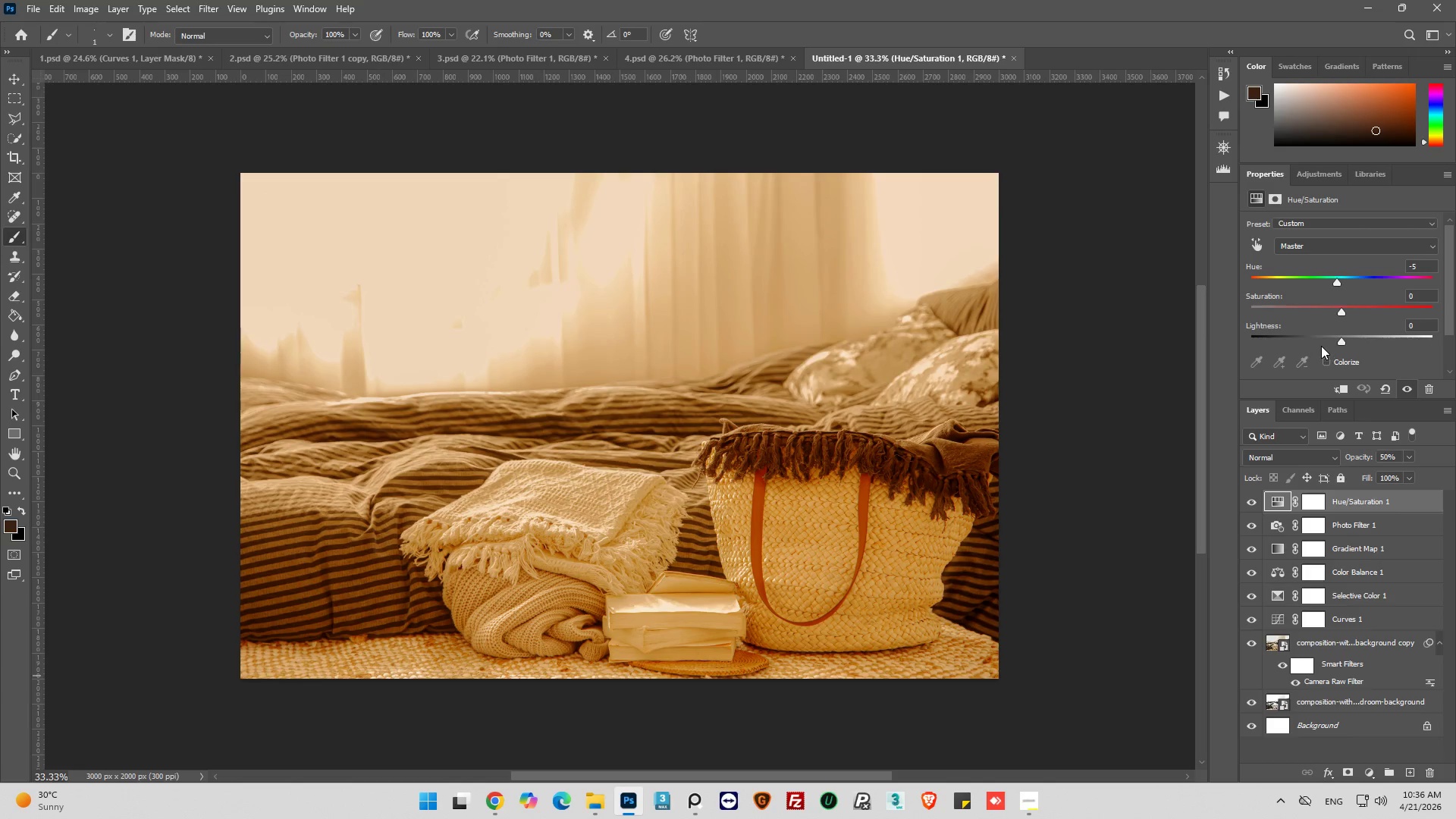 
left_click([1340, 281])
 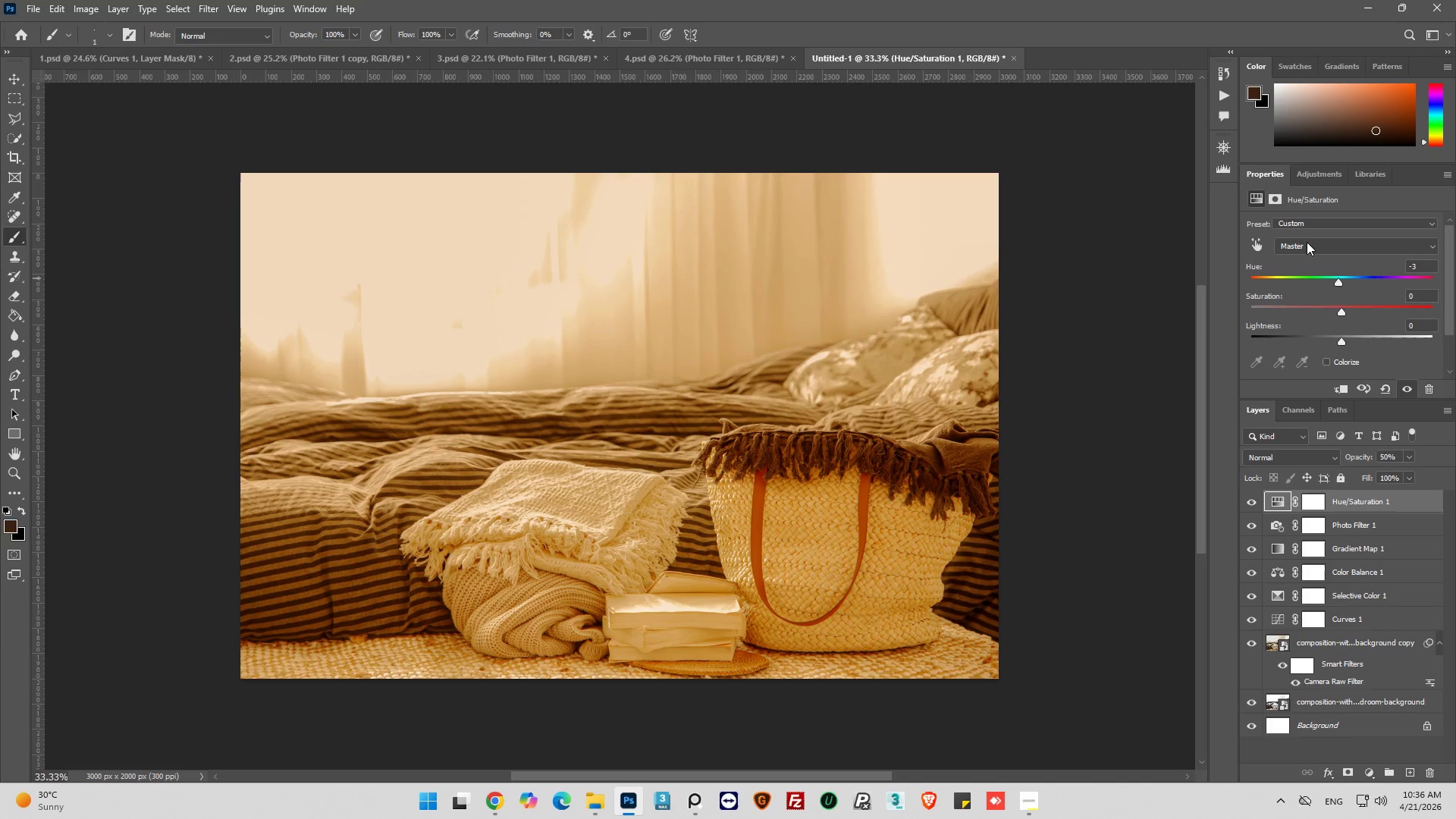 
wait(20.66)
 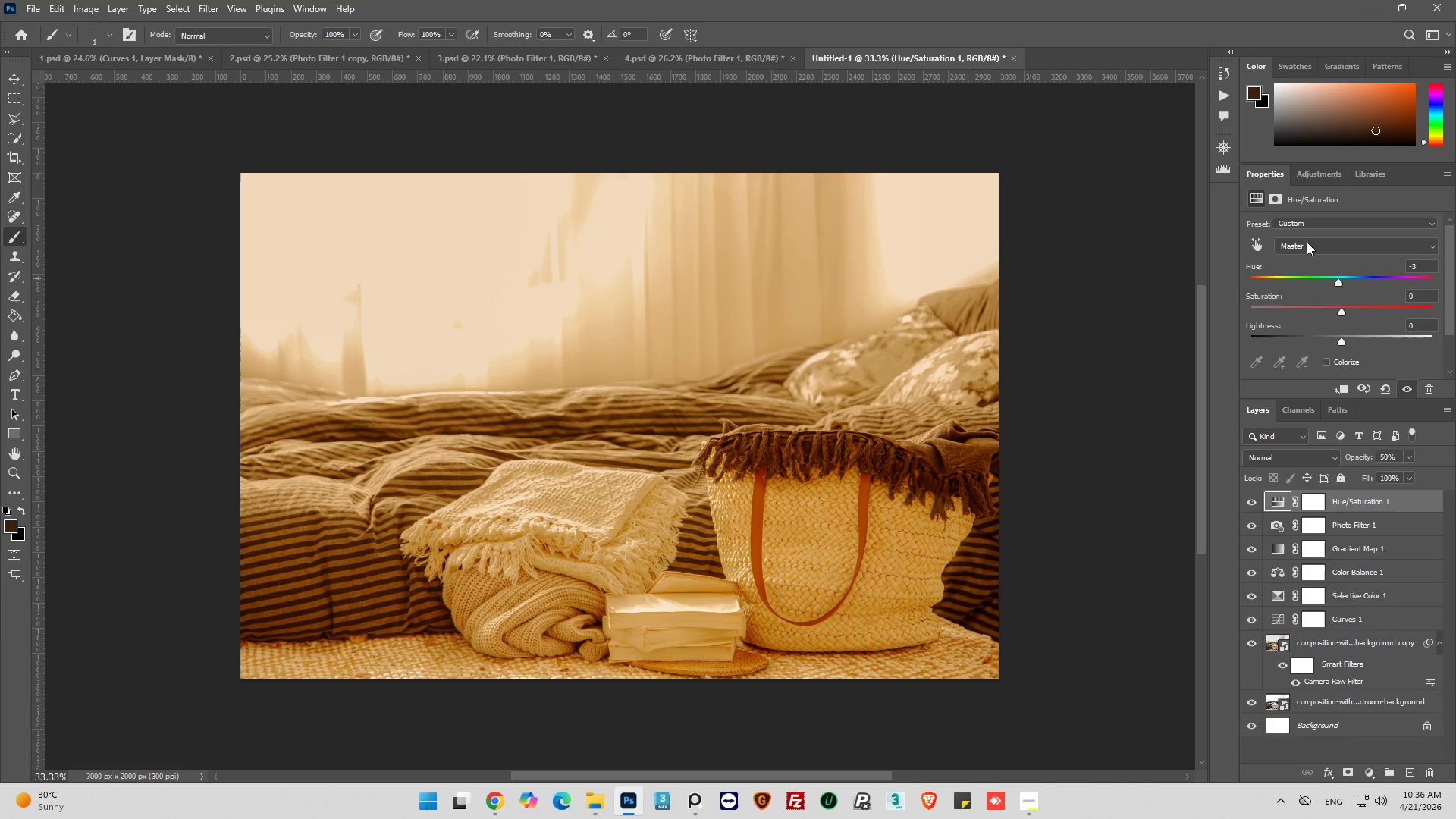 
left_click([1254, 502])
 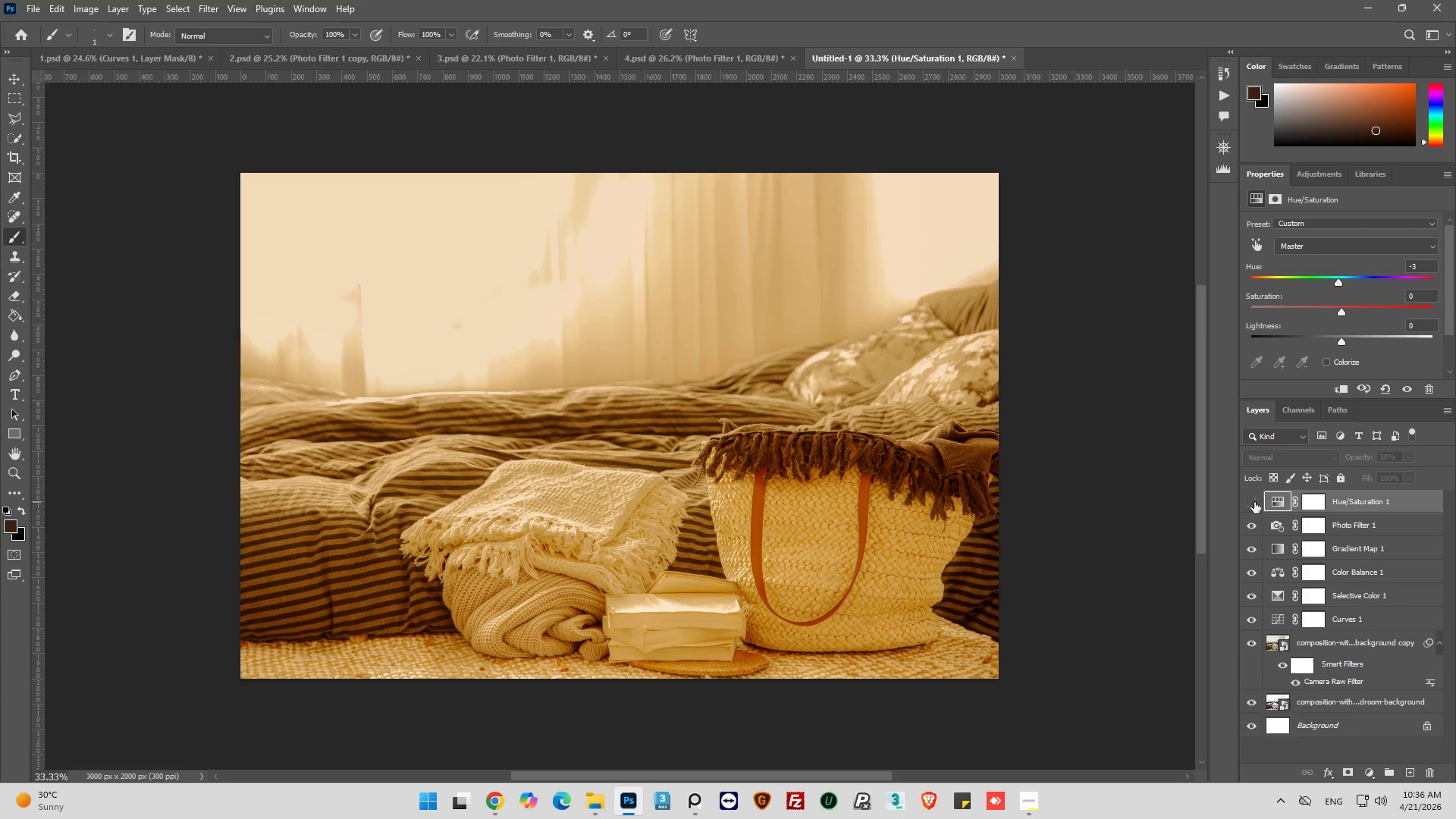 
left_click([1254, 502])
 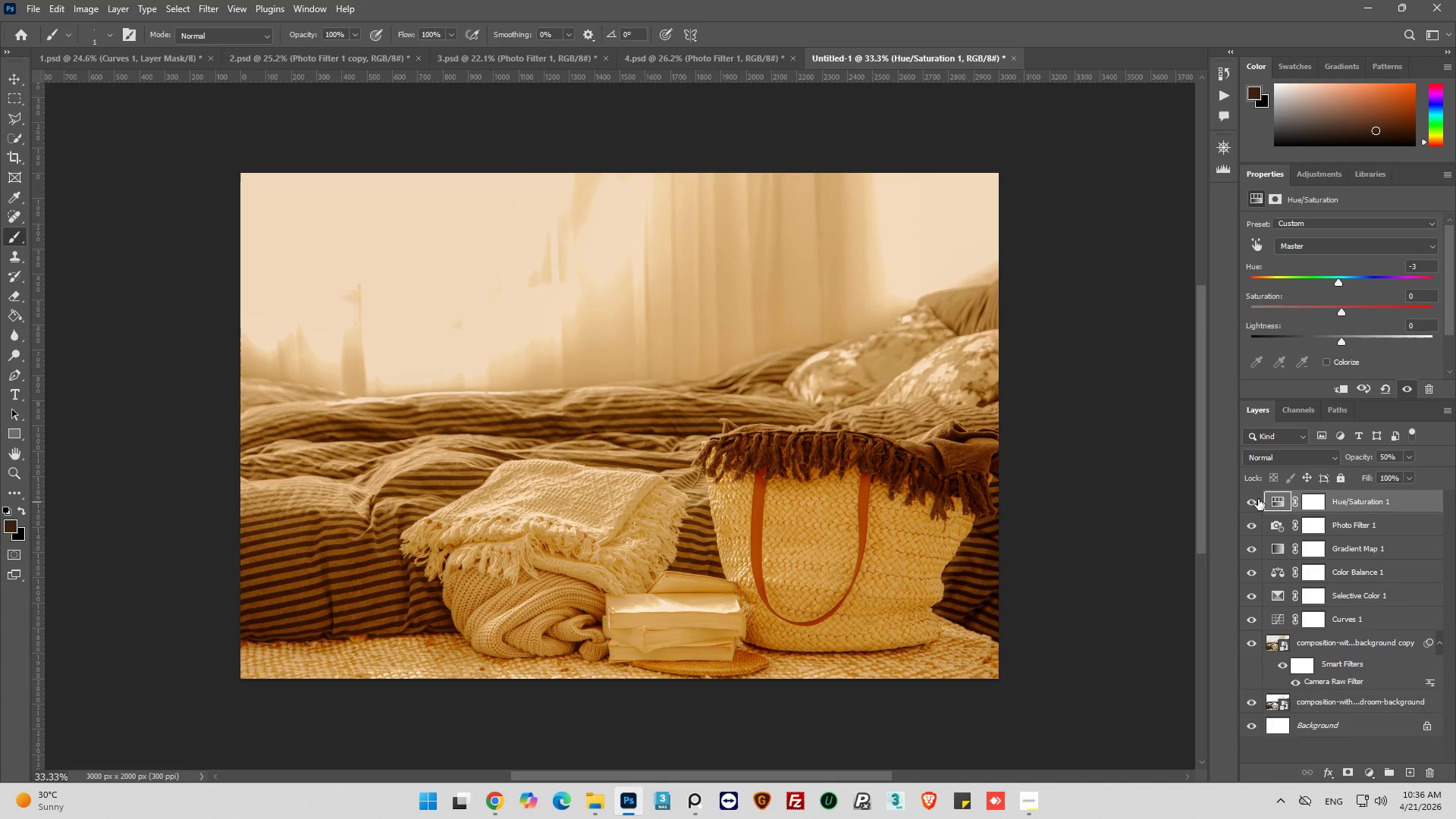 
wait(5.36)
 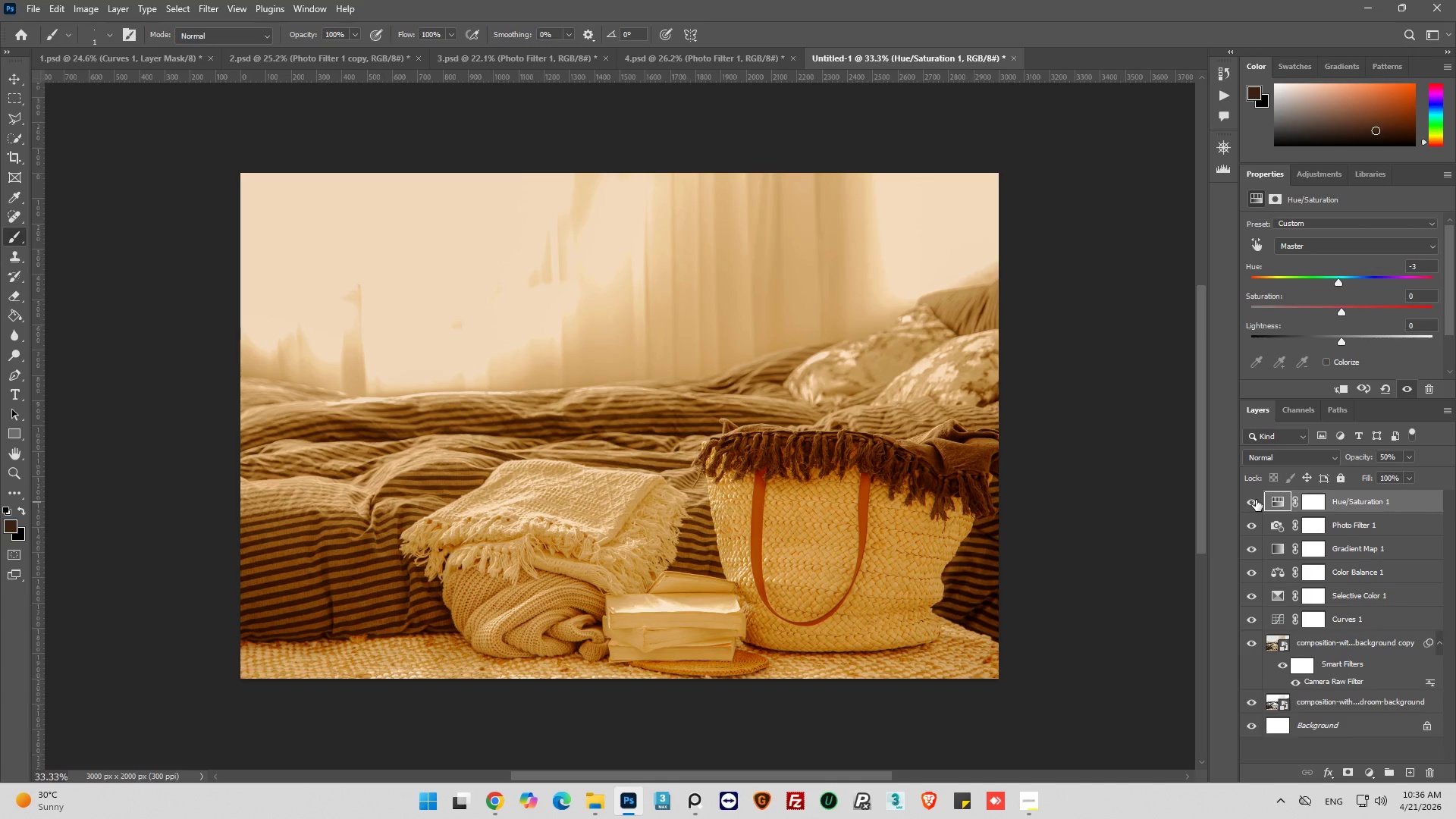 
left_click([1249, 498])
 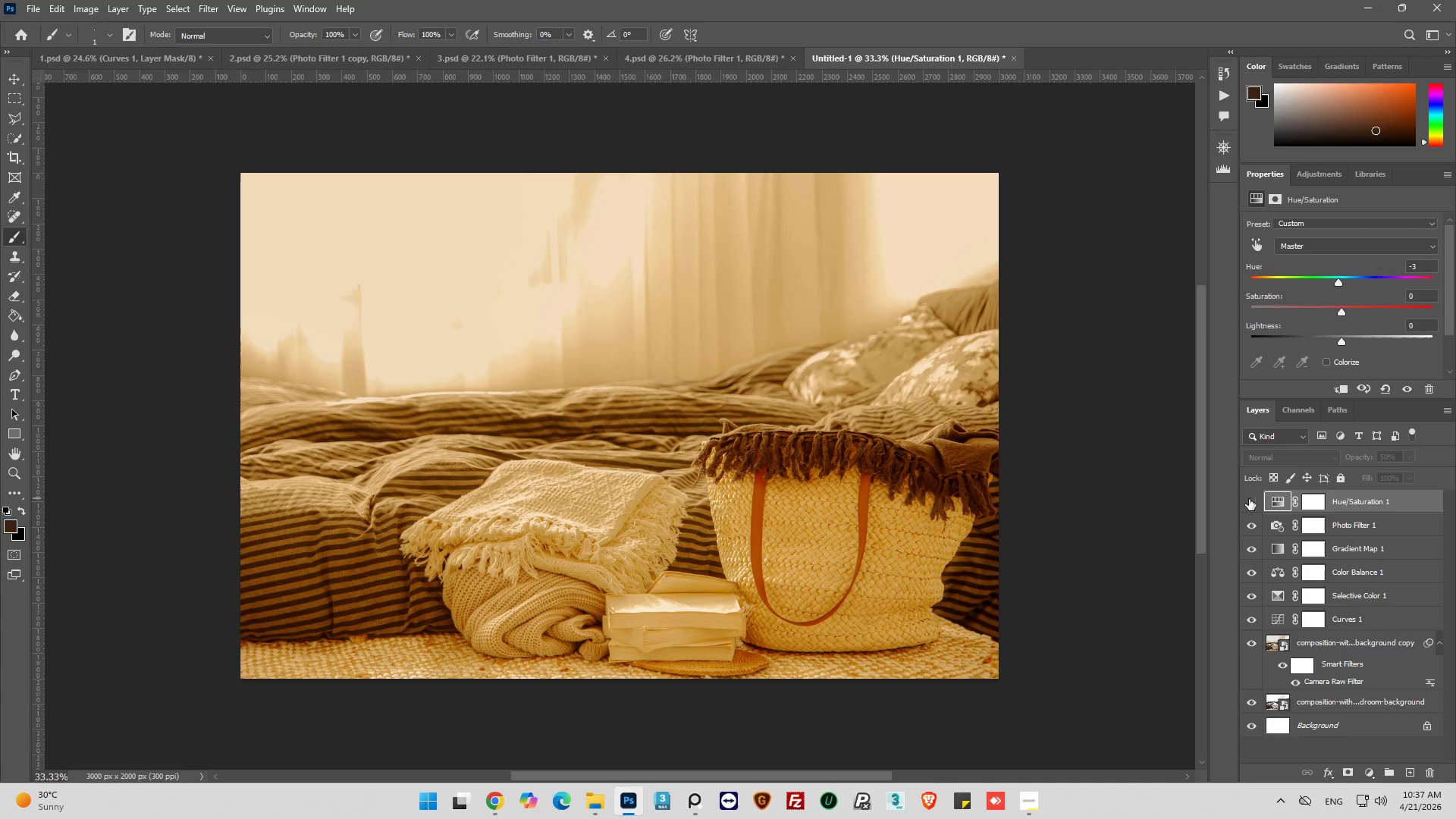 
left_click([1249, 499])
 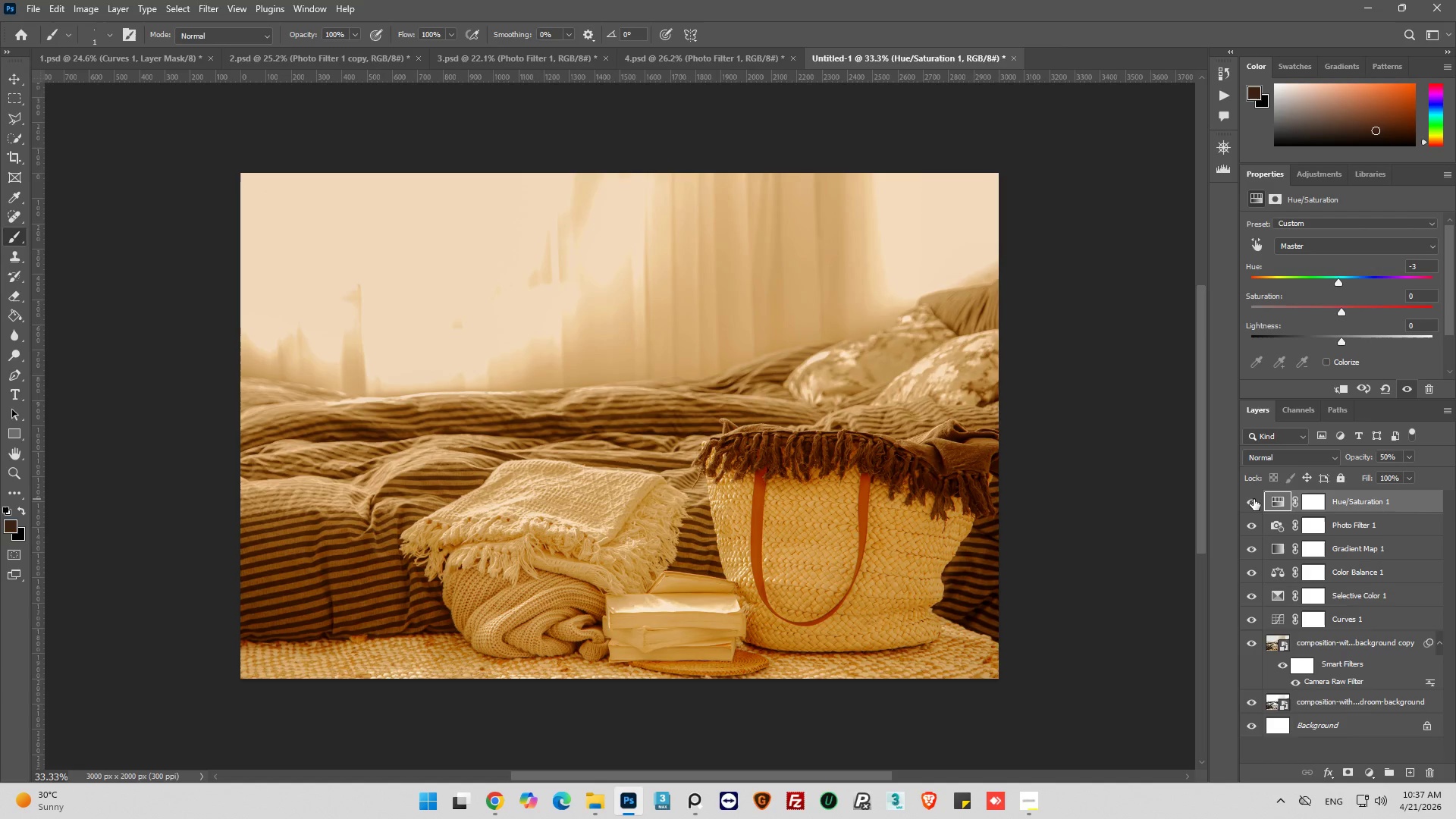 
wait(6.05)
 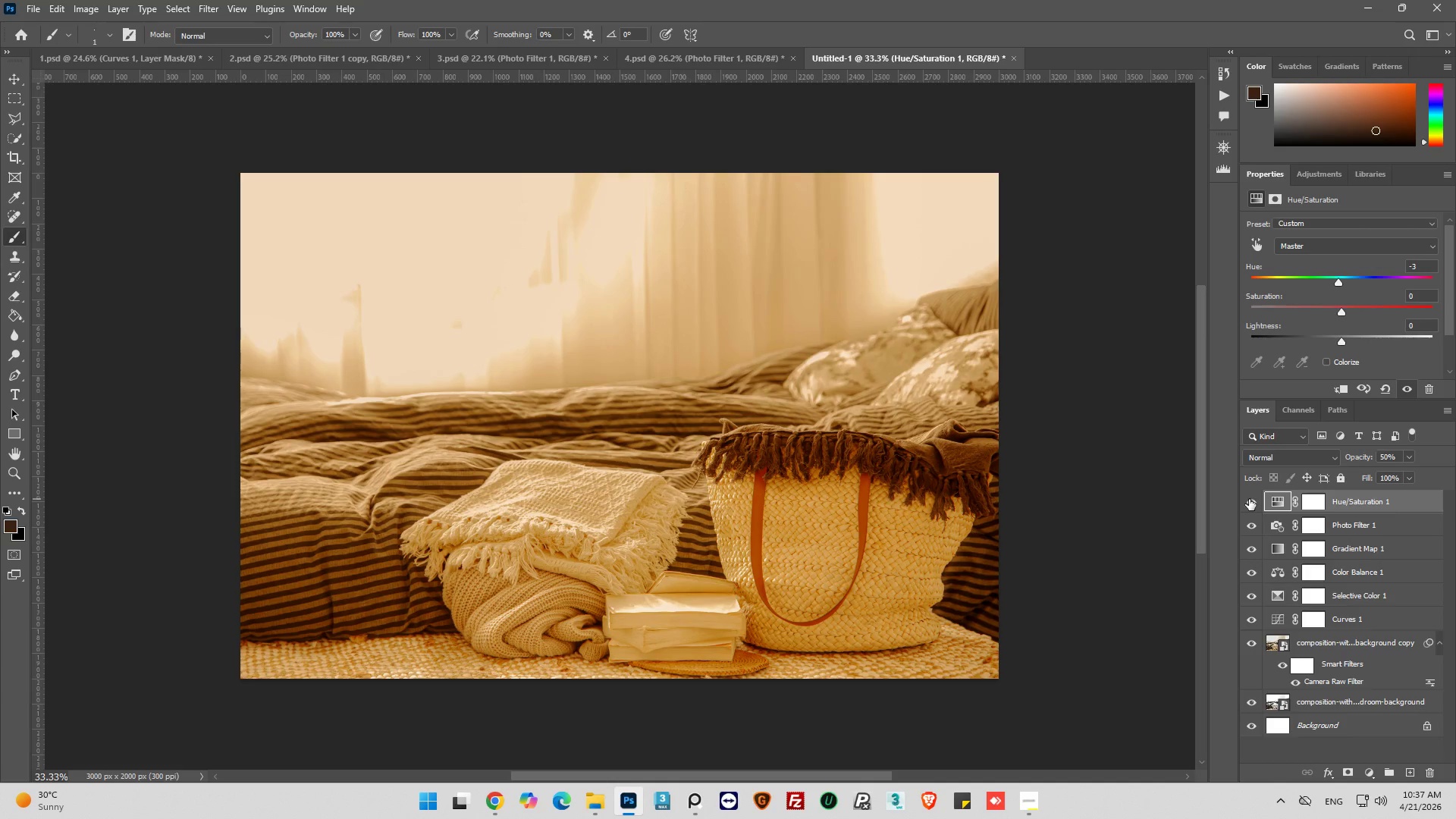 
left_click([1253, 504])
 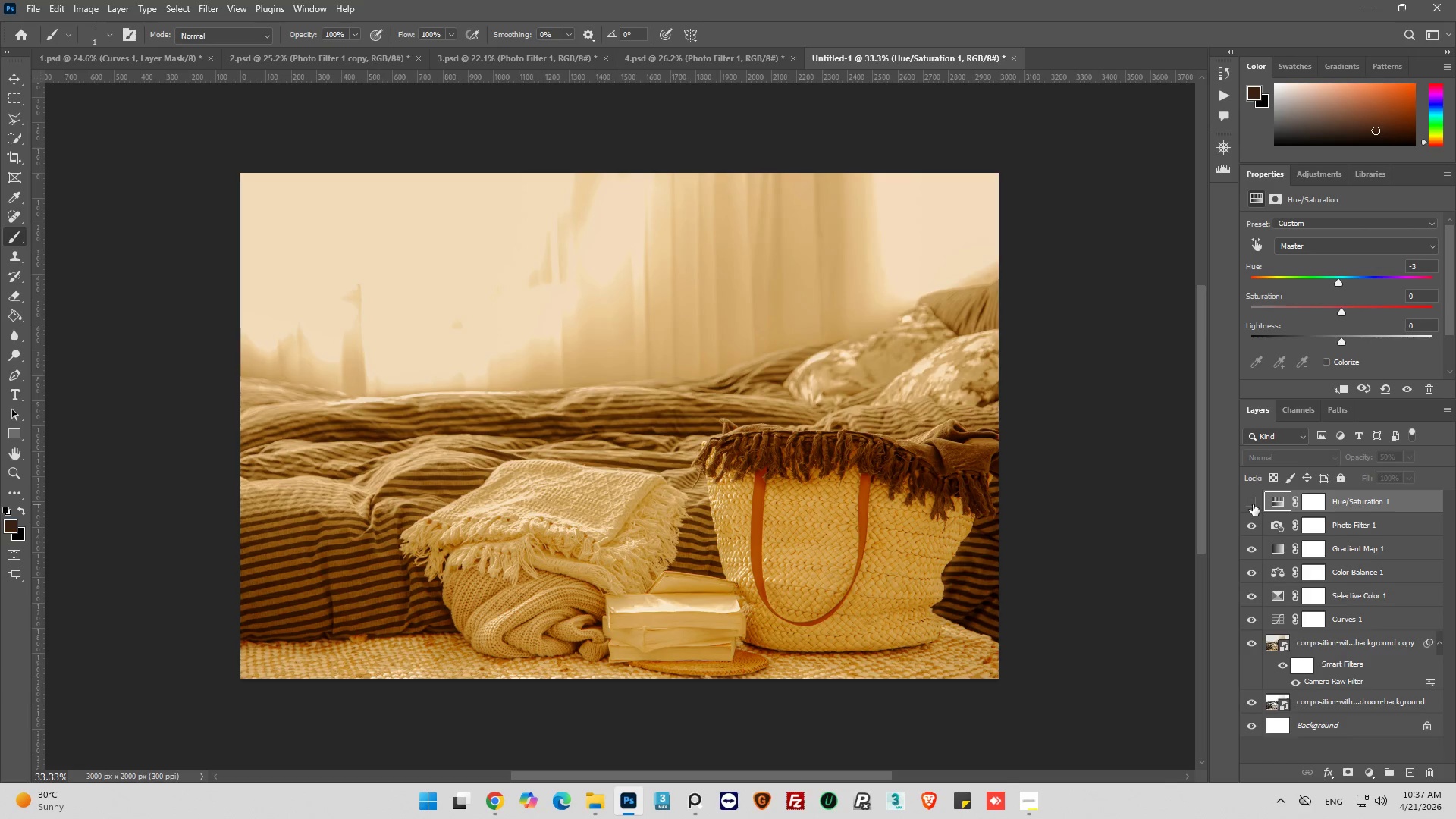 
left_click([1253, 504])
 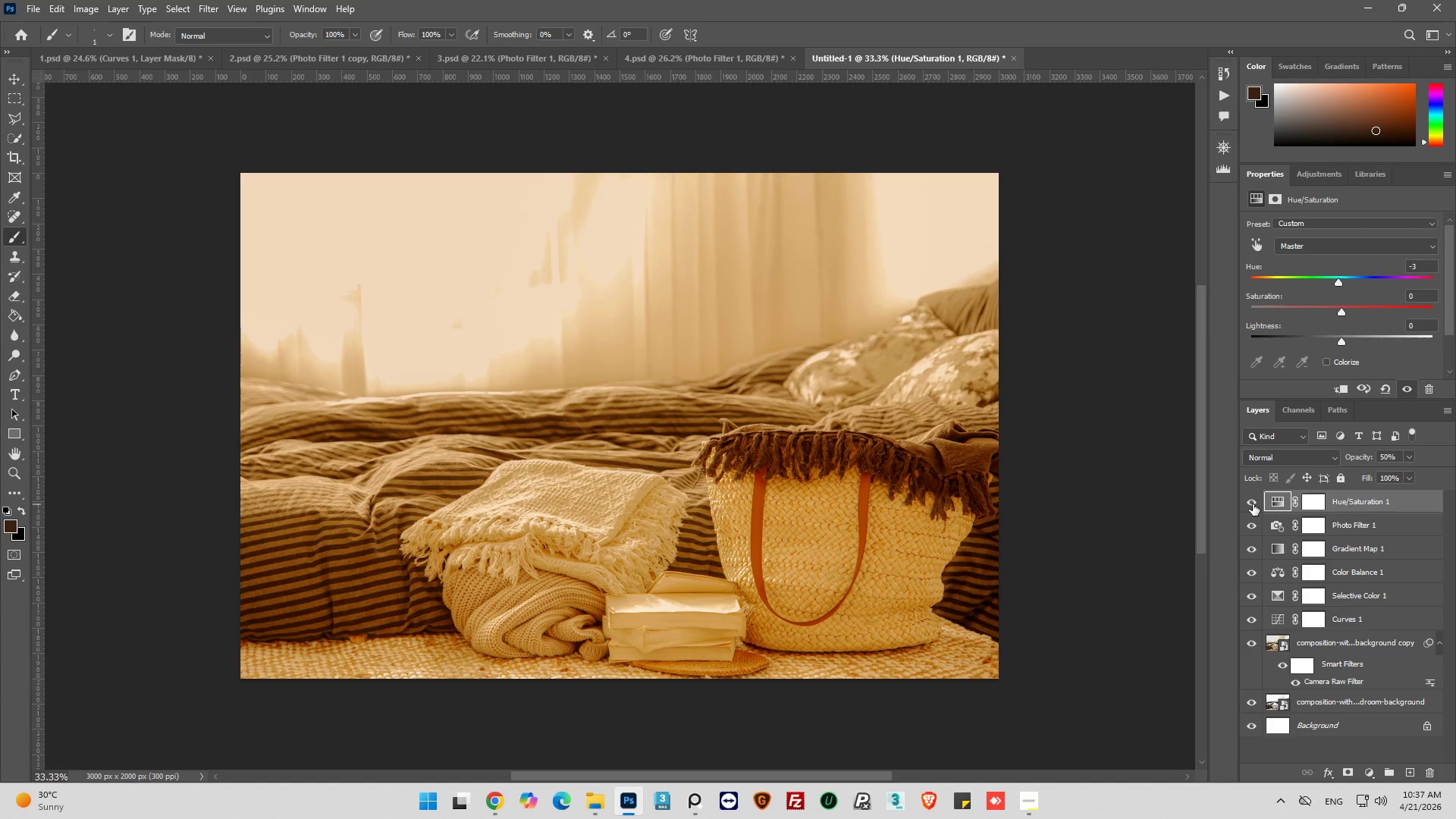 
wait(7.14)
 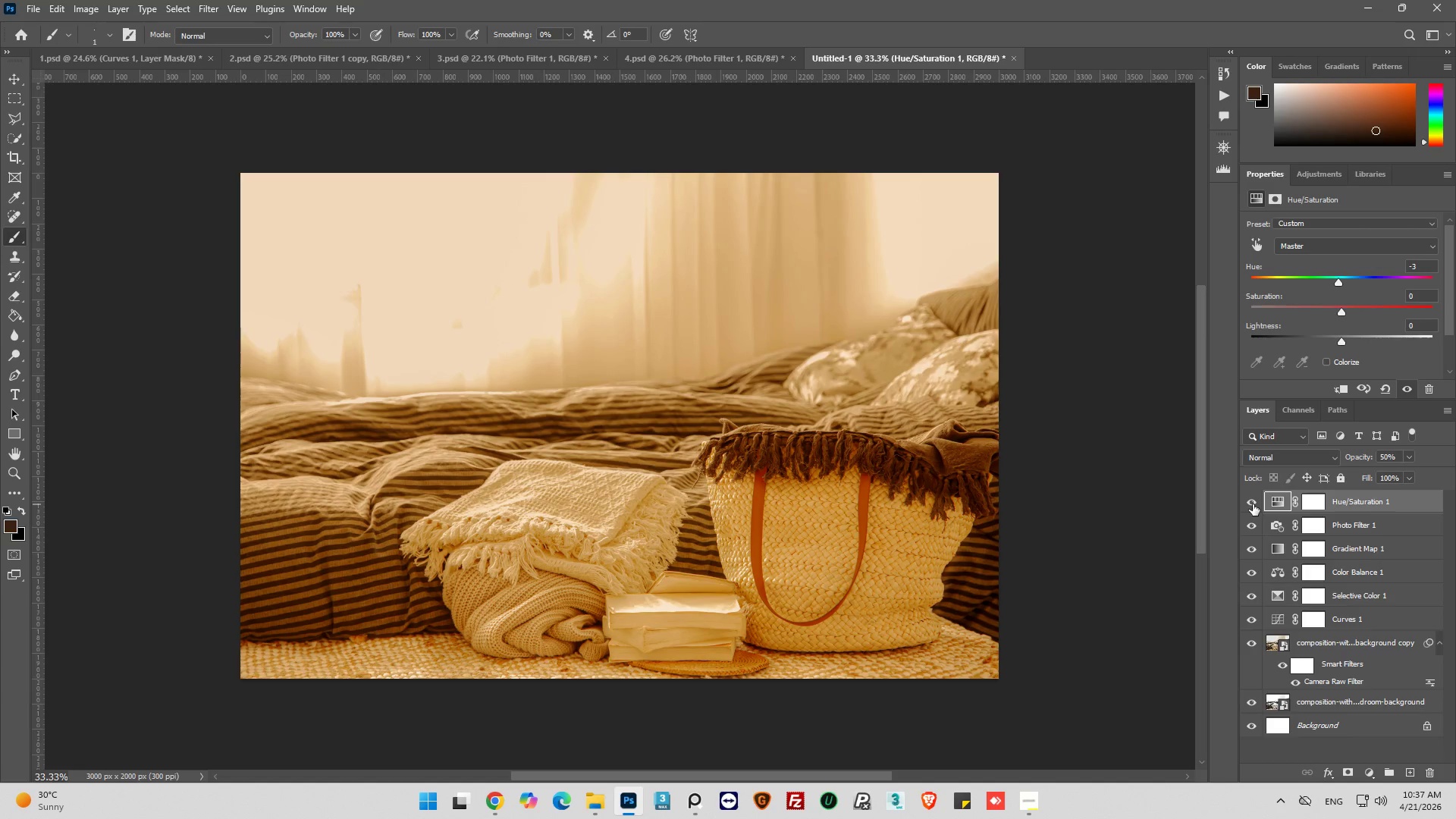 
left_click([1250, 504])
 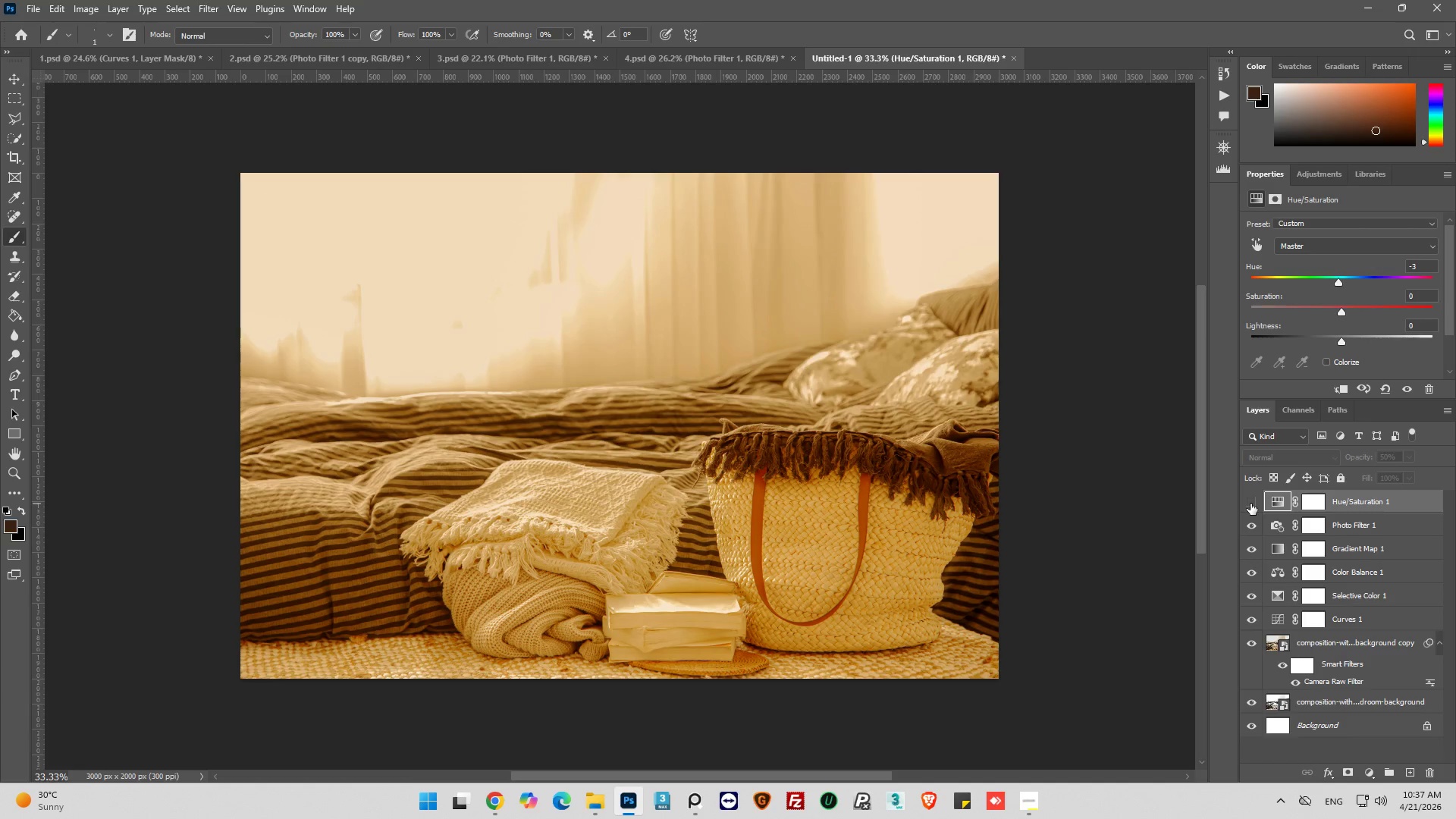 
left_click([1250, 504])
 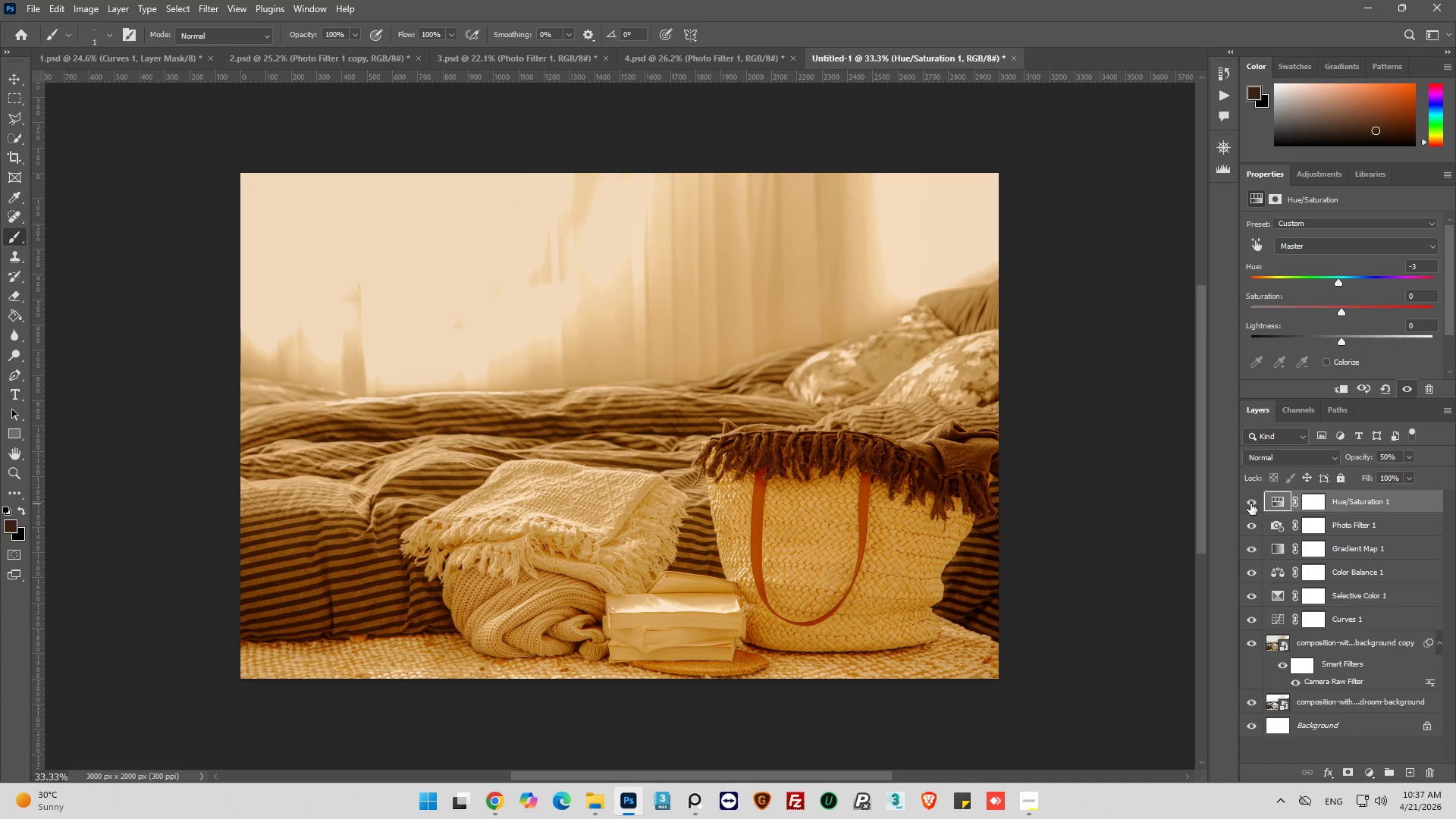 
wait(22.05)
 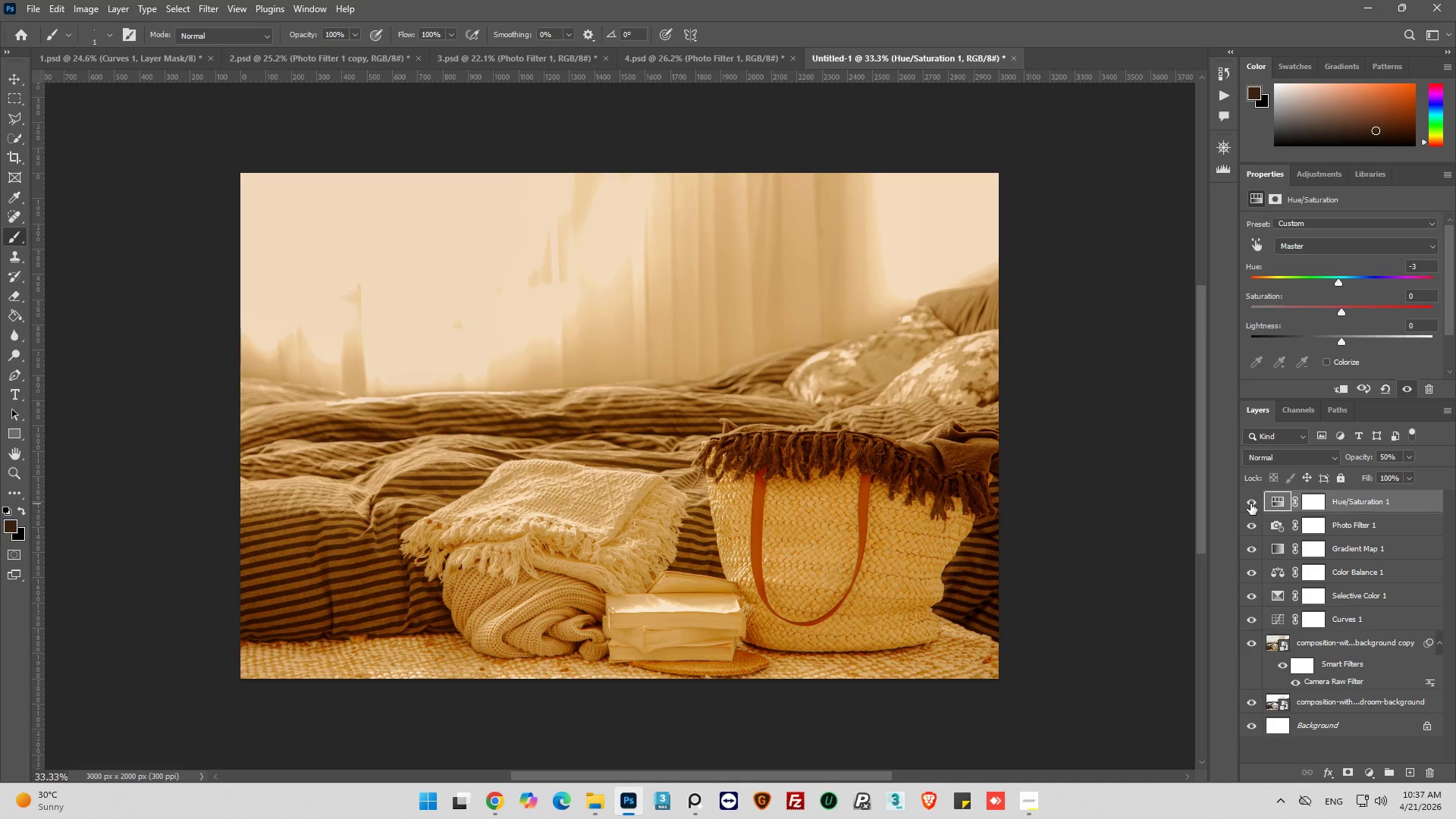 
left_click([1250, 501])
 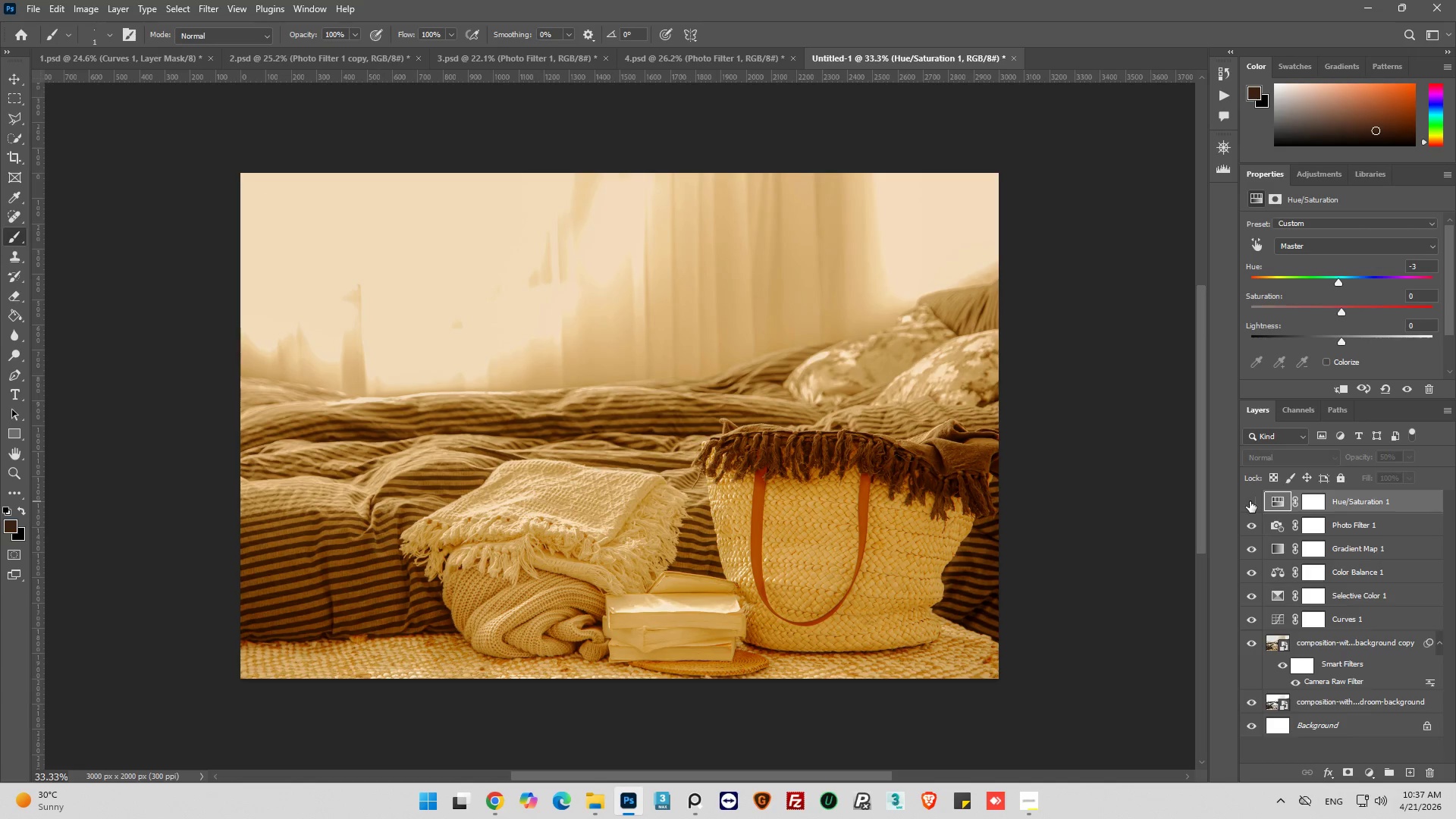 
left_click([1250, 501])
 